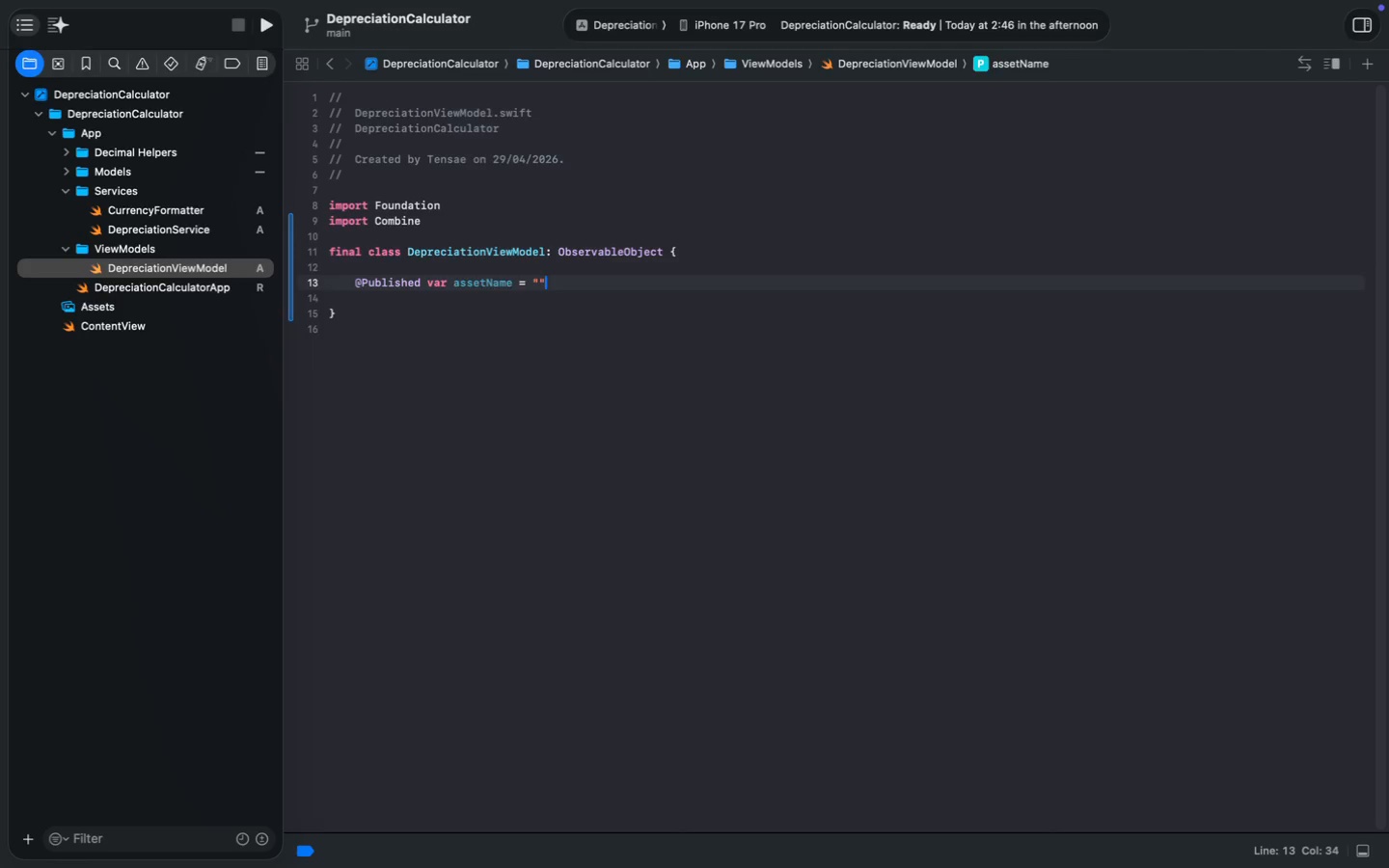 
key(Meta+C)
 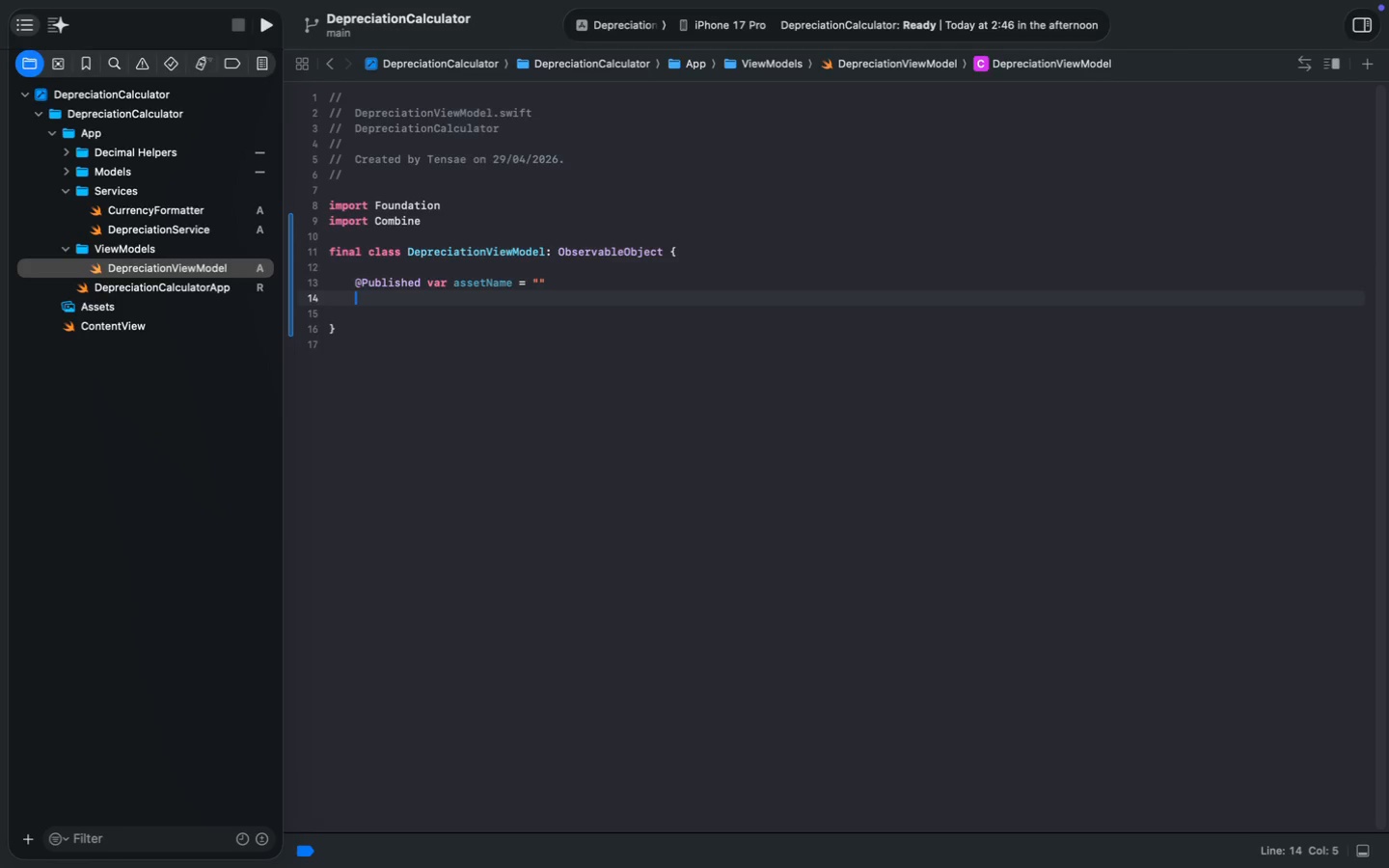 
key(ArrowRight)
 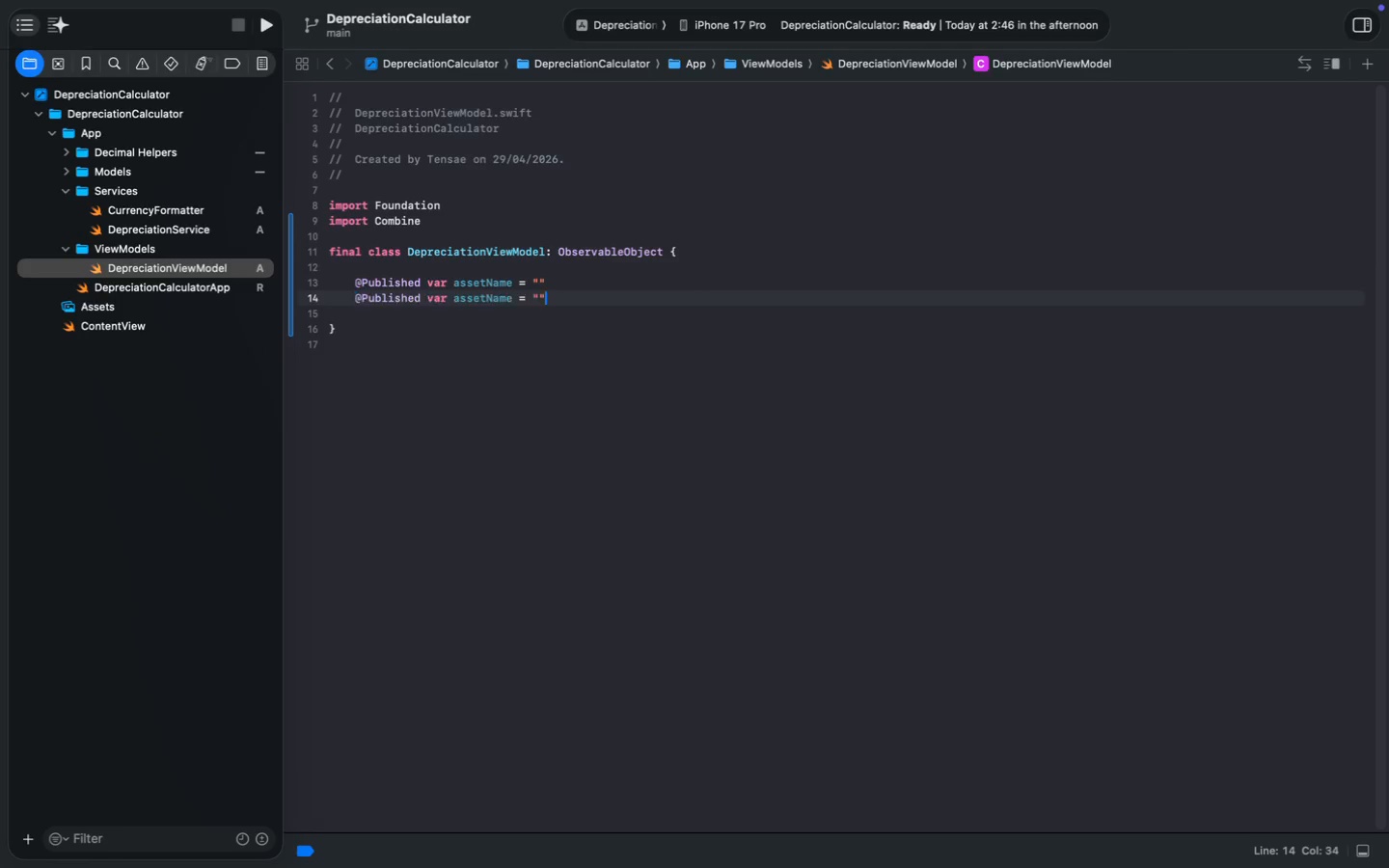 
key(Enter)
 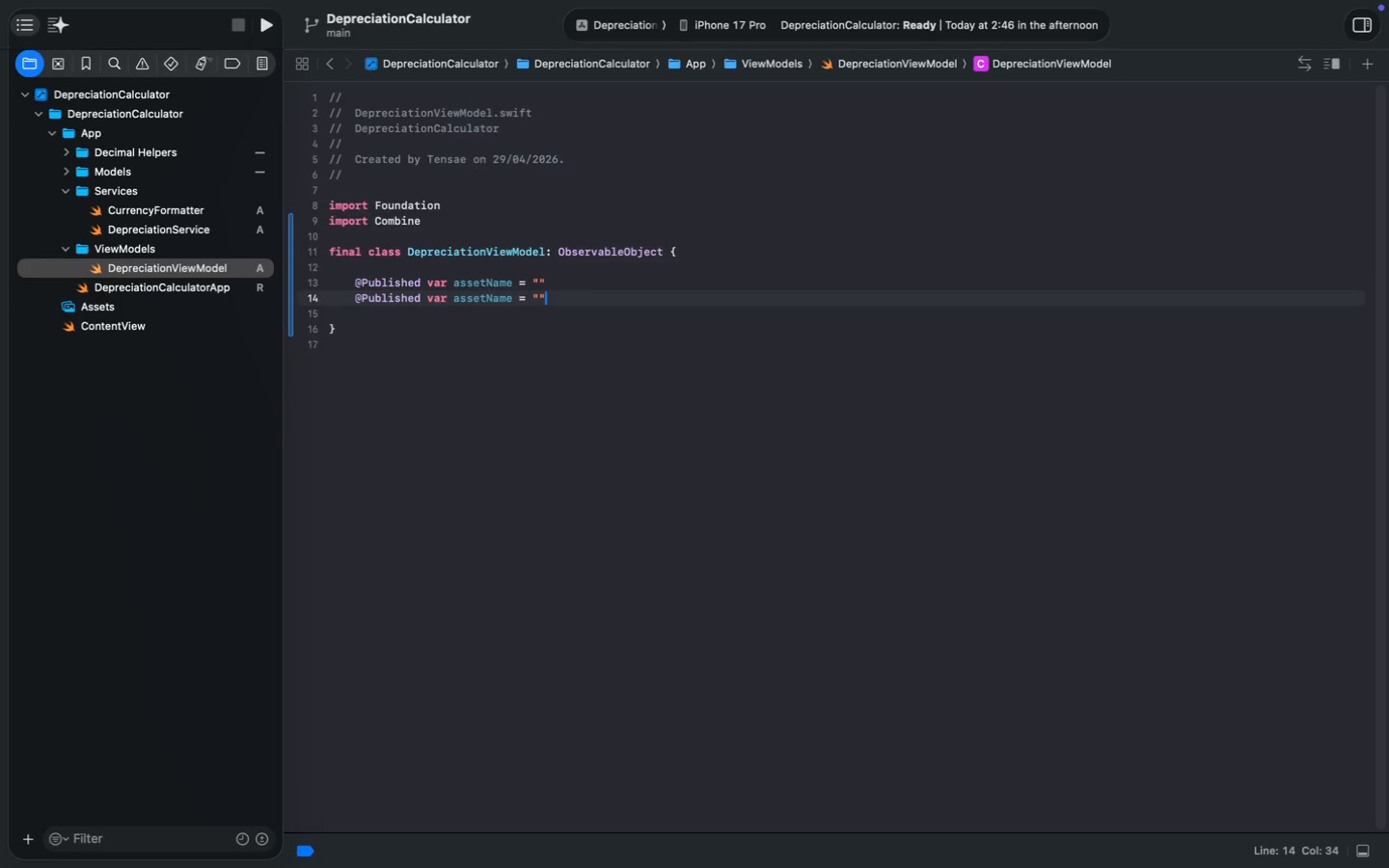 
key(Meta+V)
 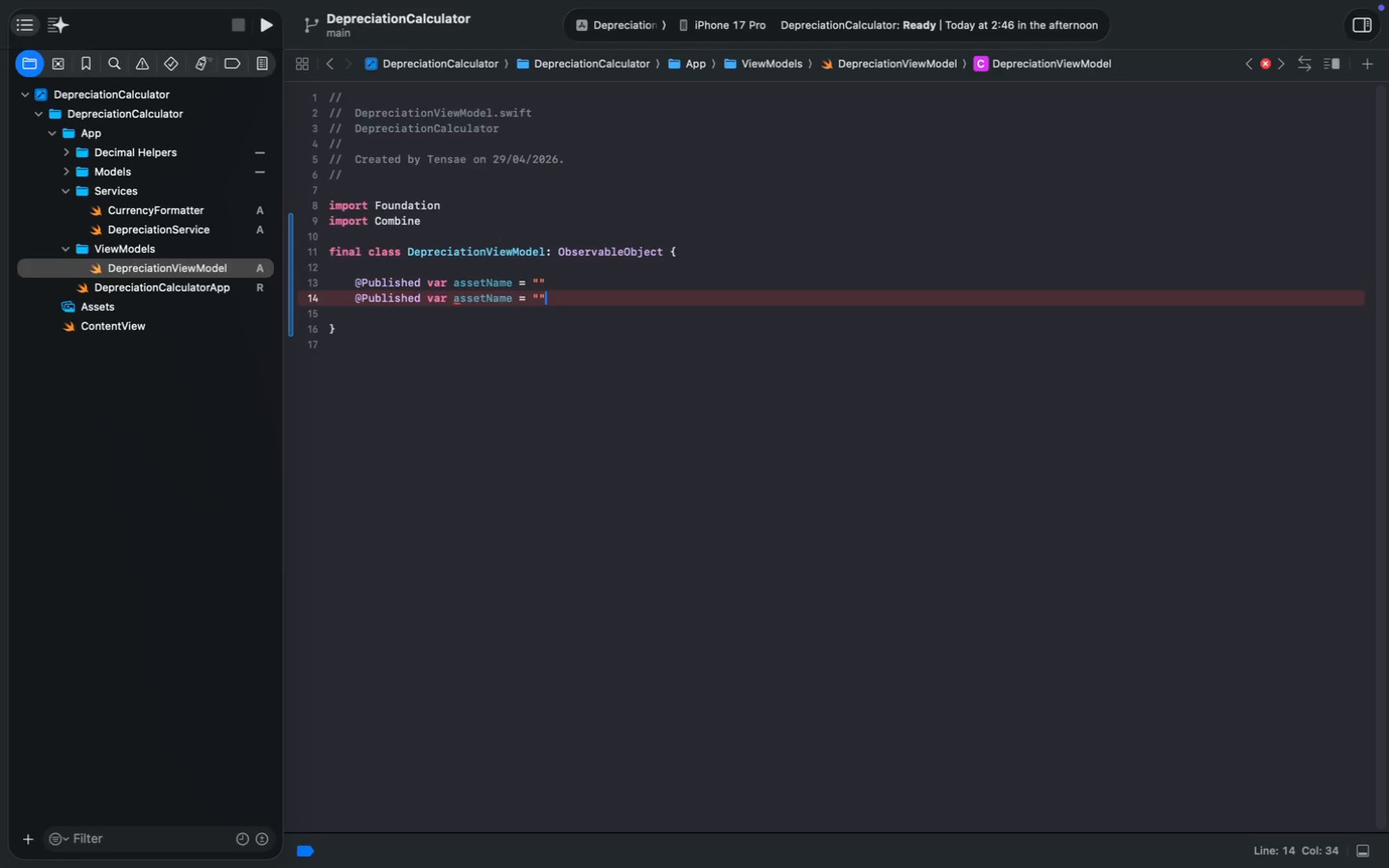 
double_click([492, 300])
 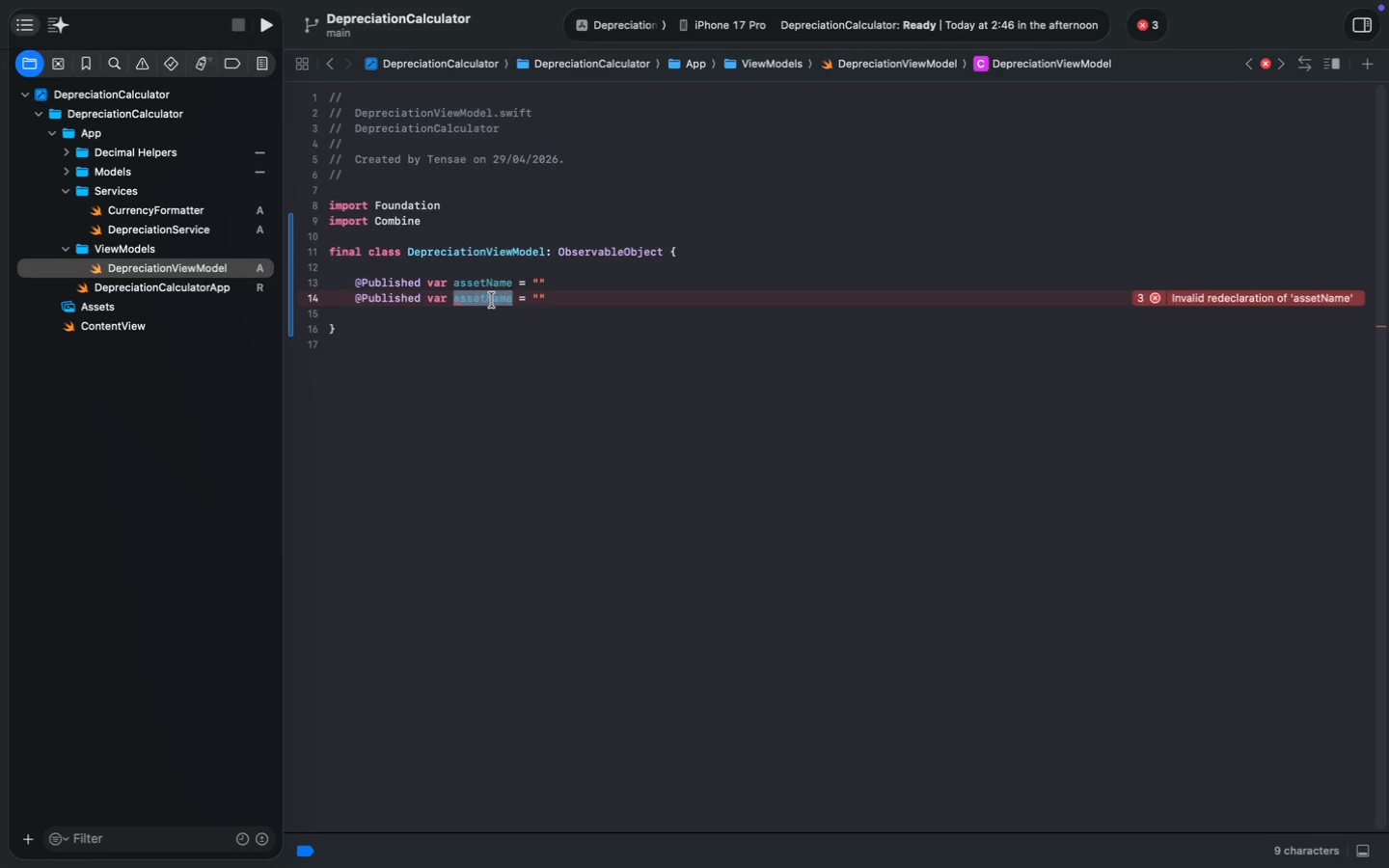 
type(purchasePrice)
 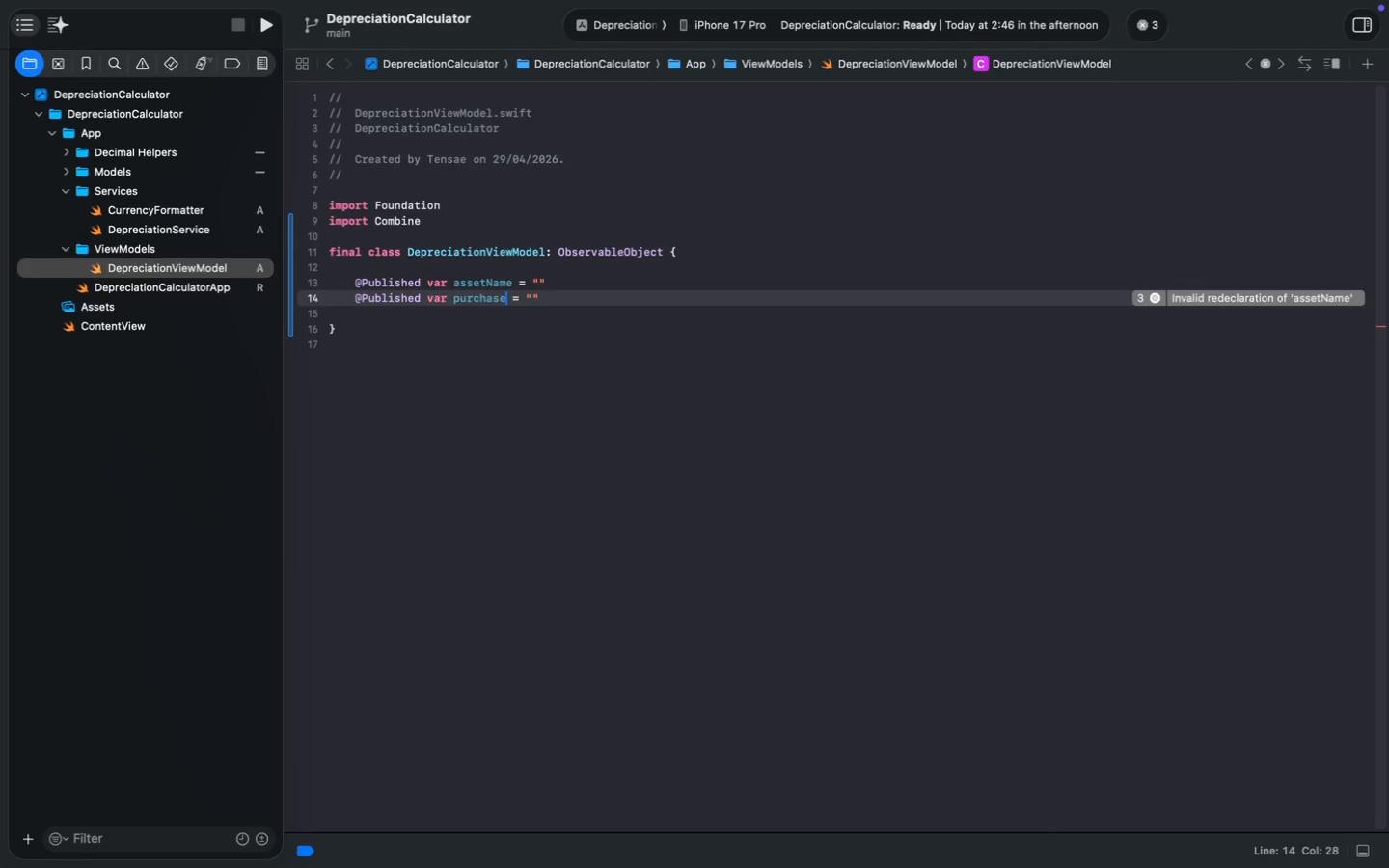 
key(Meta+MetaRight)
 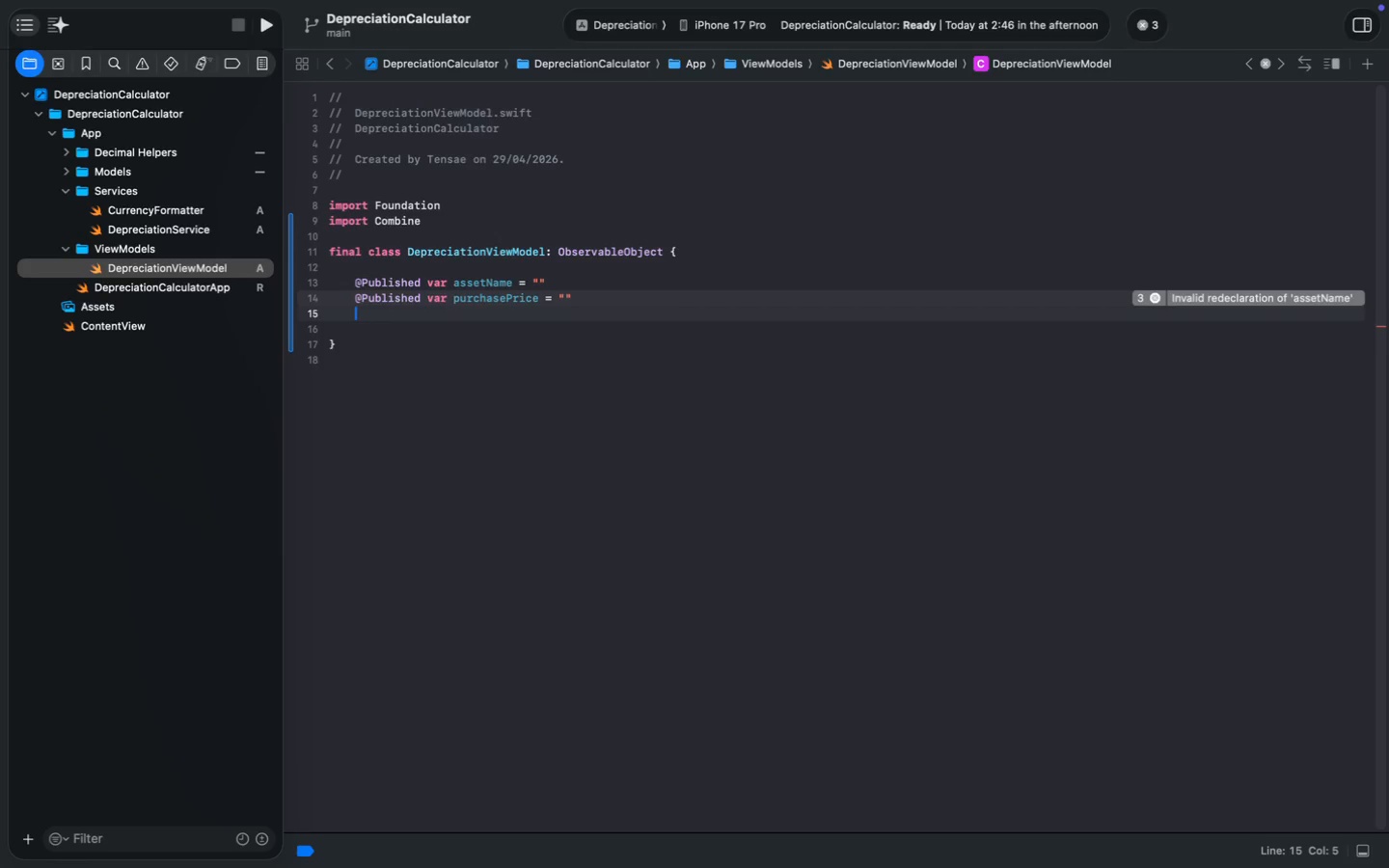 
key(Meta+ArrowRight)
 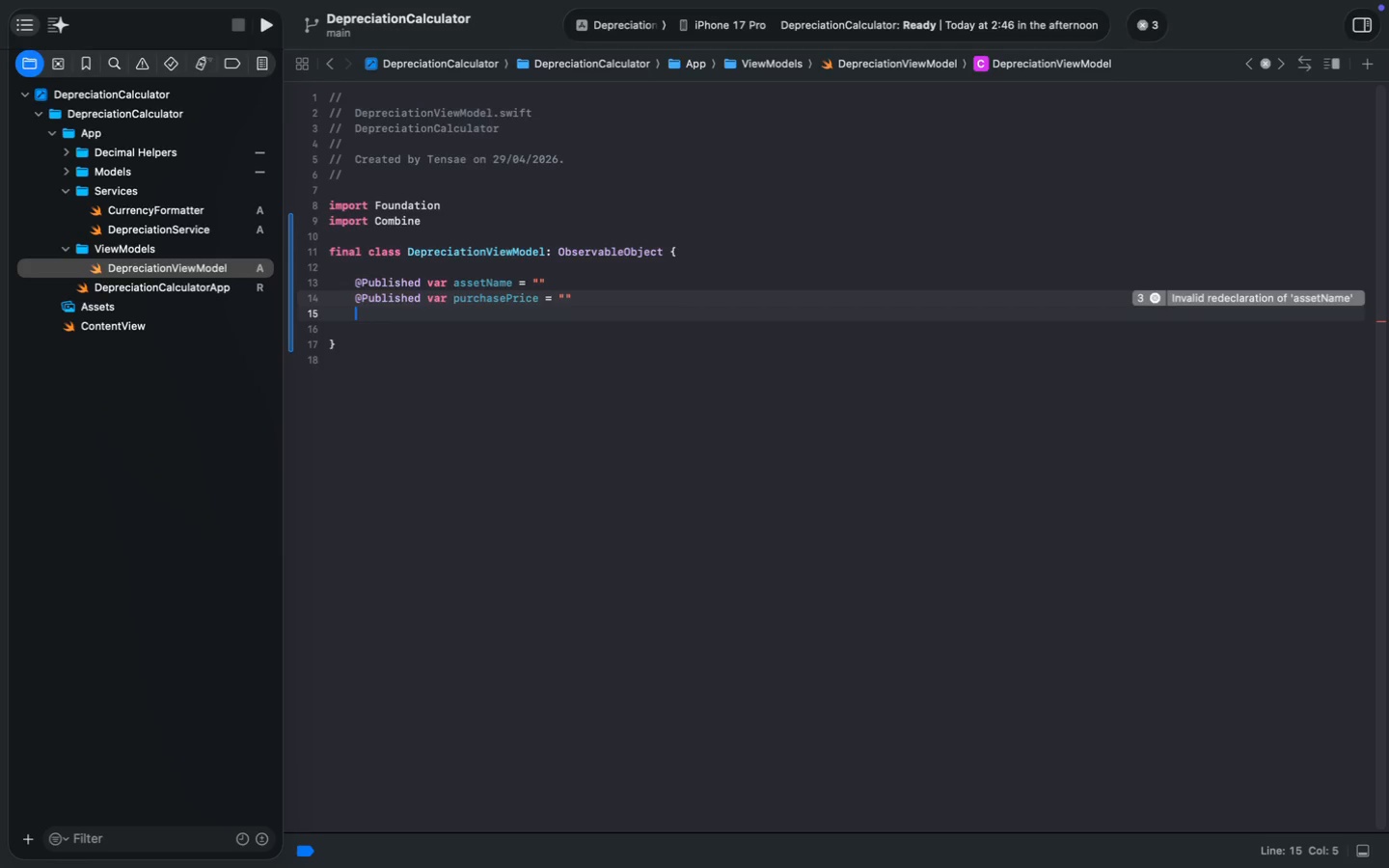 
key(Enter)
 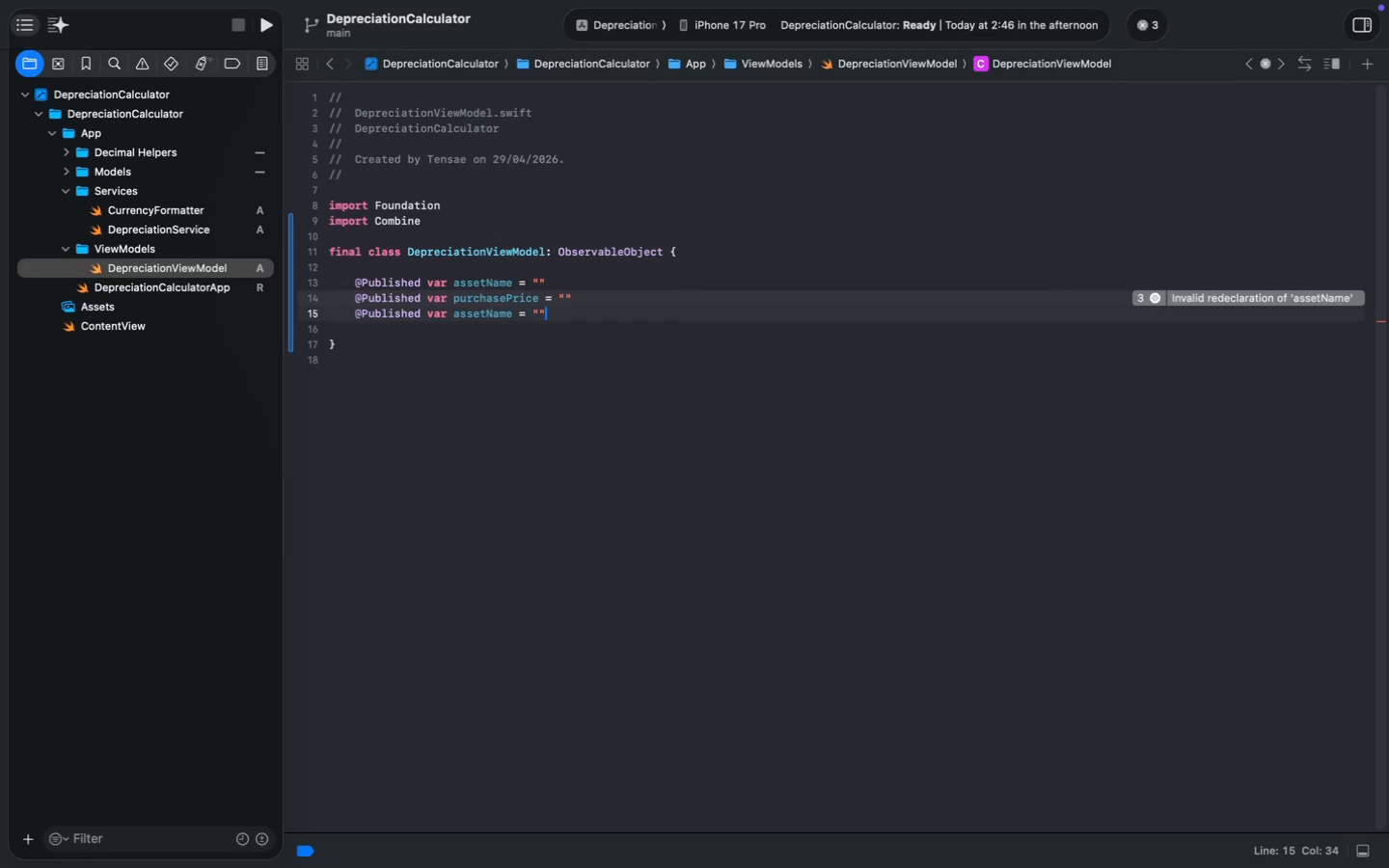 
key(Meta+V)
 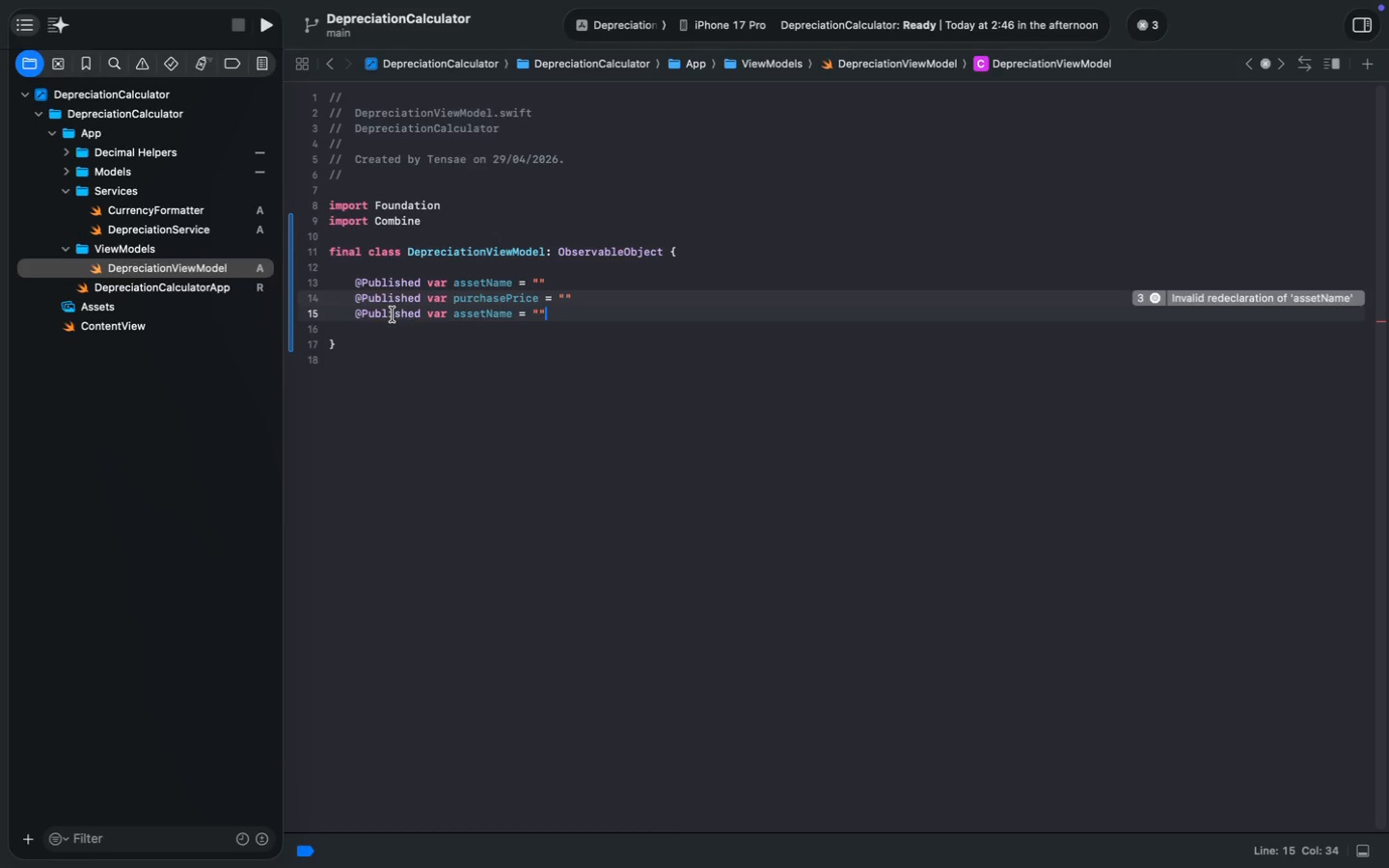 
double_click([462, 314])
 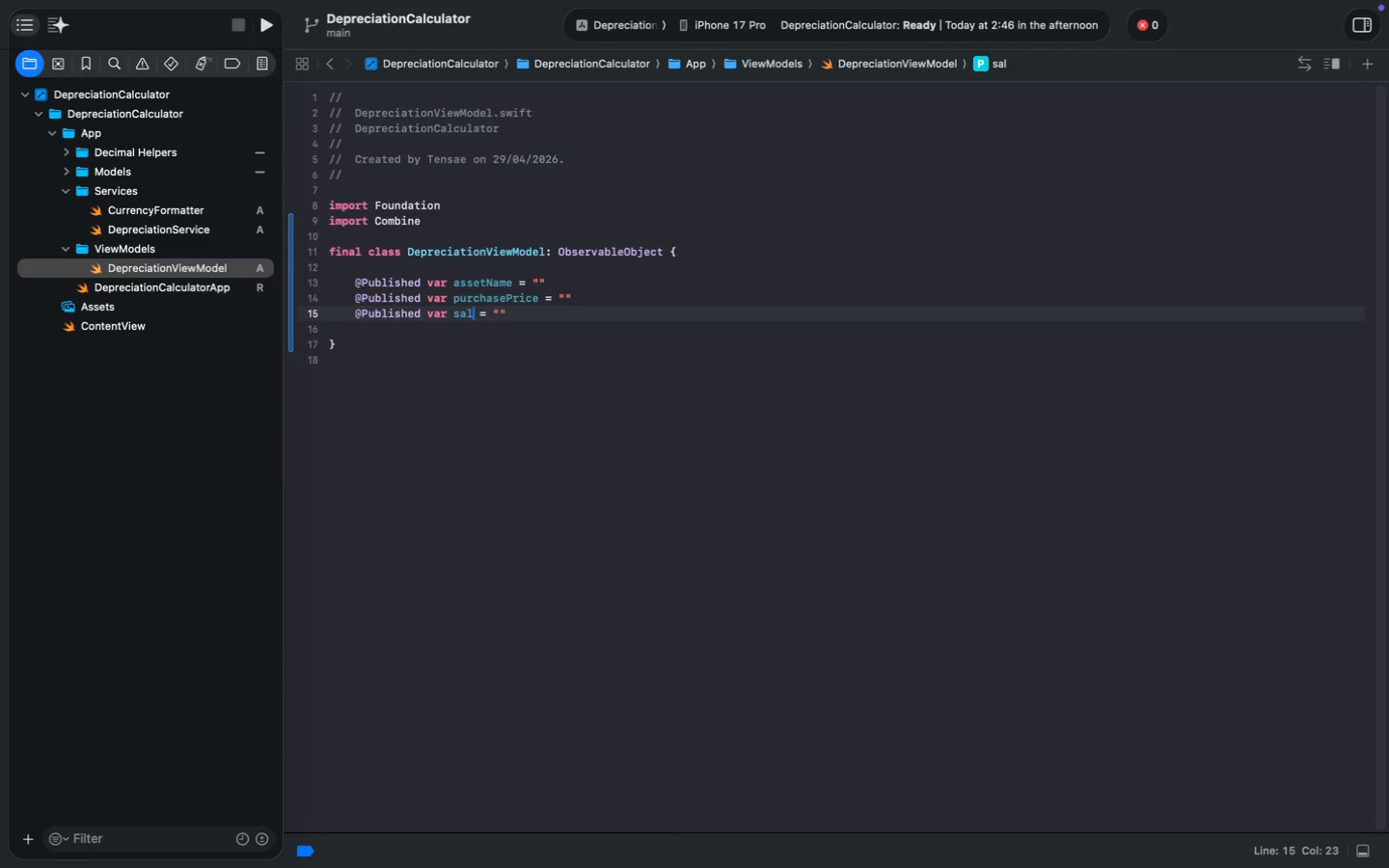 
type(sal)
 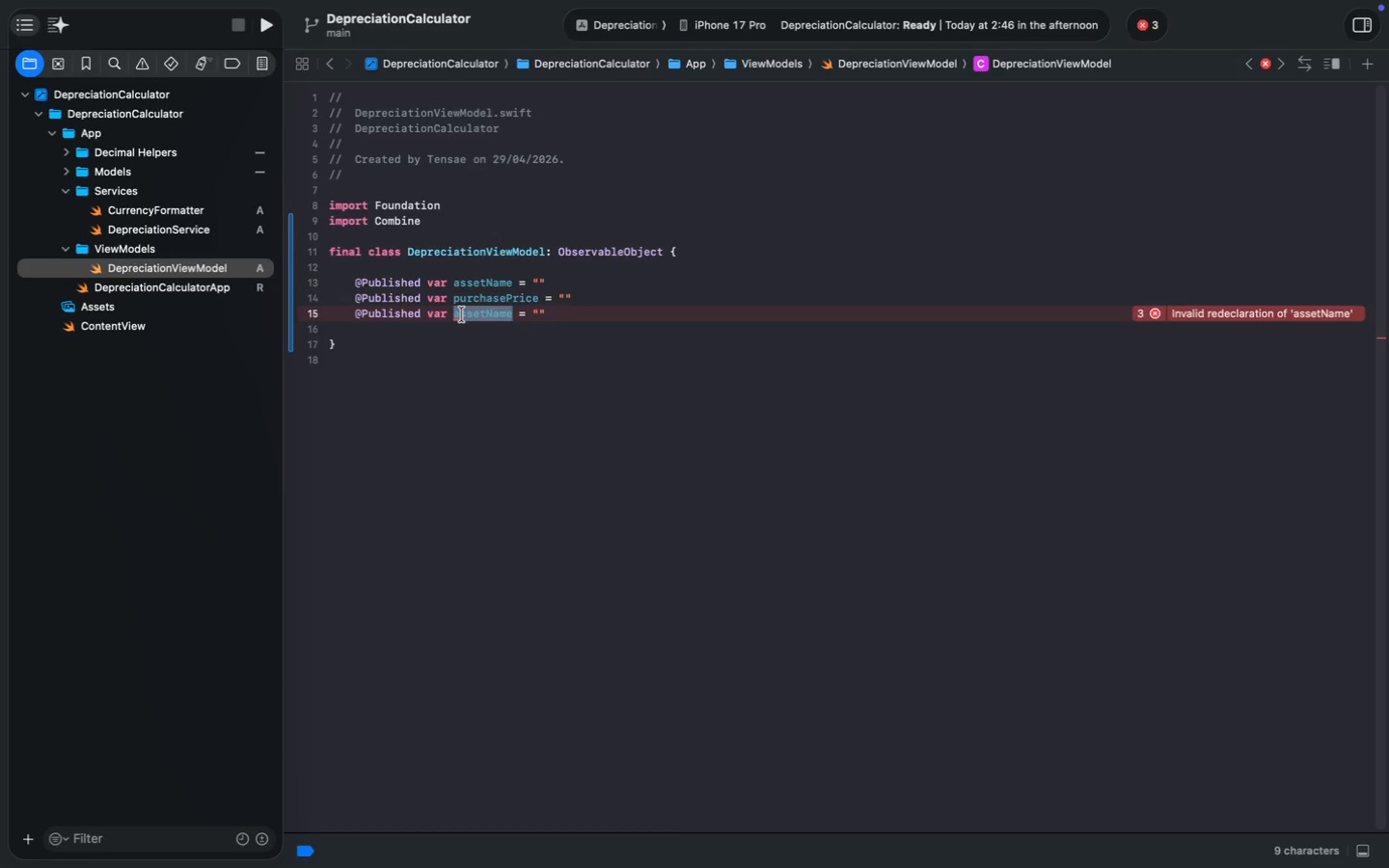 
wait(6.15)
 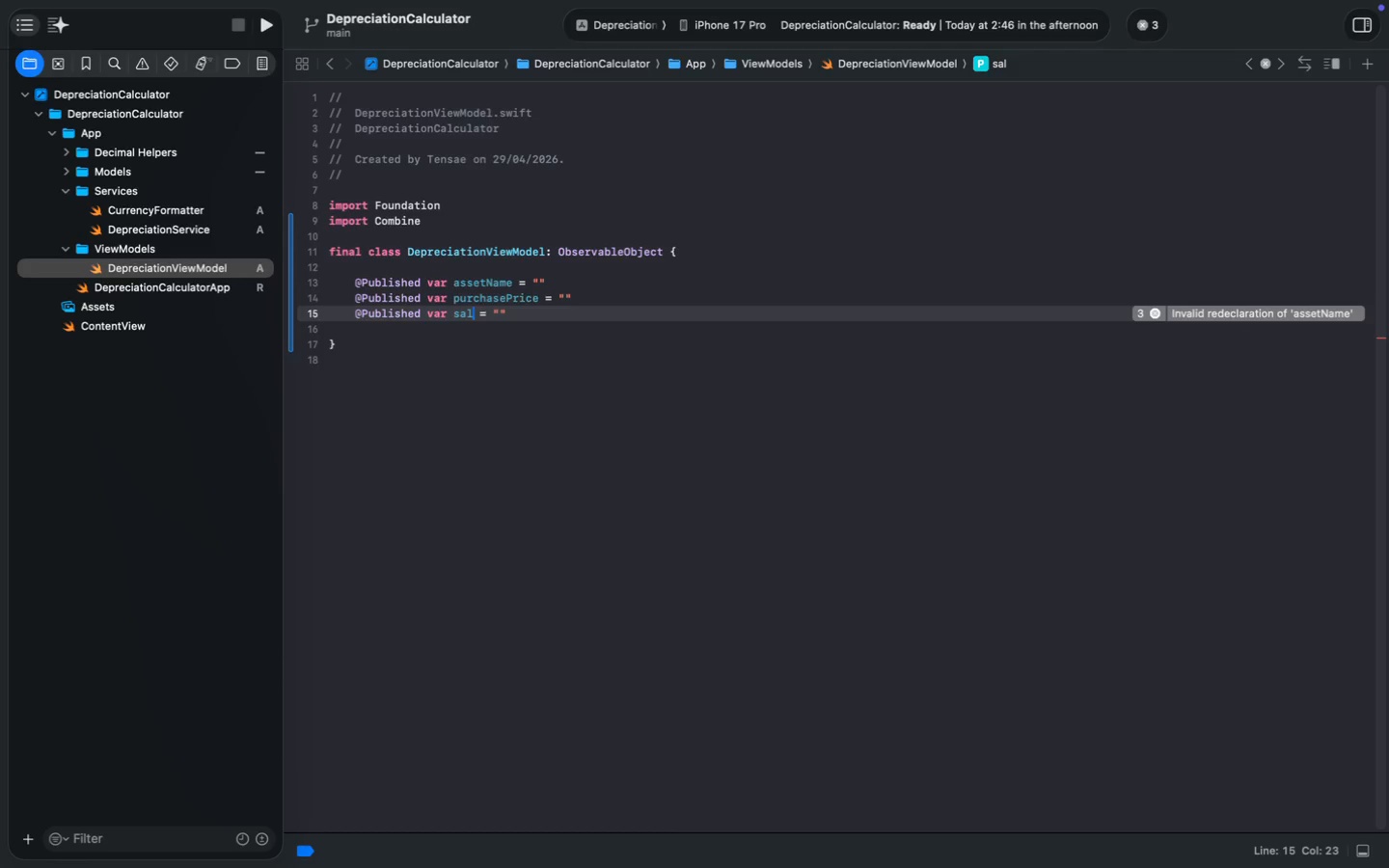 
type(vageValue)
 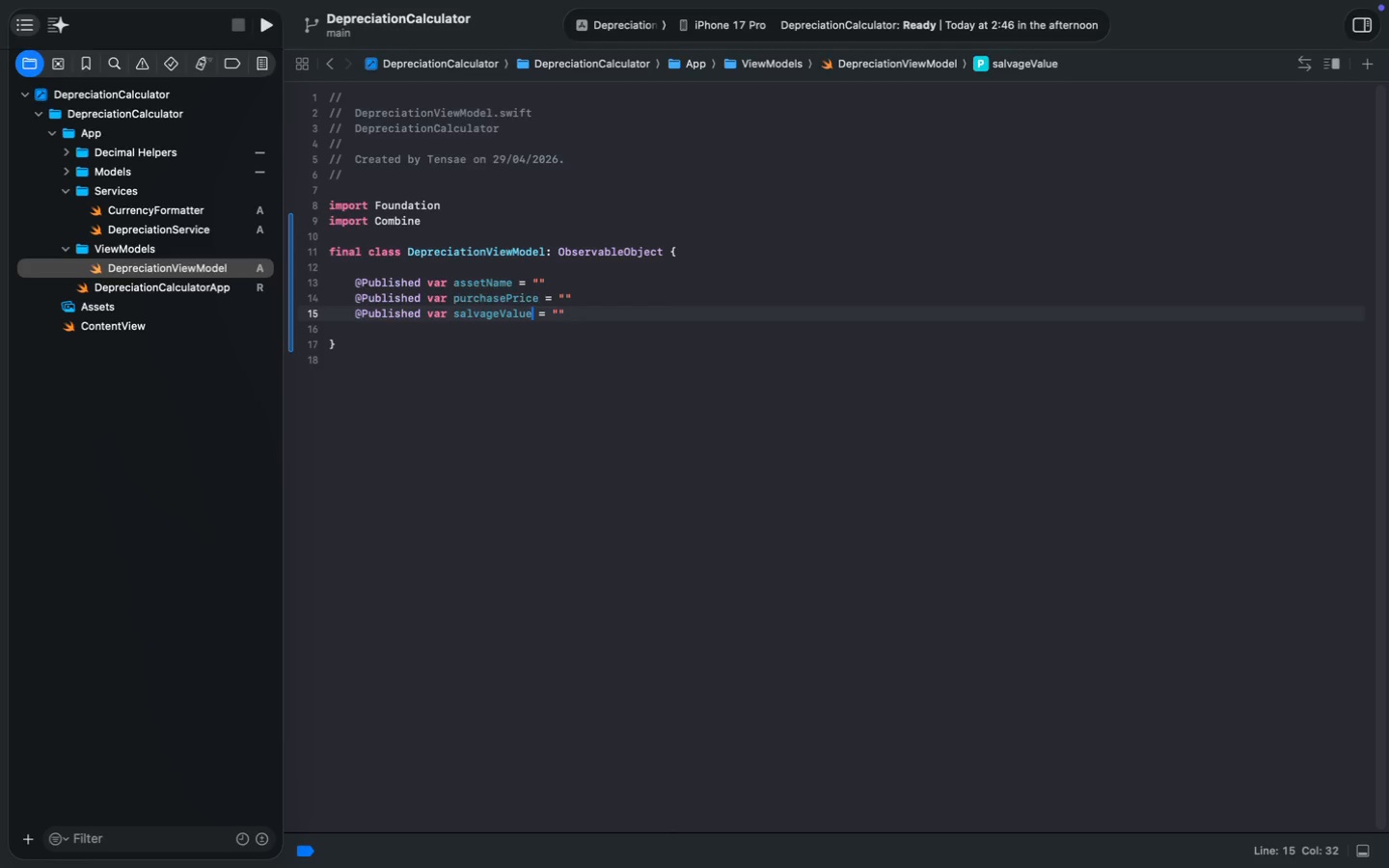 
key(Meta+MetaRight)
 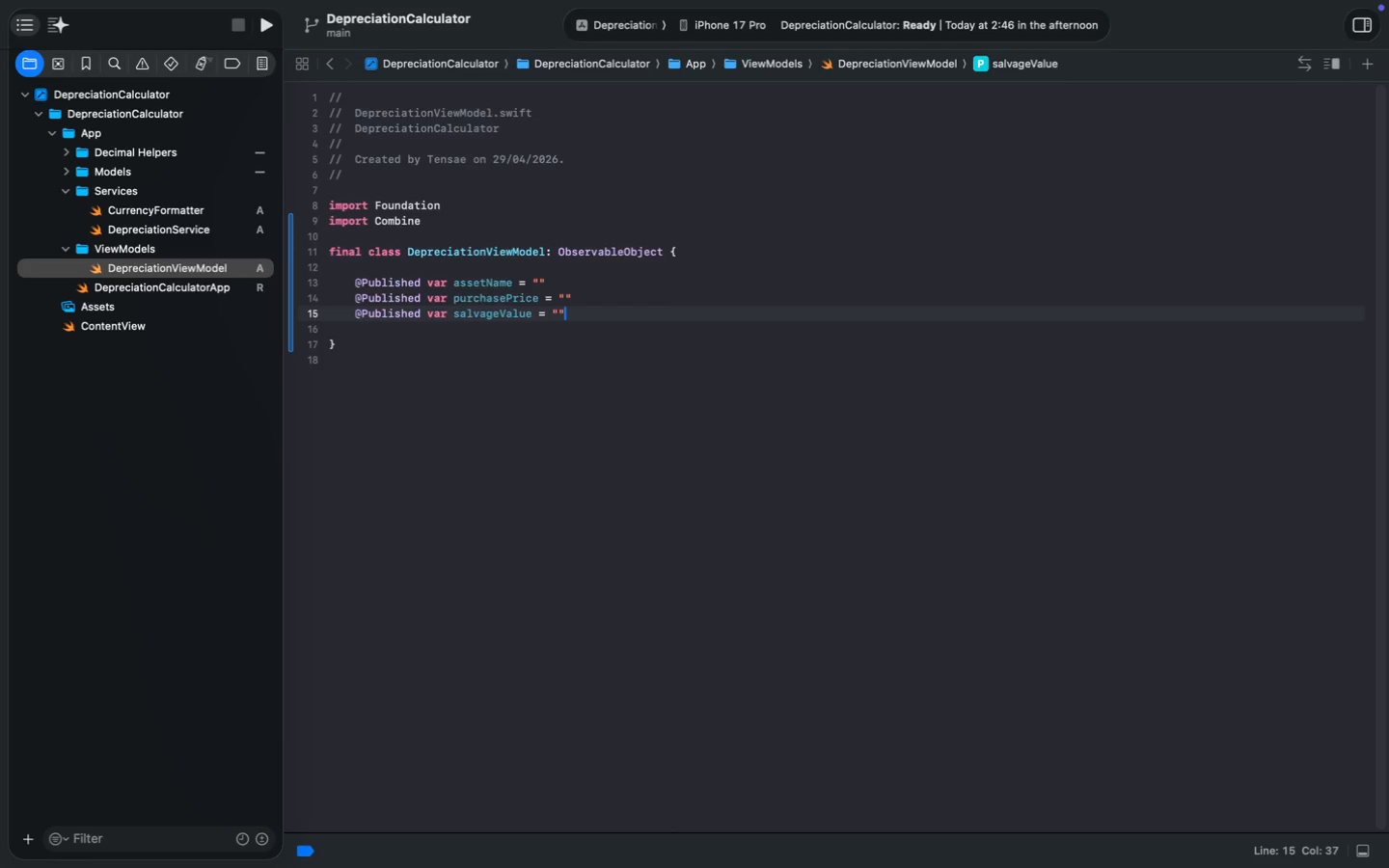 
key(Meta+ArrowRight)
 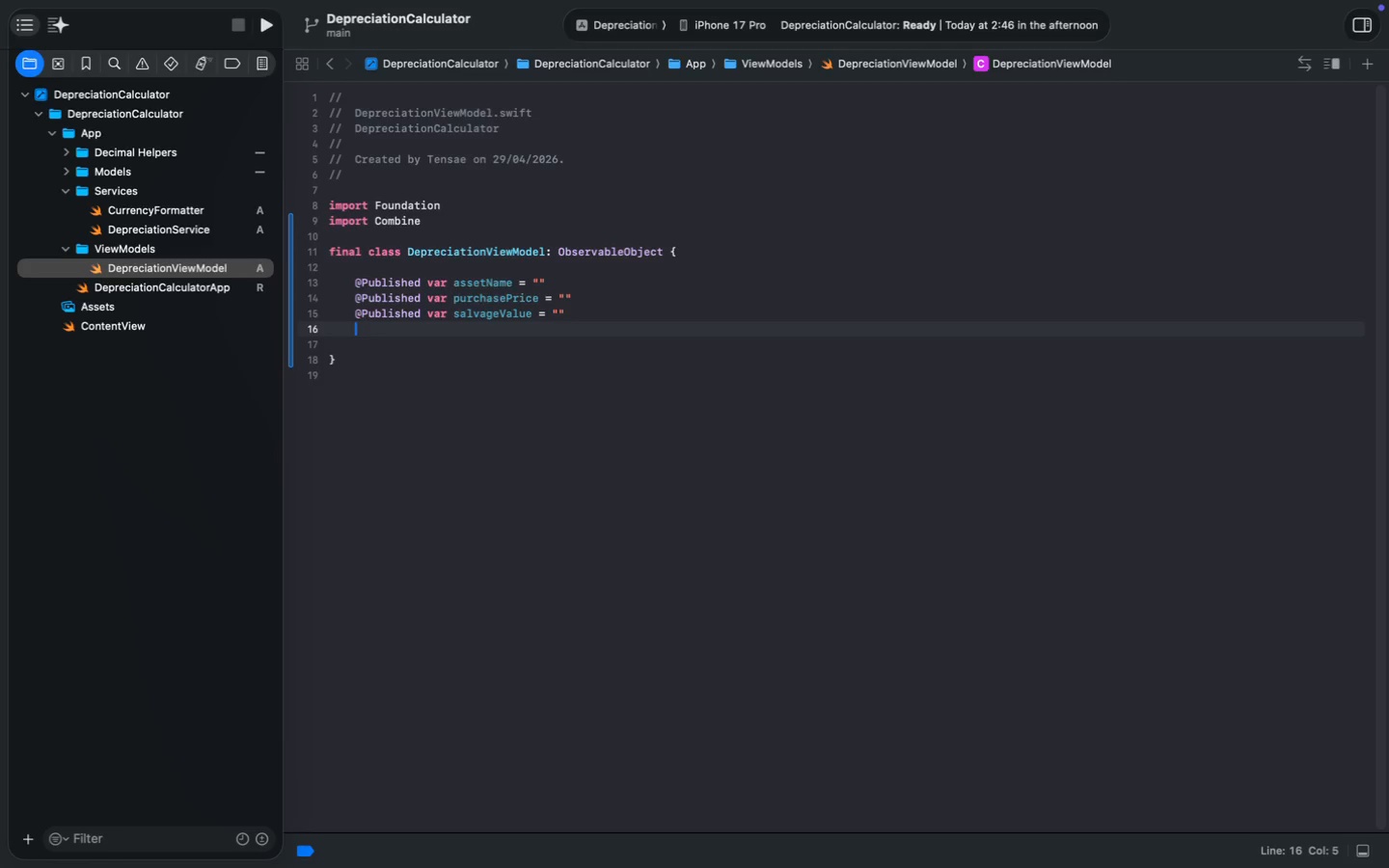 
key(Enter)
 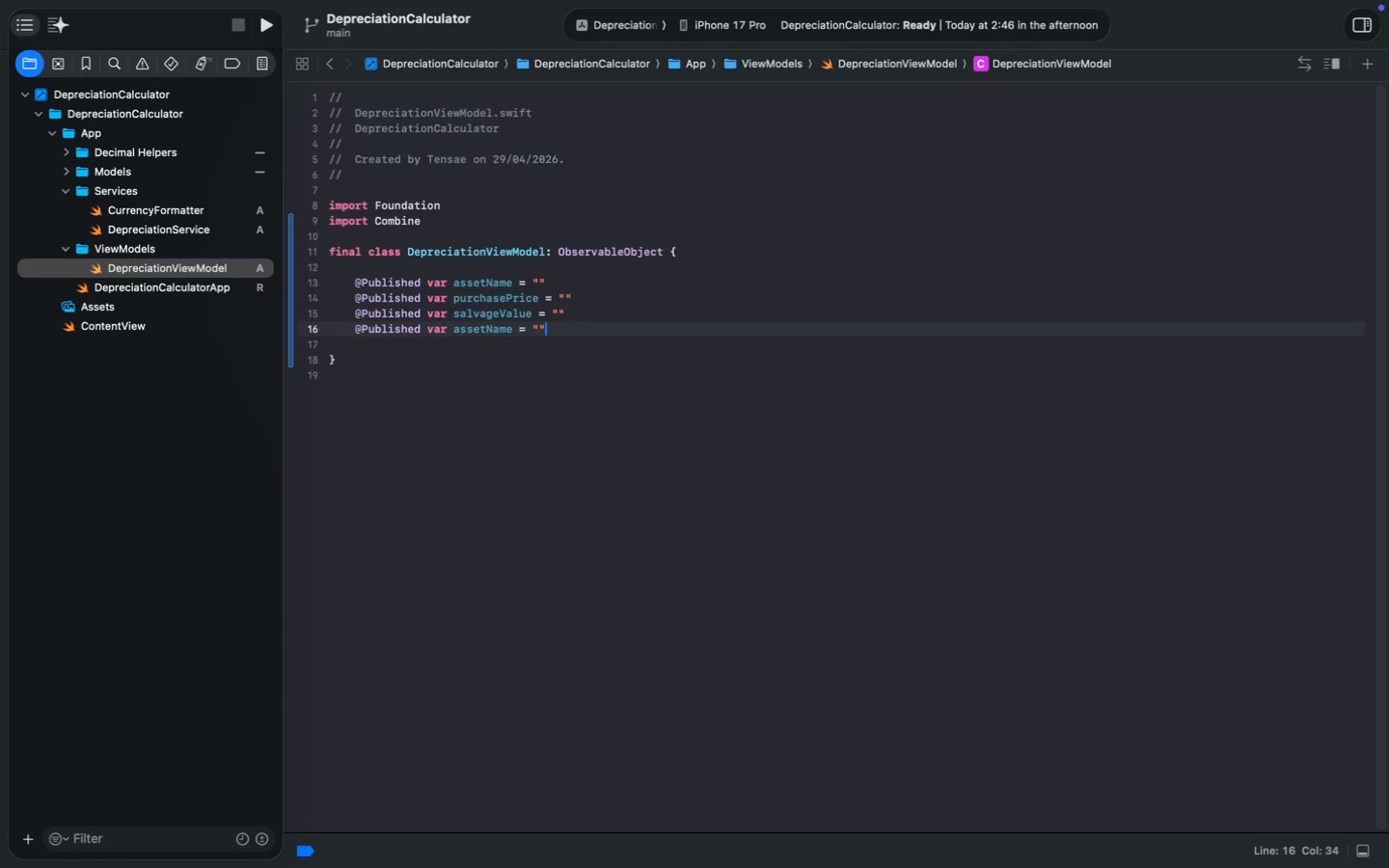 
key(Meta+V)
 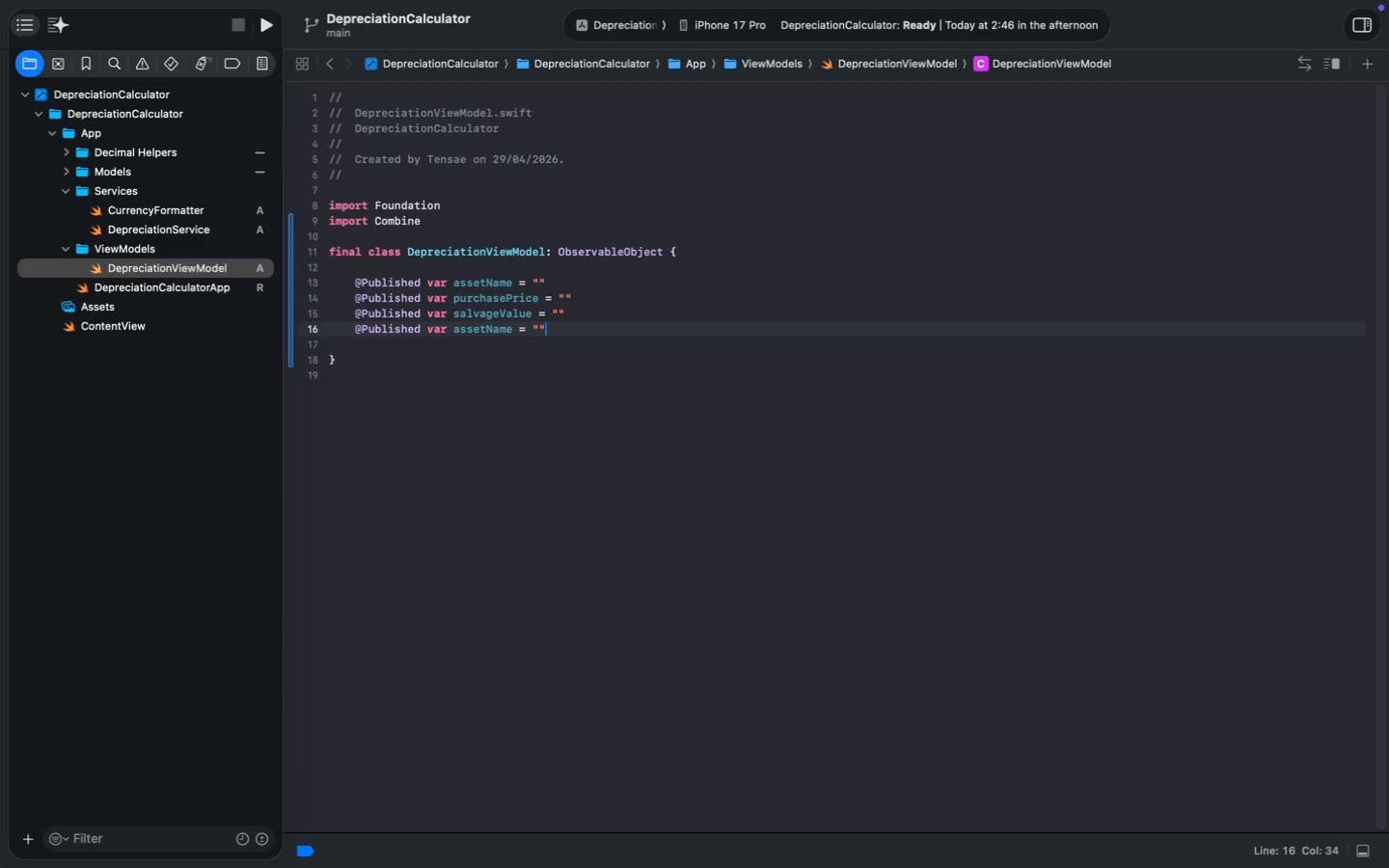 
double_click([465, 327])
 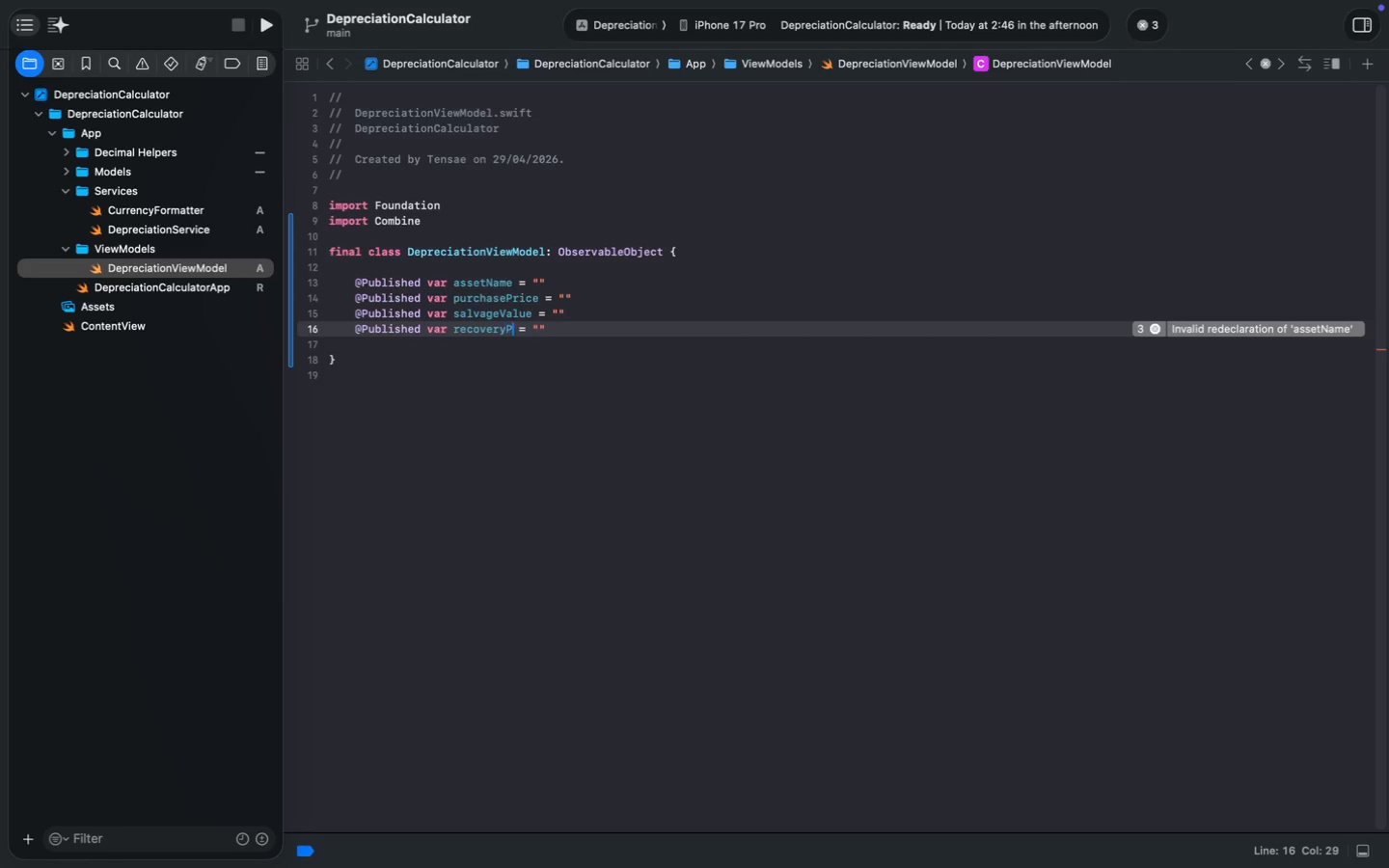 
type(recoveryPeriod)
 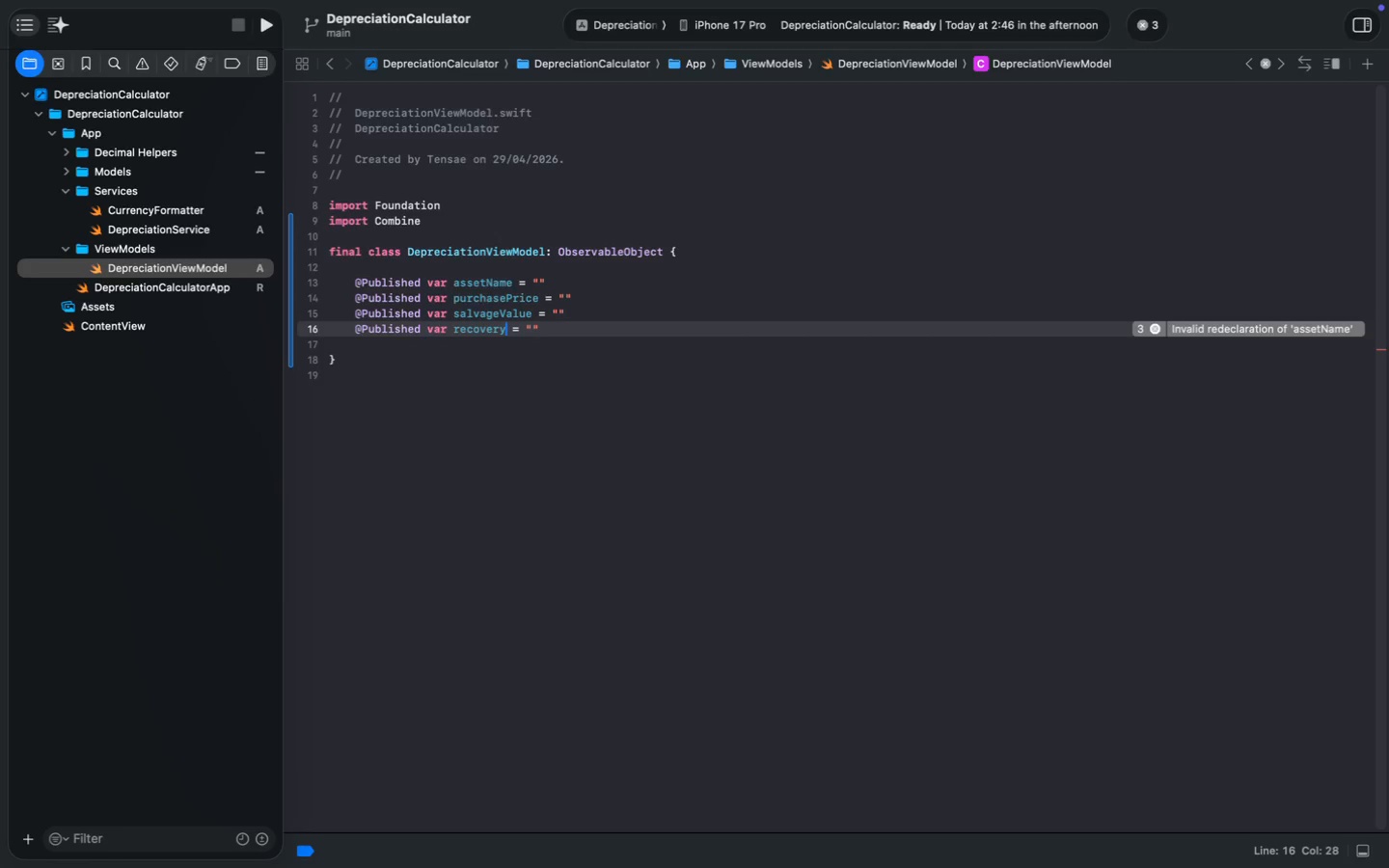 
key(Meta+ArrowRight)
 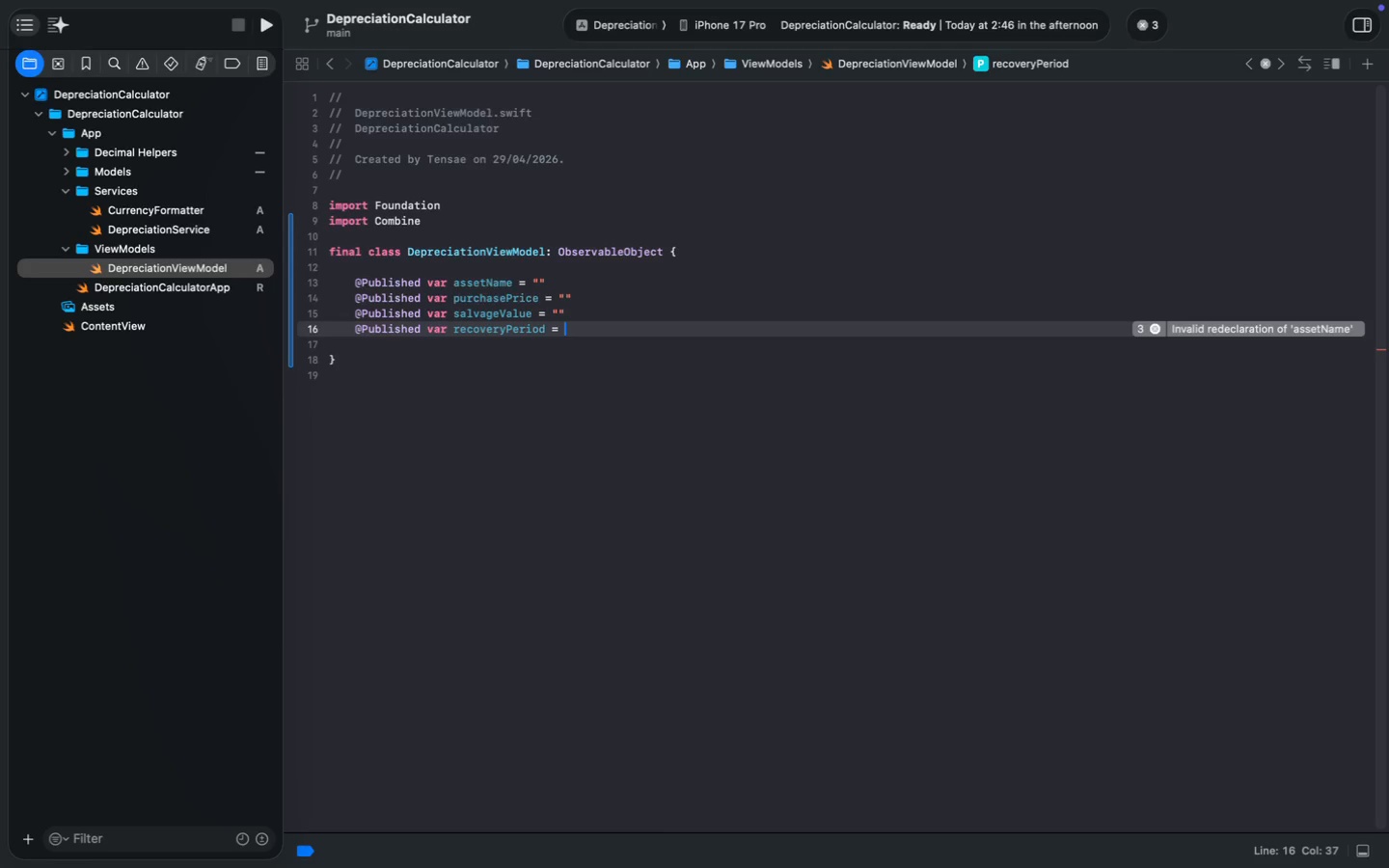 
key(Backspace)
 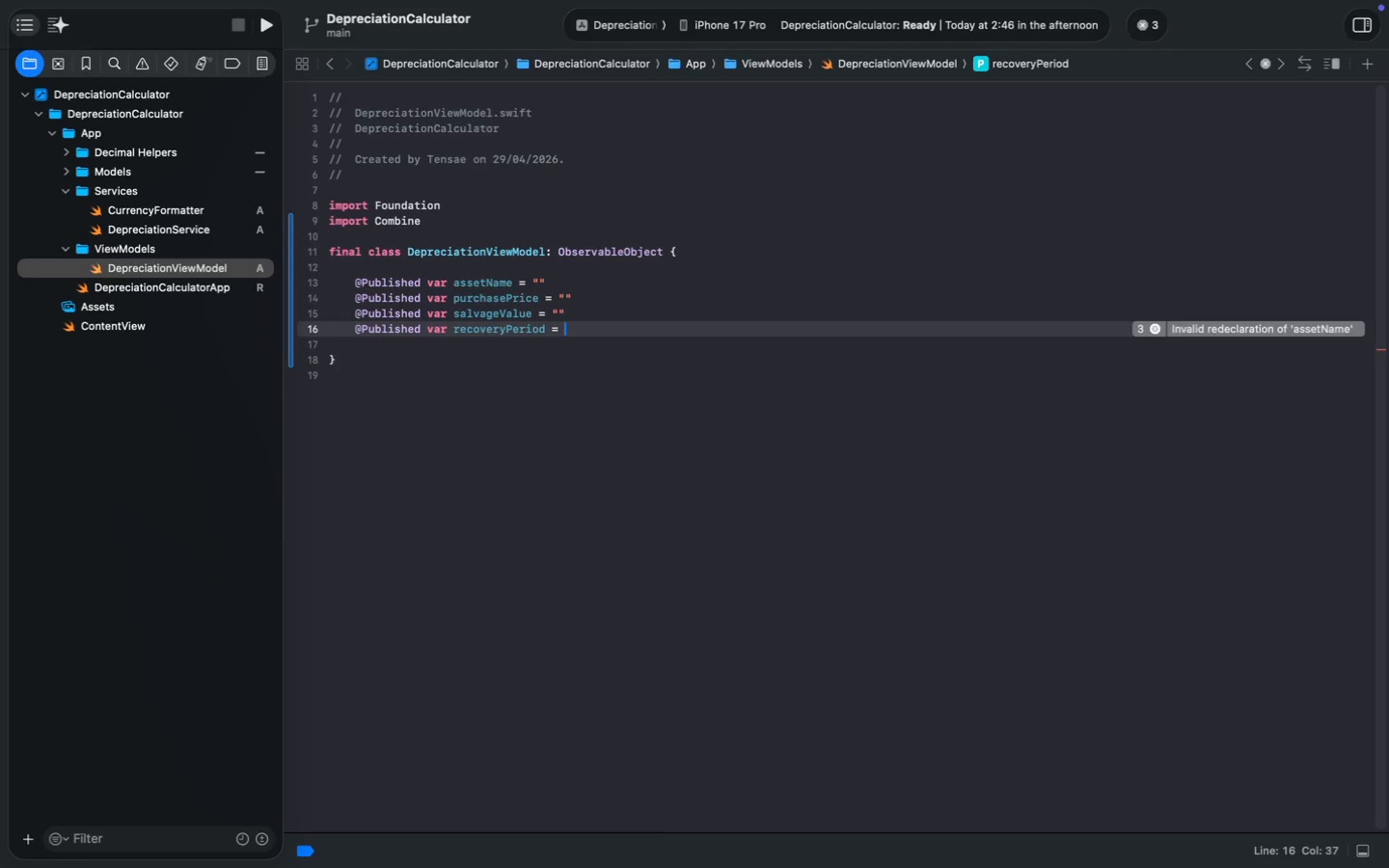 
key(Backspace)
 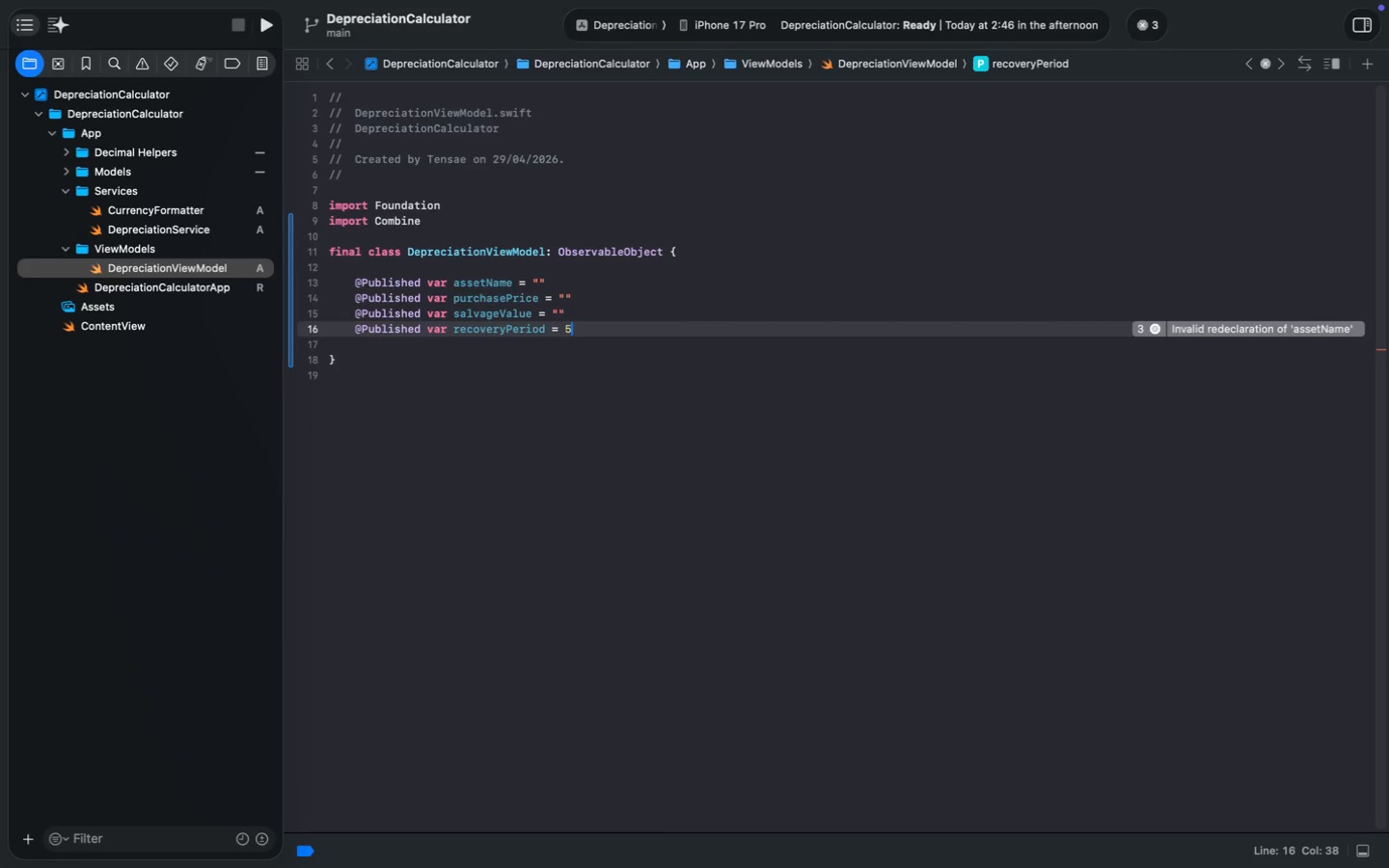 
key(5)
 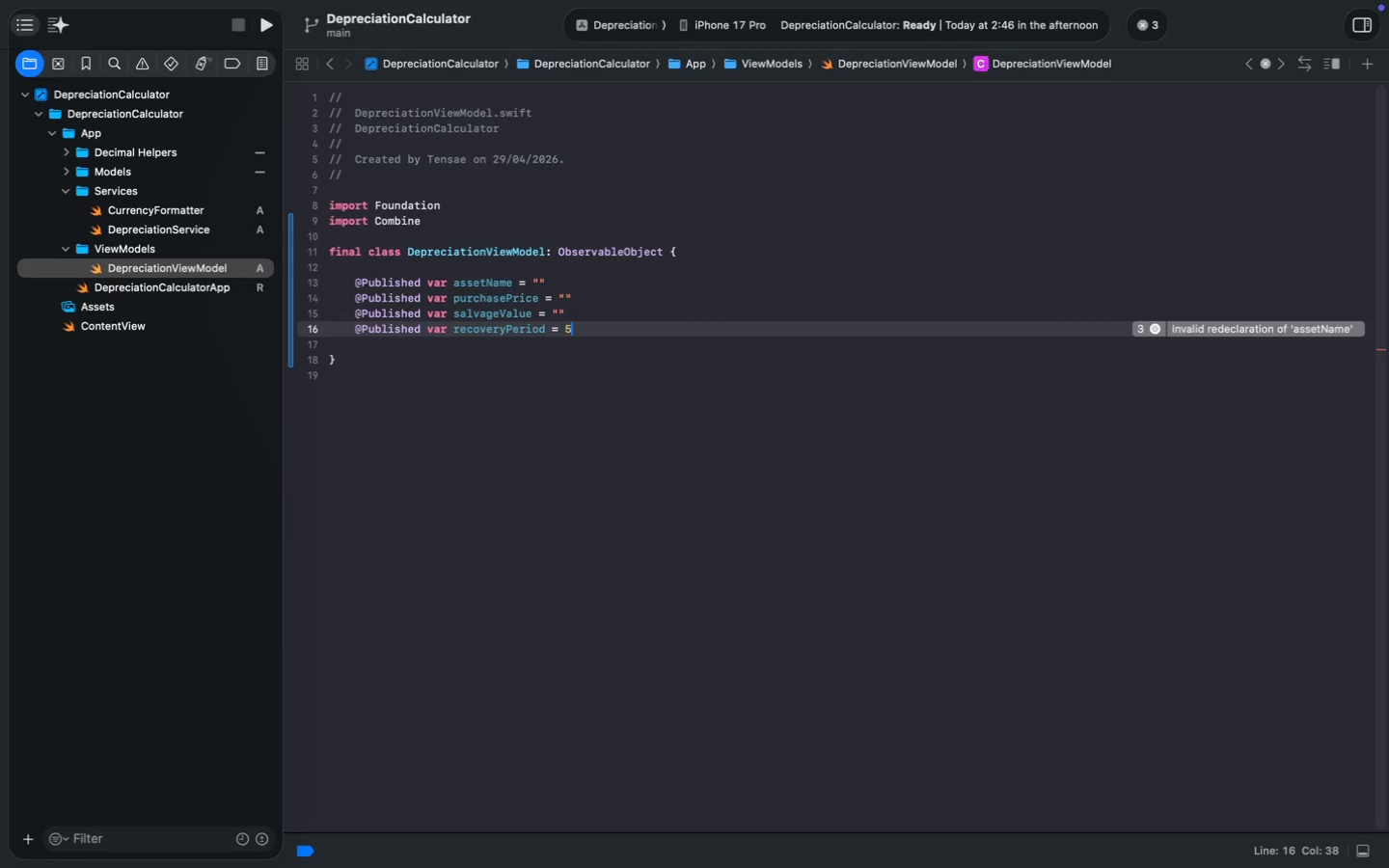 
key(Enter)
 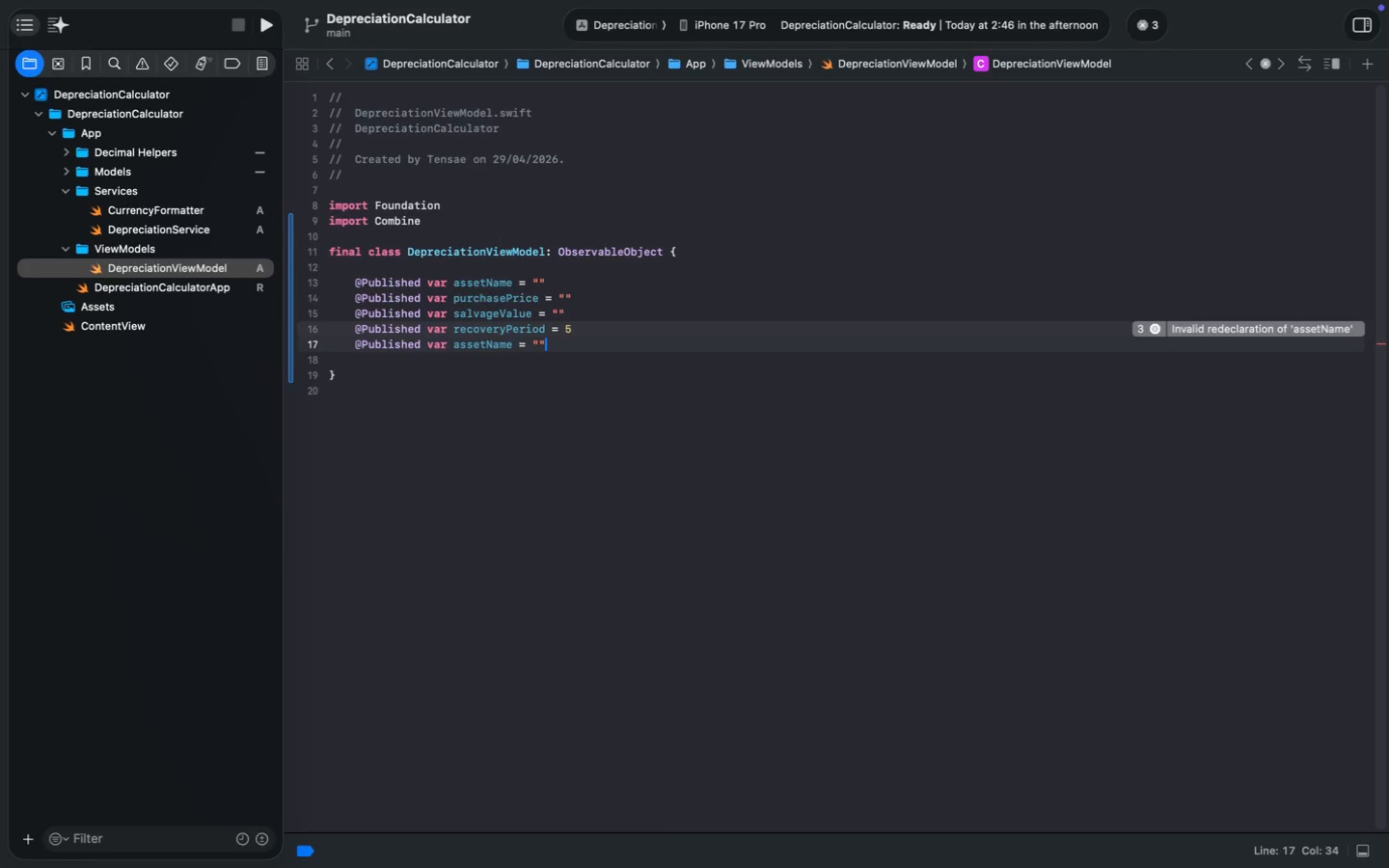 
key(Meta+V)
 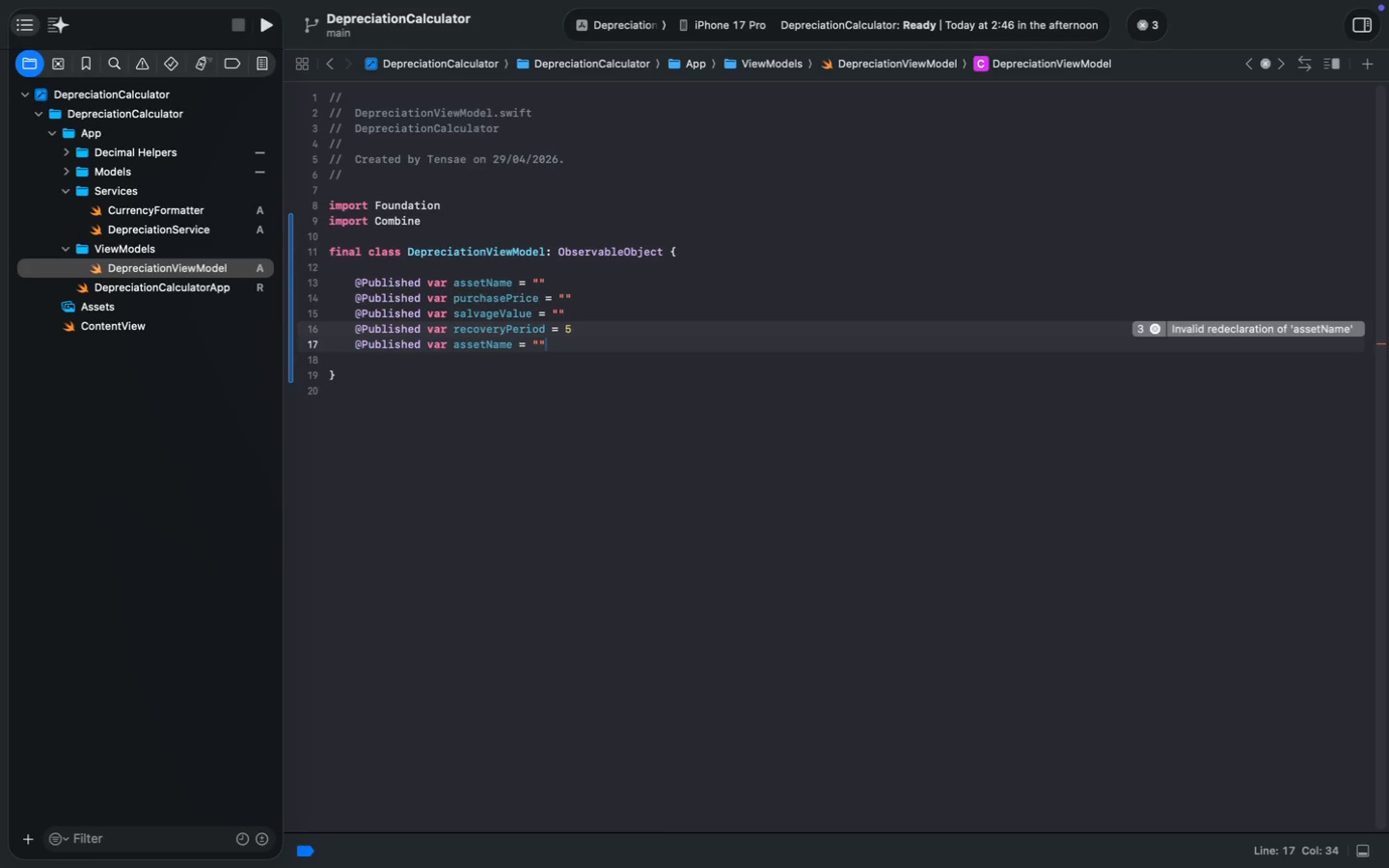 
double_click([483, 347])
 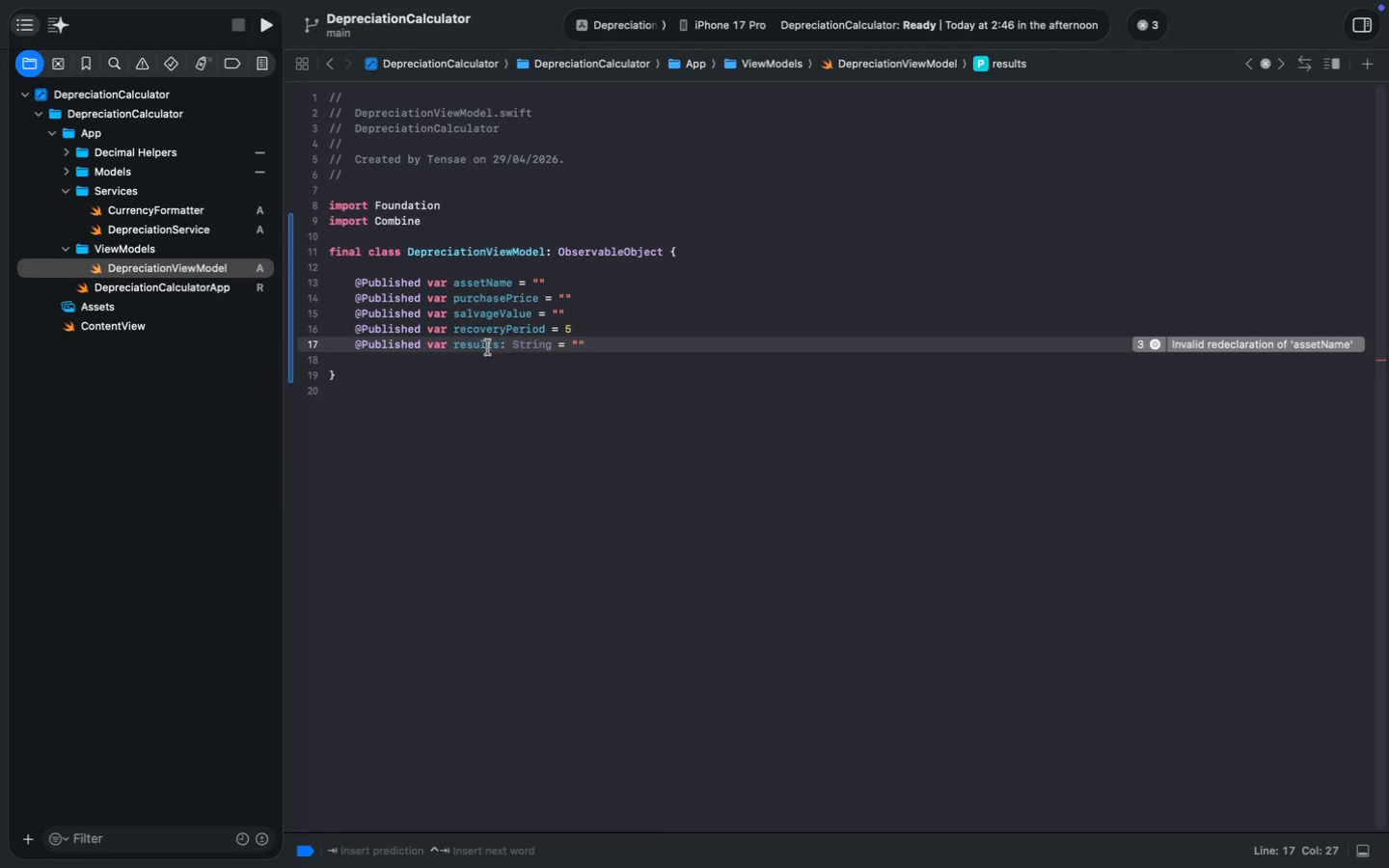 
type(results)
 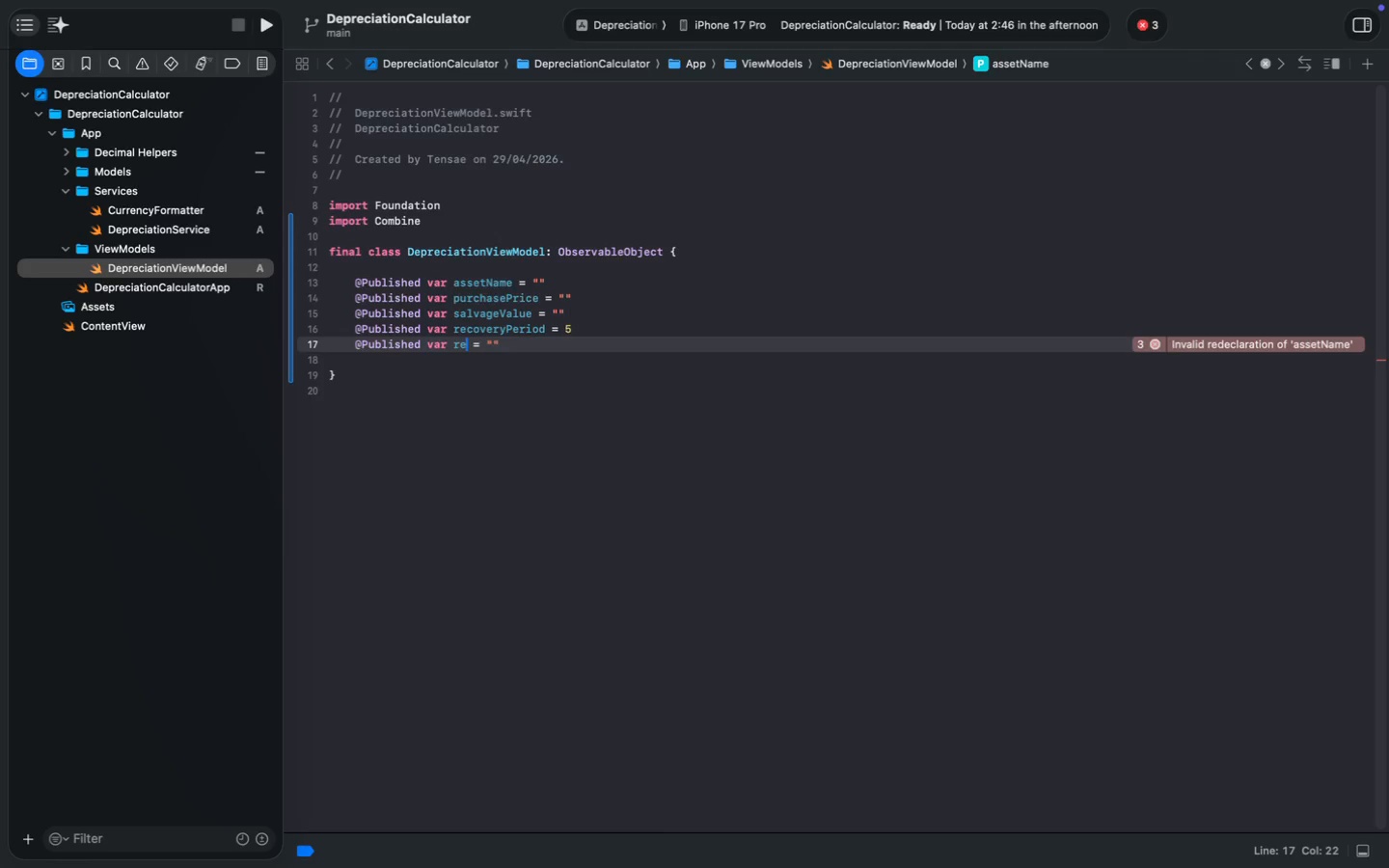 
key(Shift+Semicolon)
 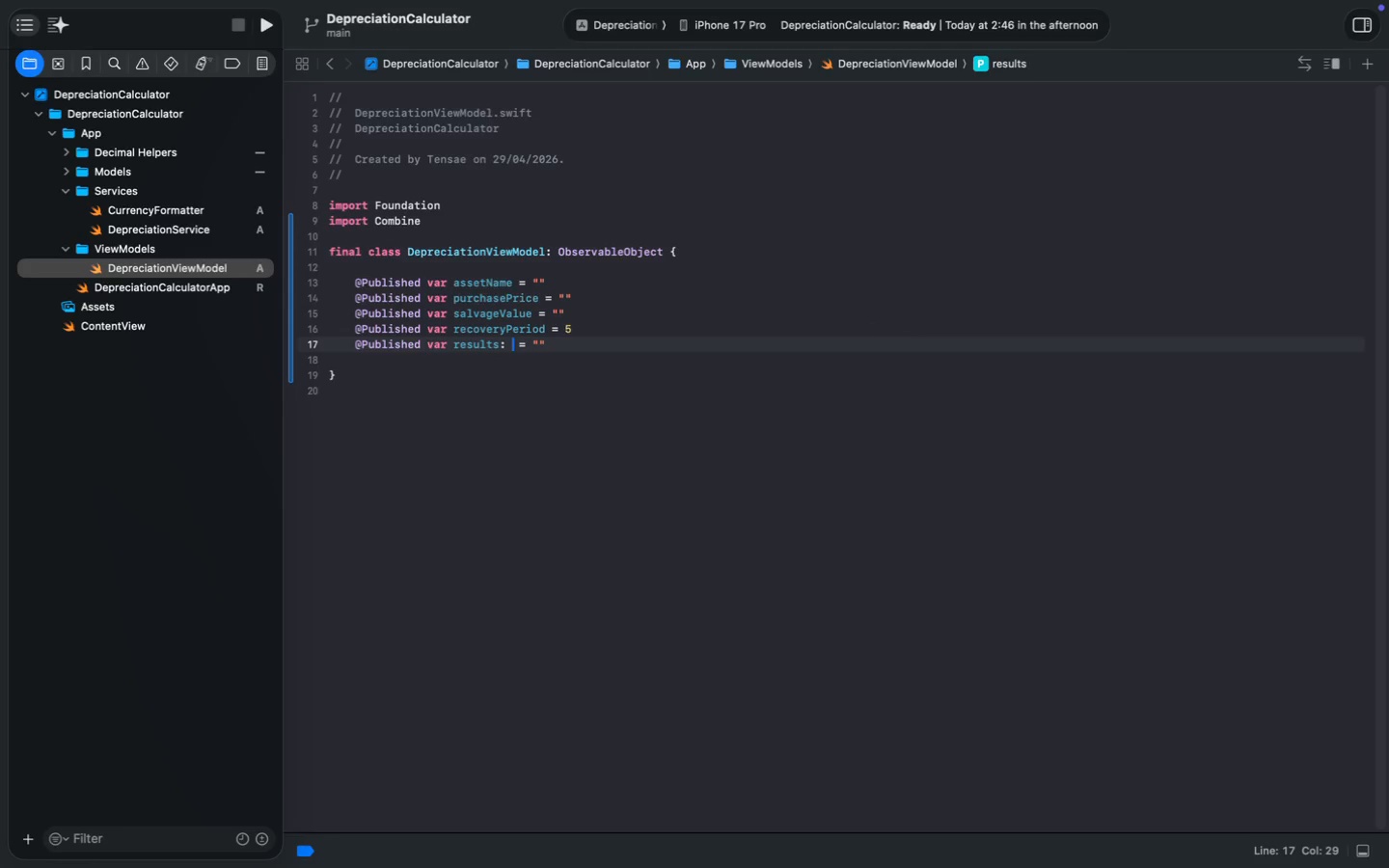 
key(Space)
 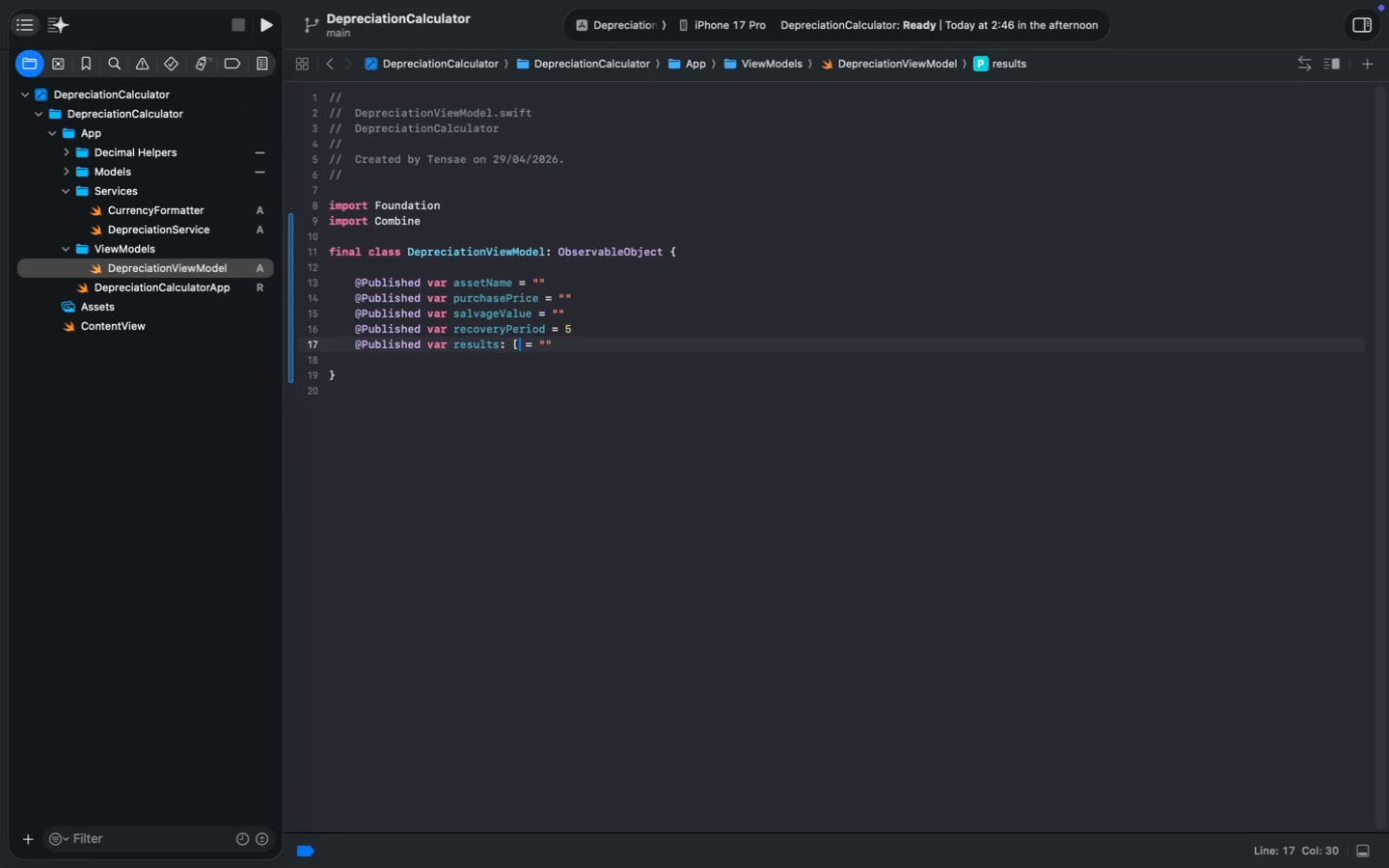 
key(BracketLeft)
 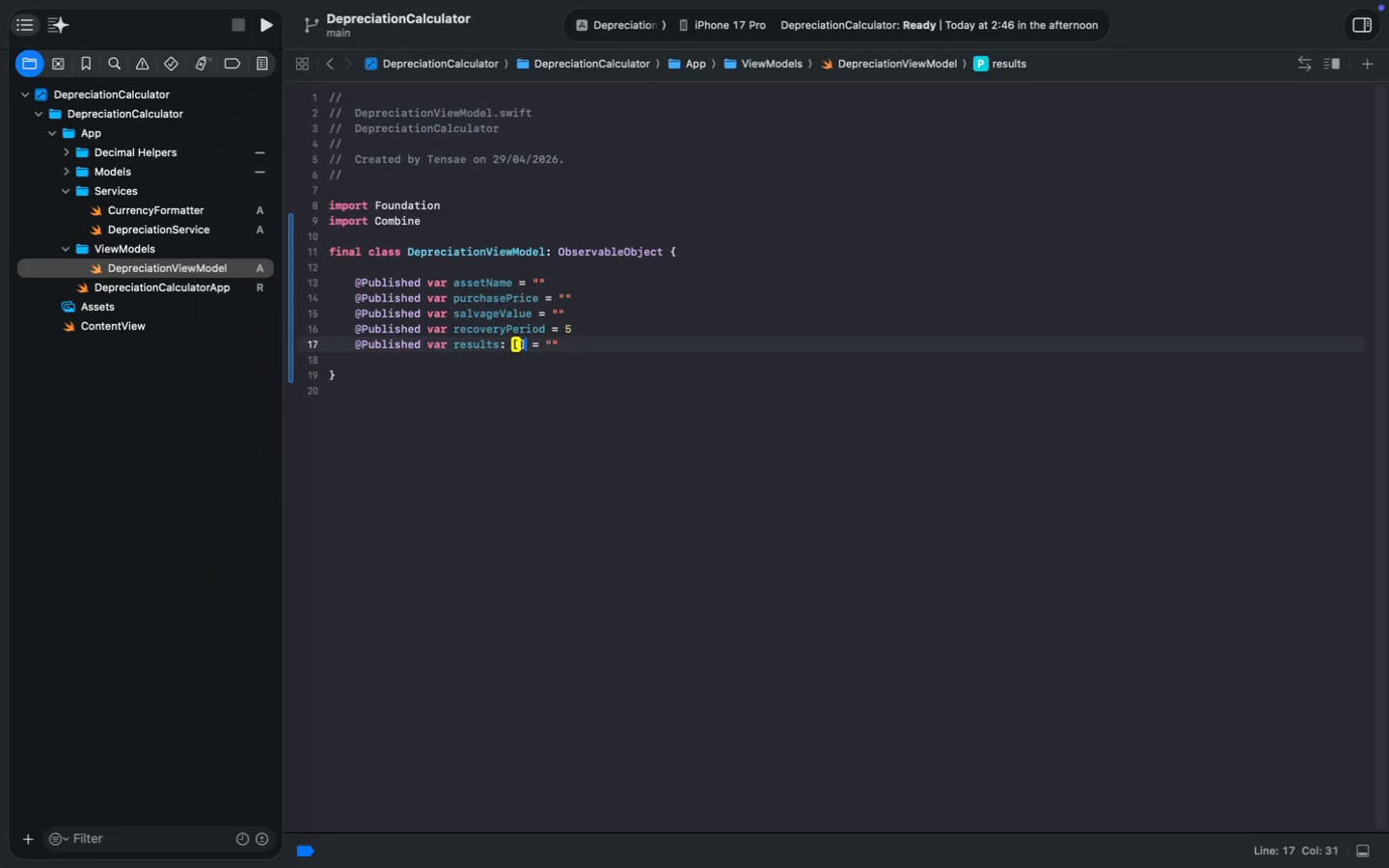 
key(BracketRight)
 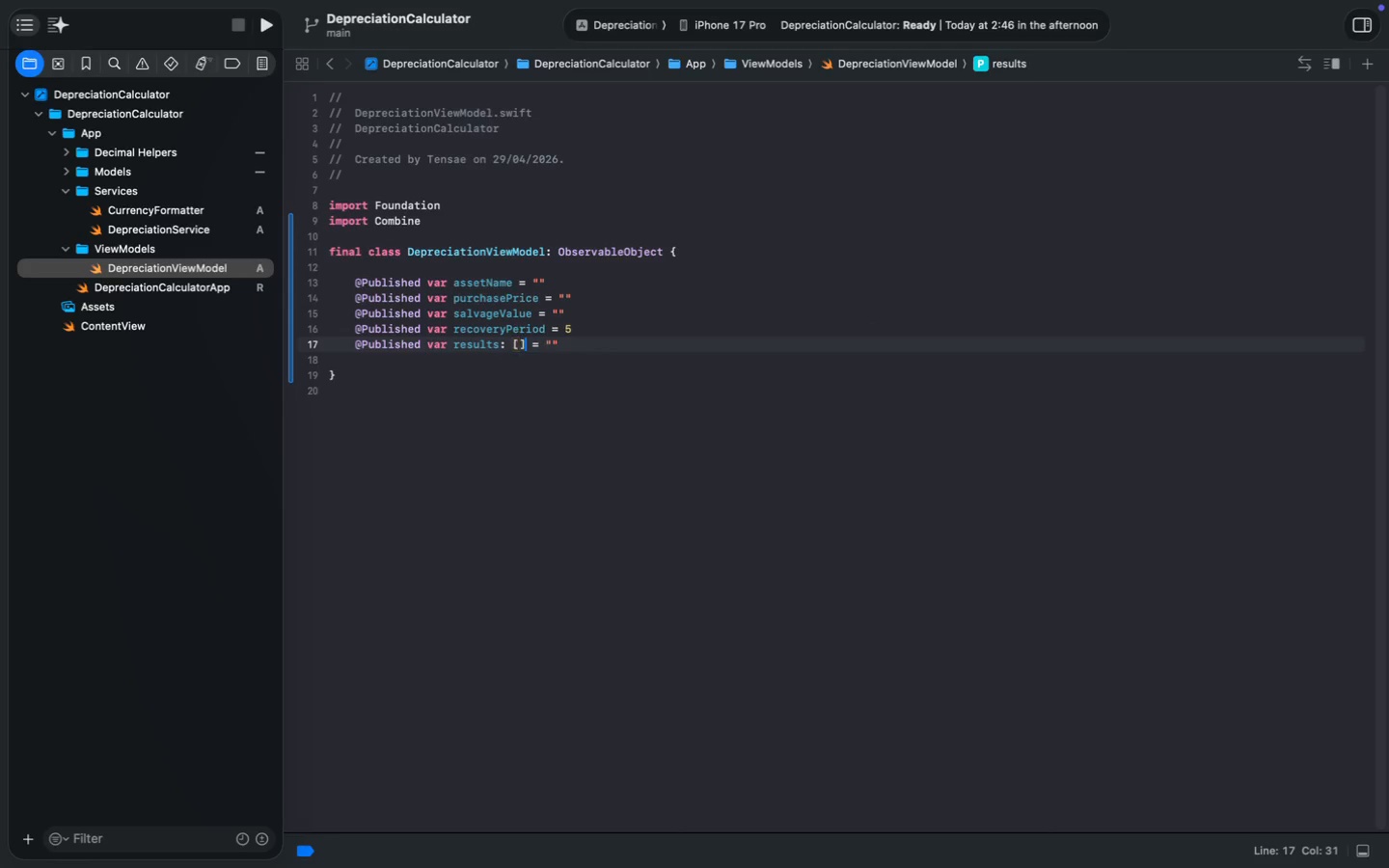 
key(ArrowLeft)
 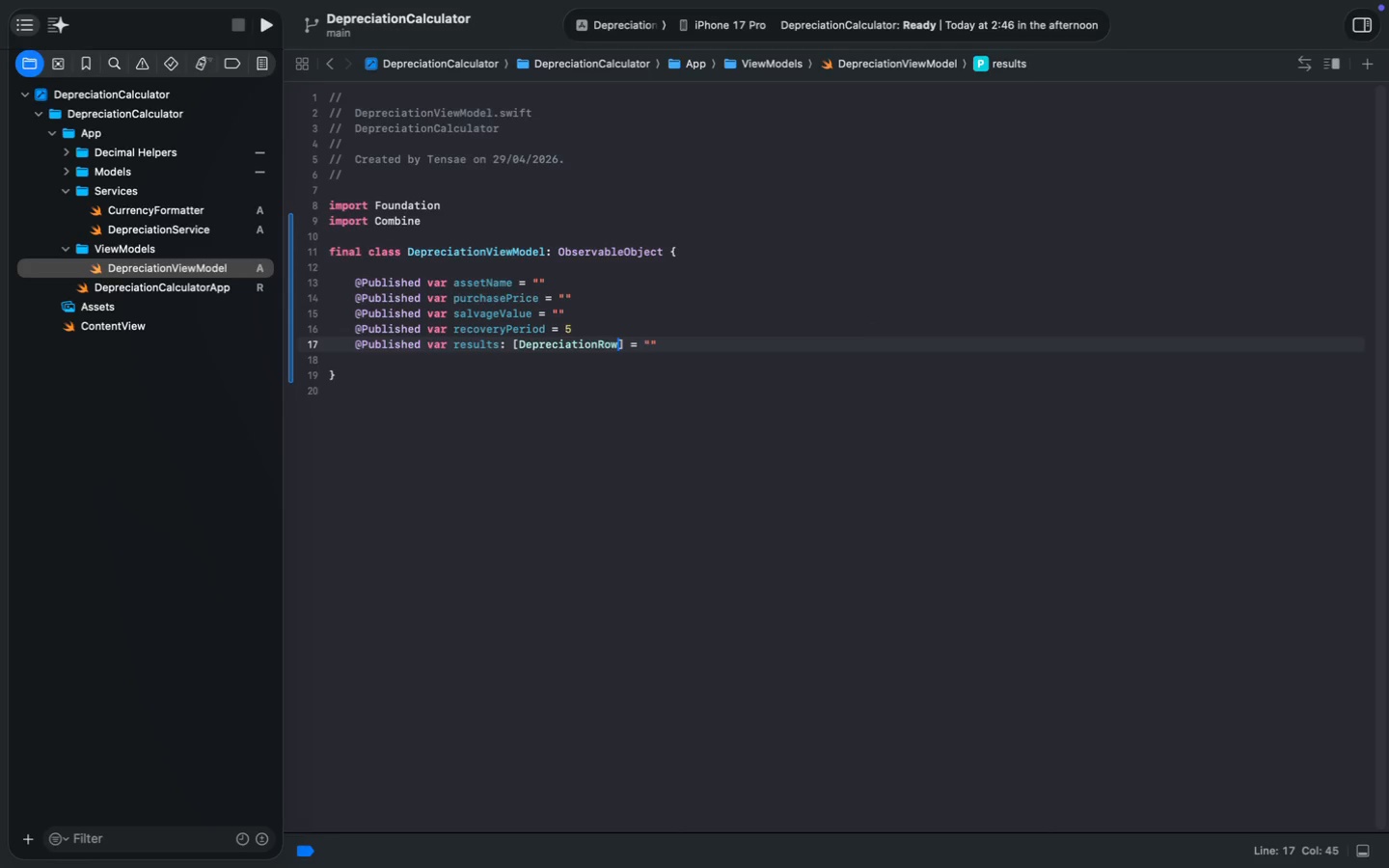 
type(Depr)
key(Tab)
 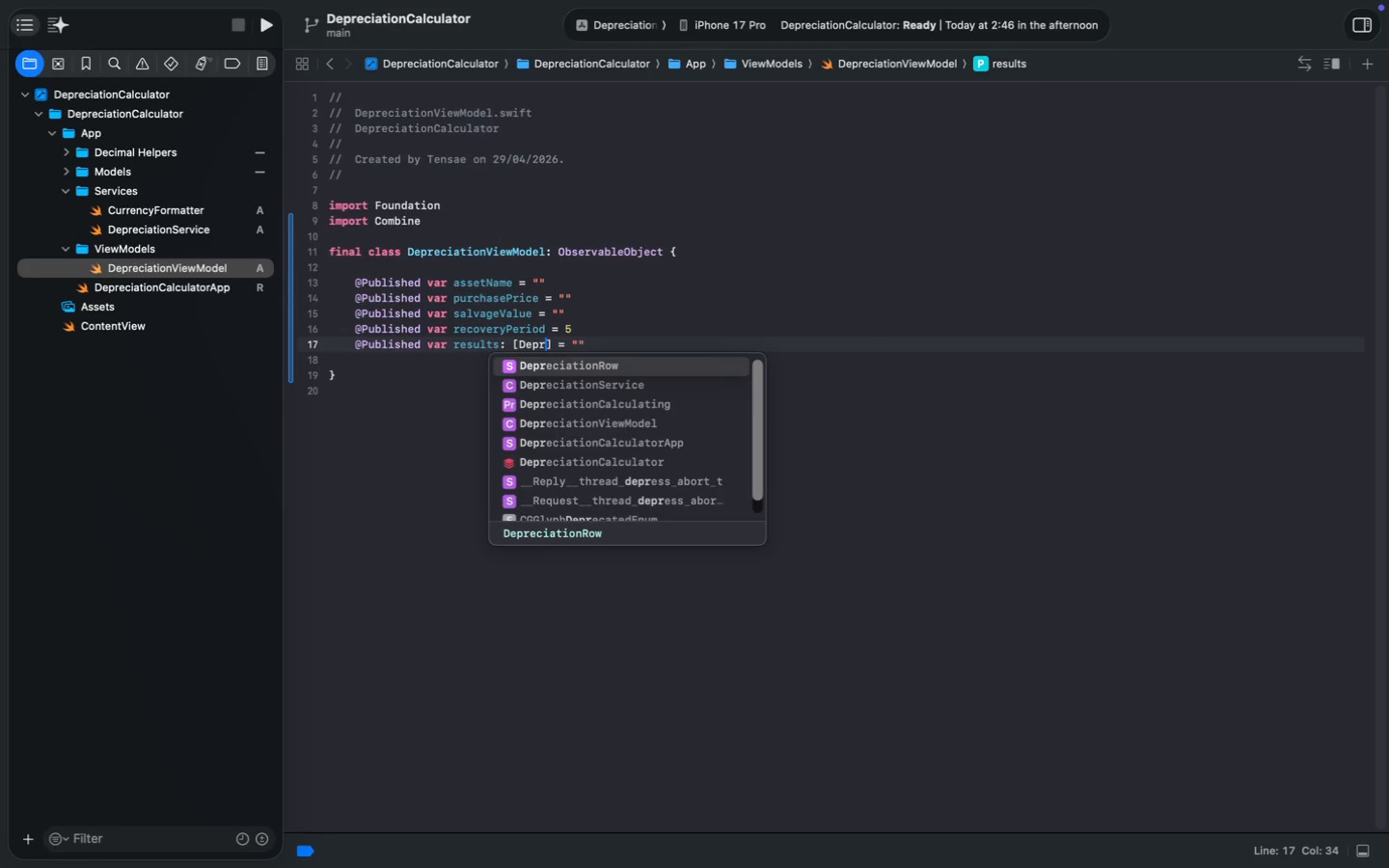 
key(ArrowRight)
 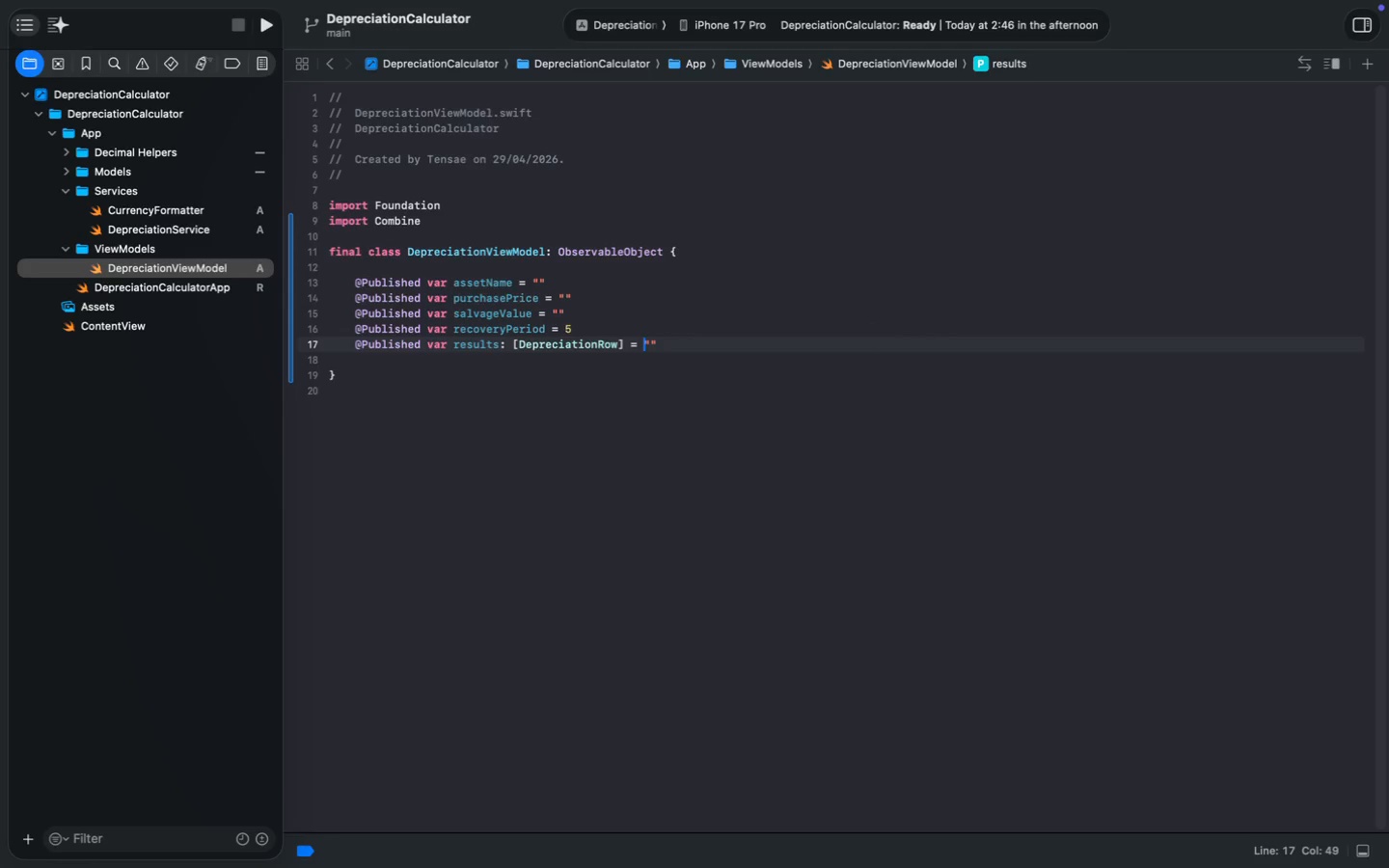 
key(ArrowRight)
 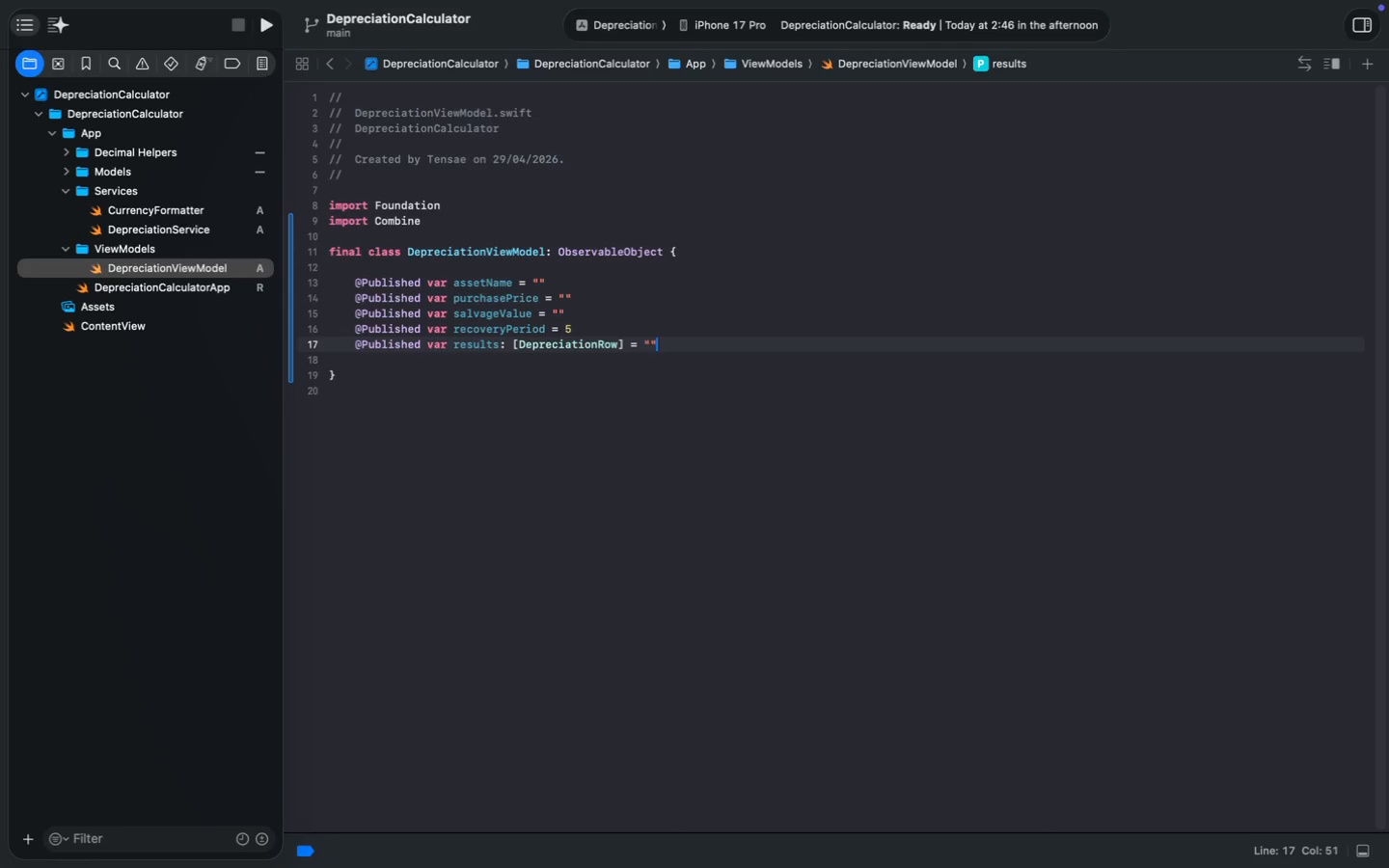 
key(ArrowRight)
 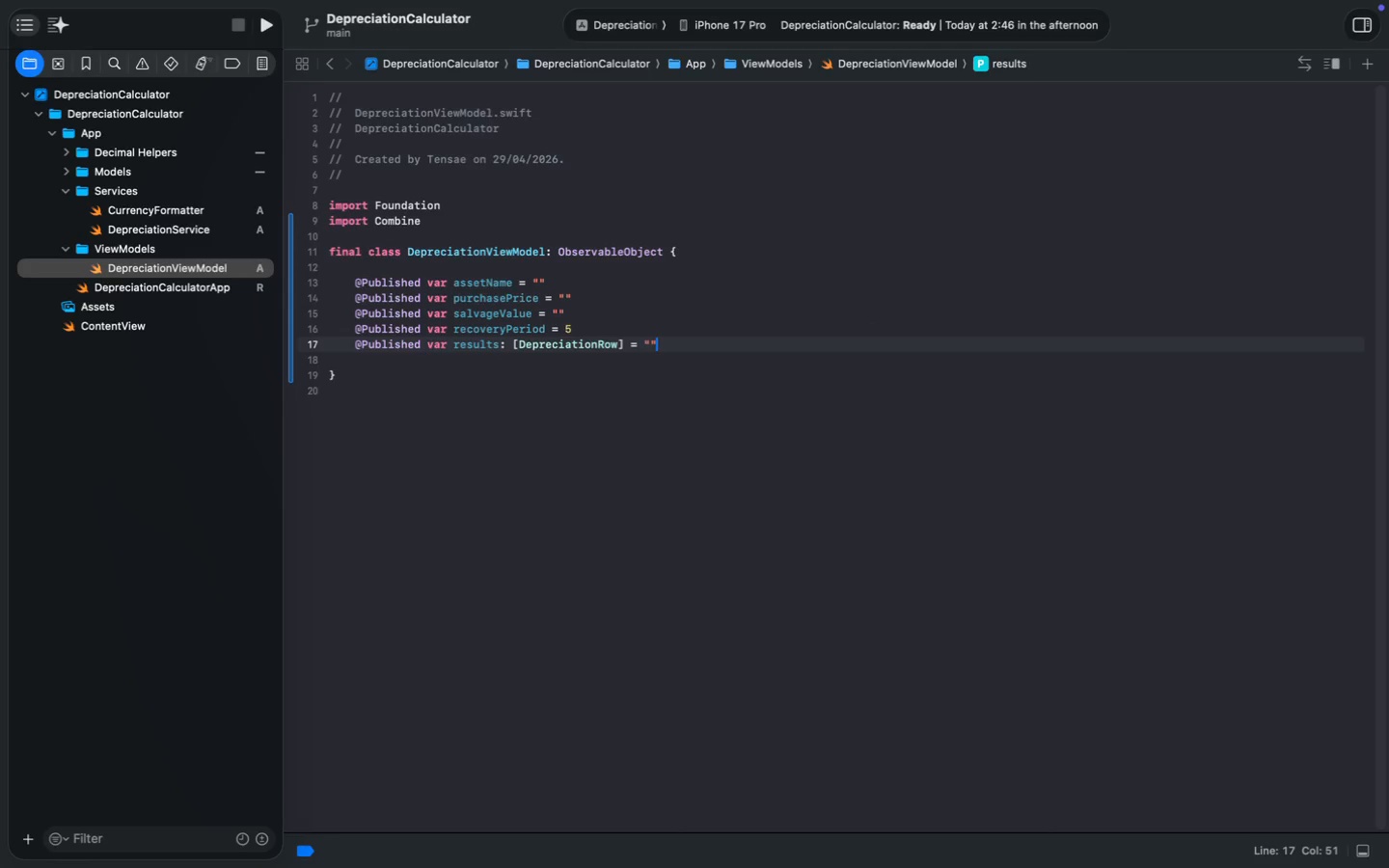 
key(ArrowRight)
 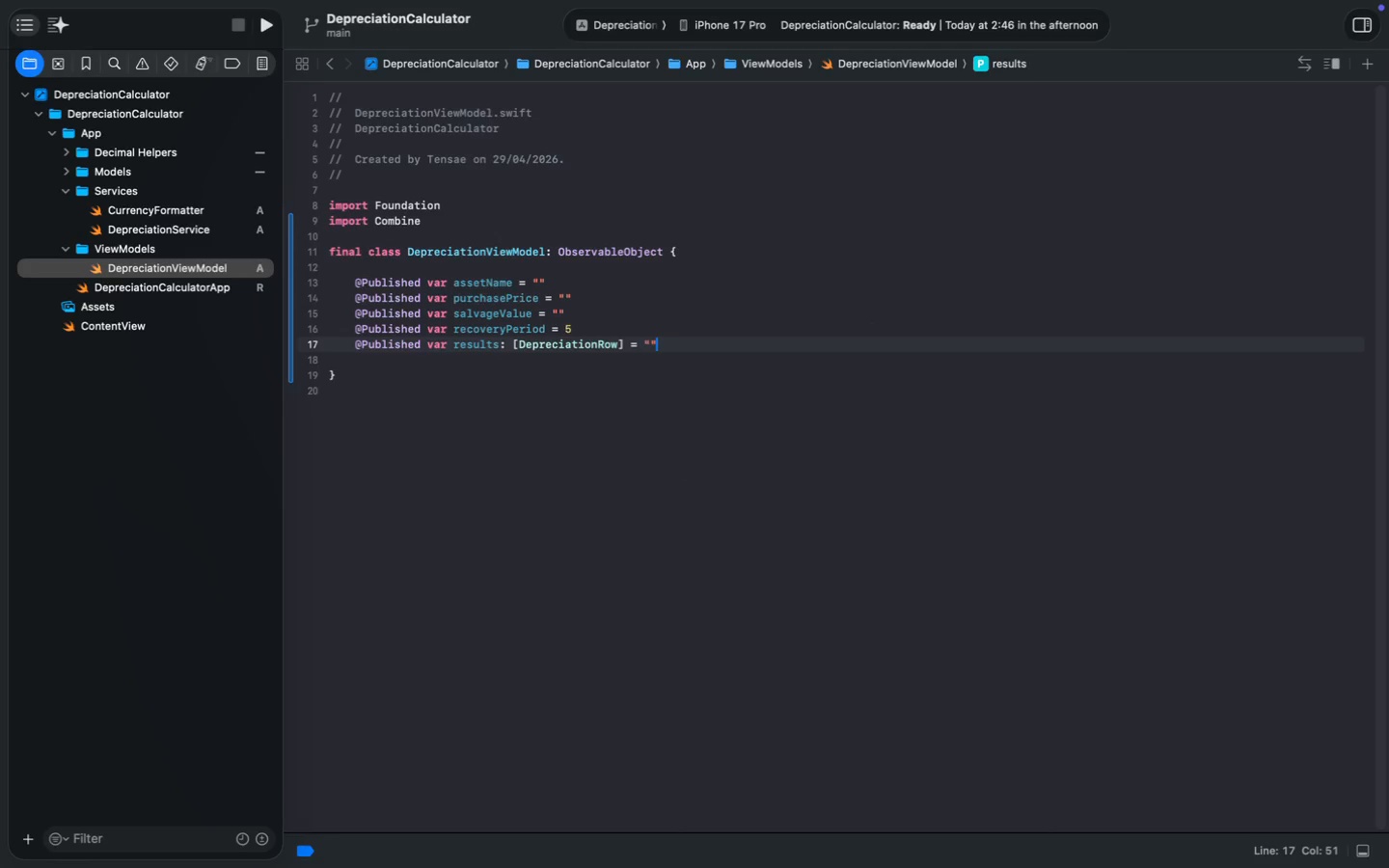 
key(ArrowRight)
 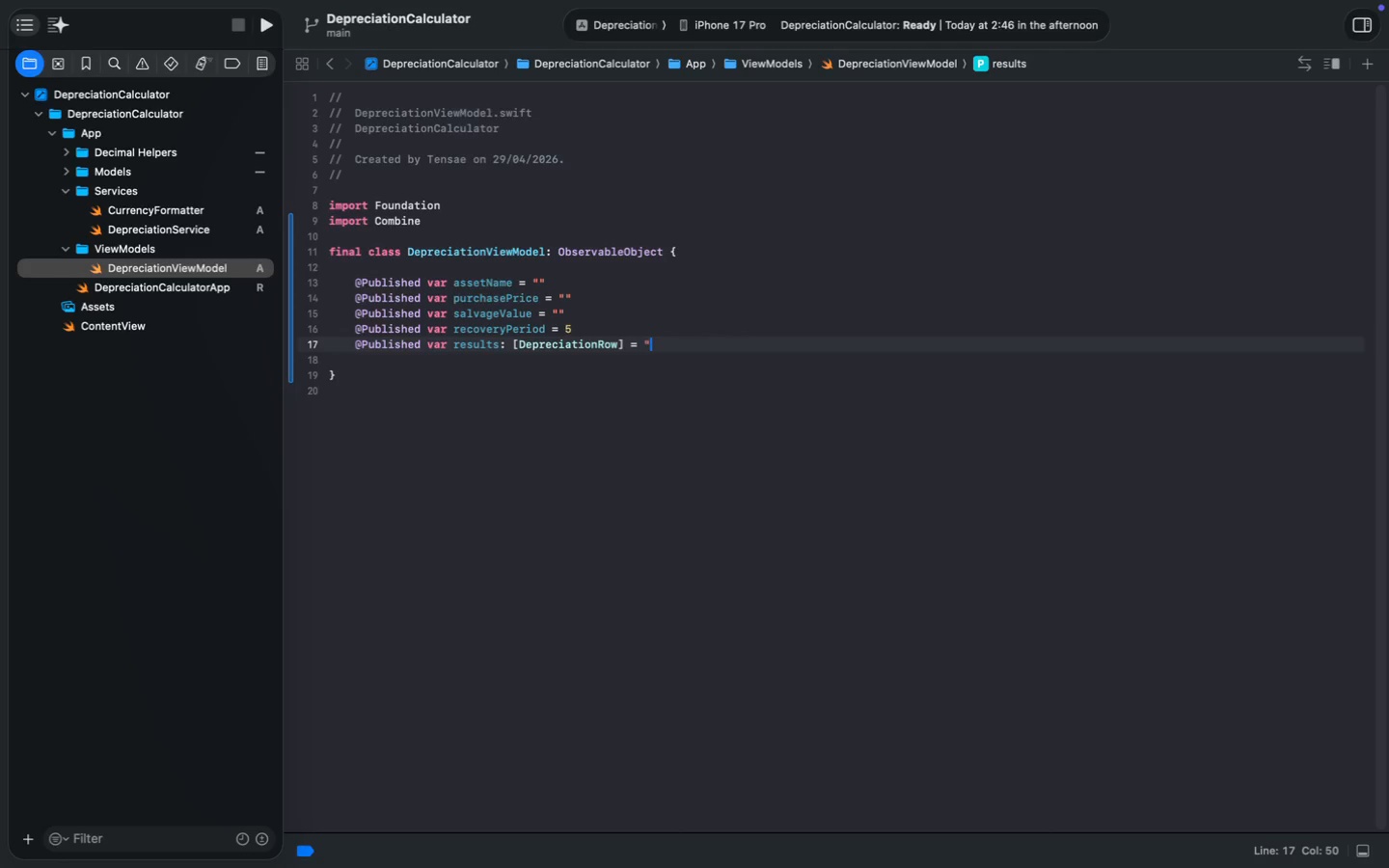 
key(ArrowRight)
 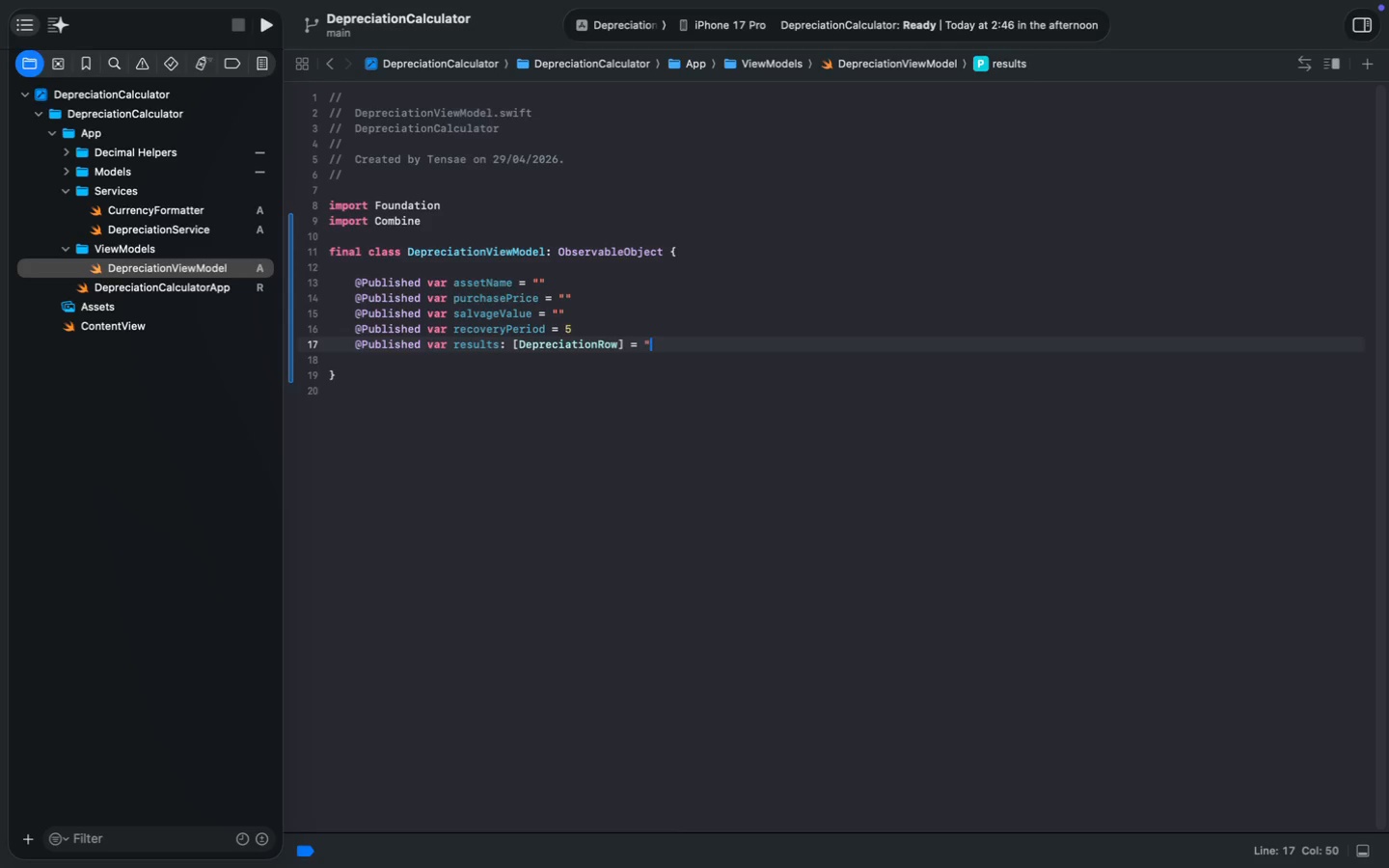 
key(Backspace)
 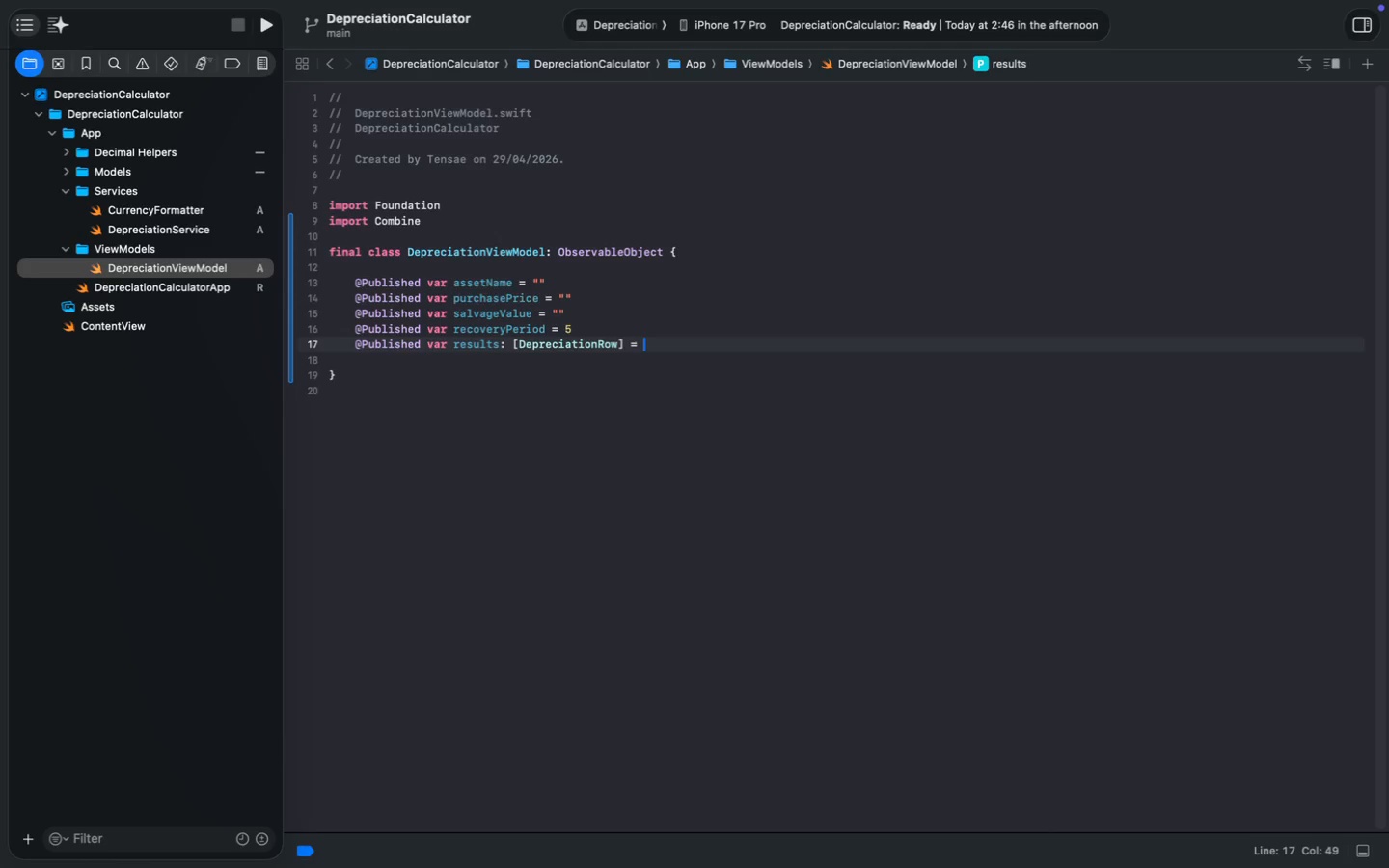 
key(Backspace)
 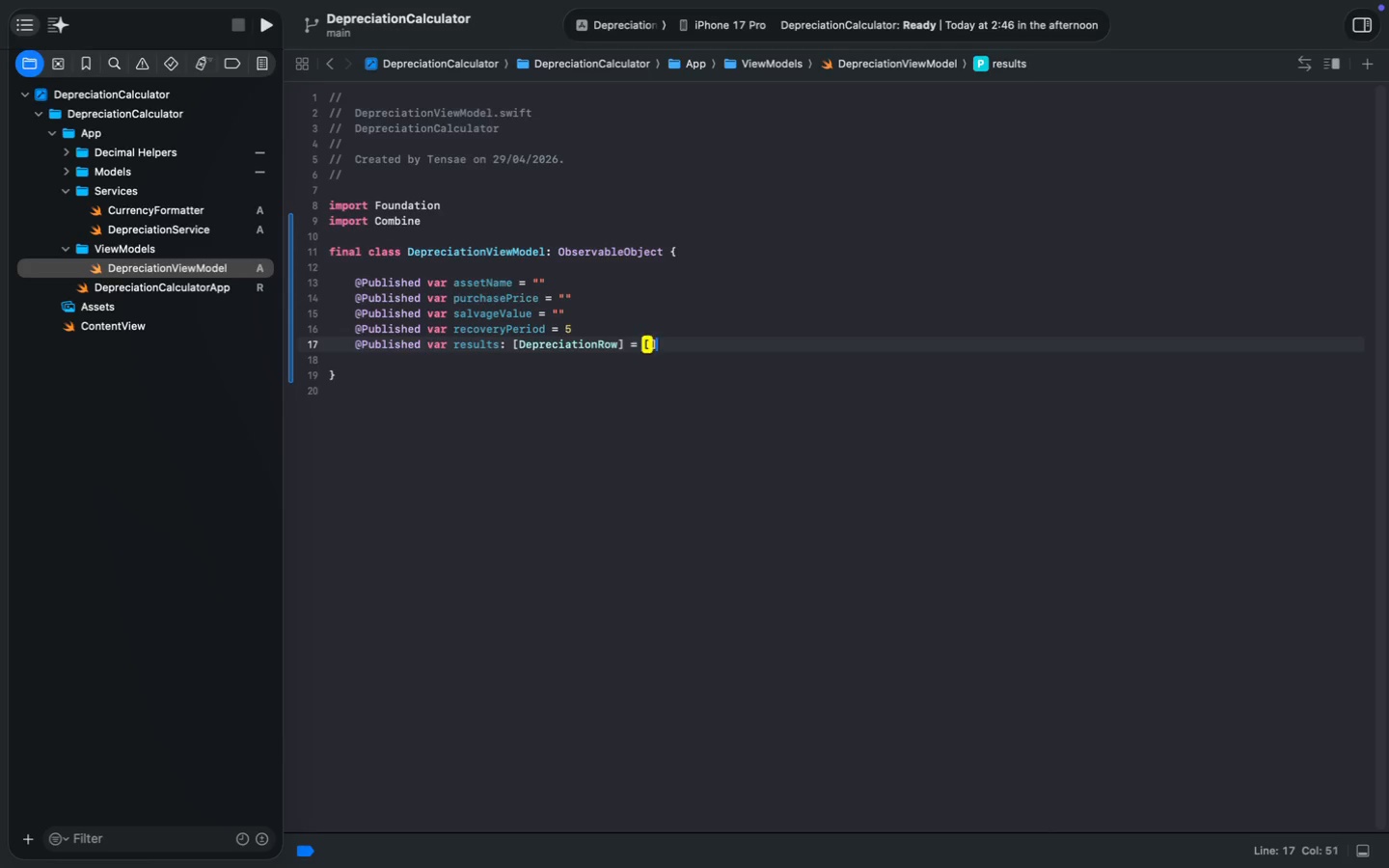 
key(BracketLeft)
 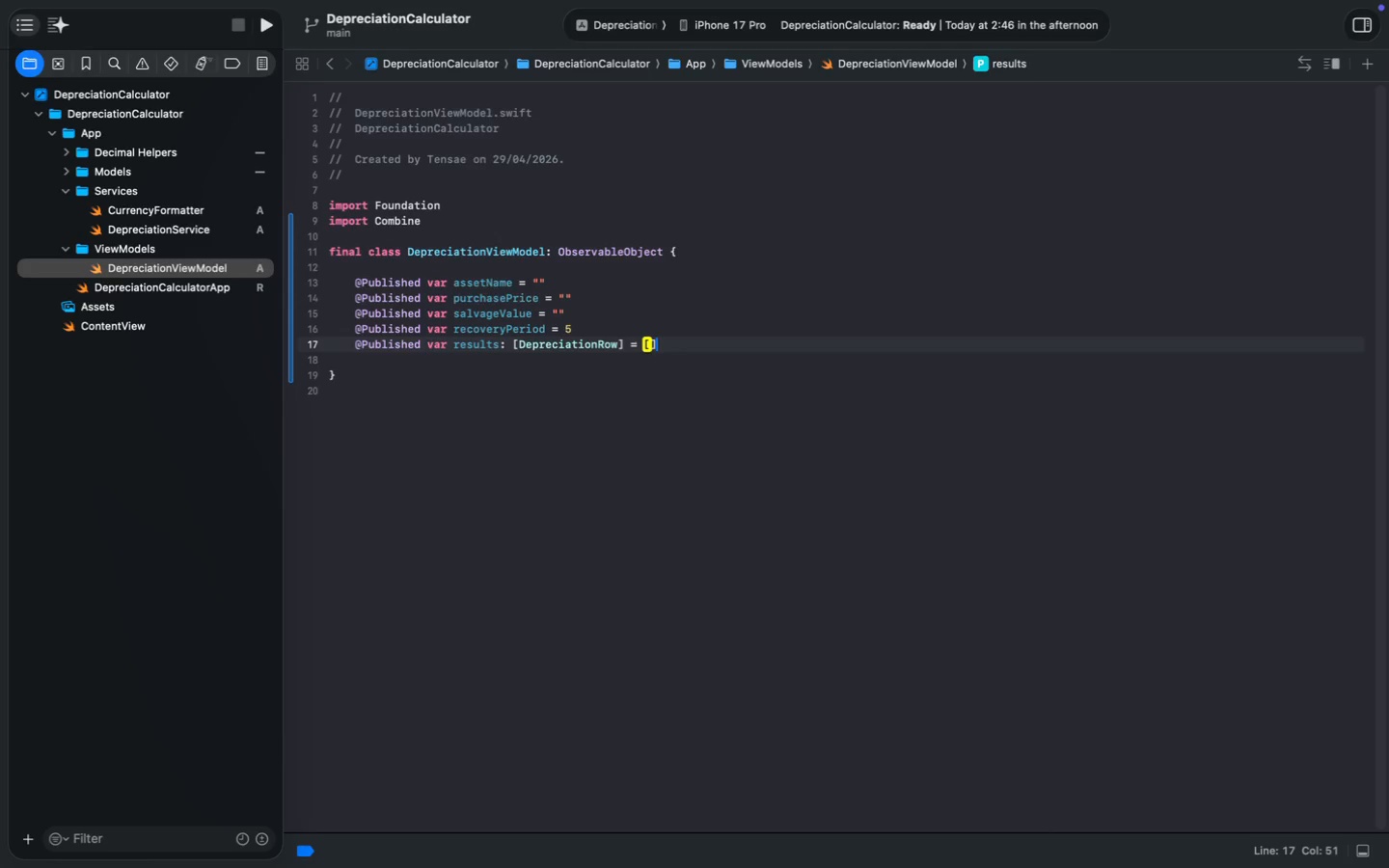 
key(BracketRight)
 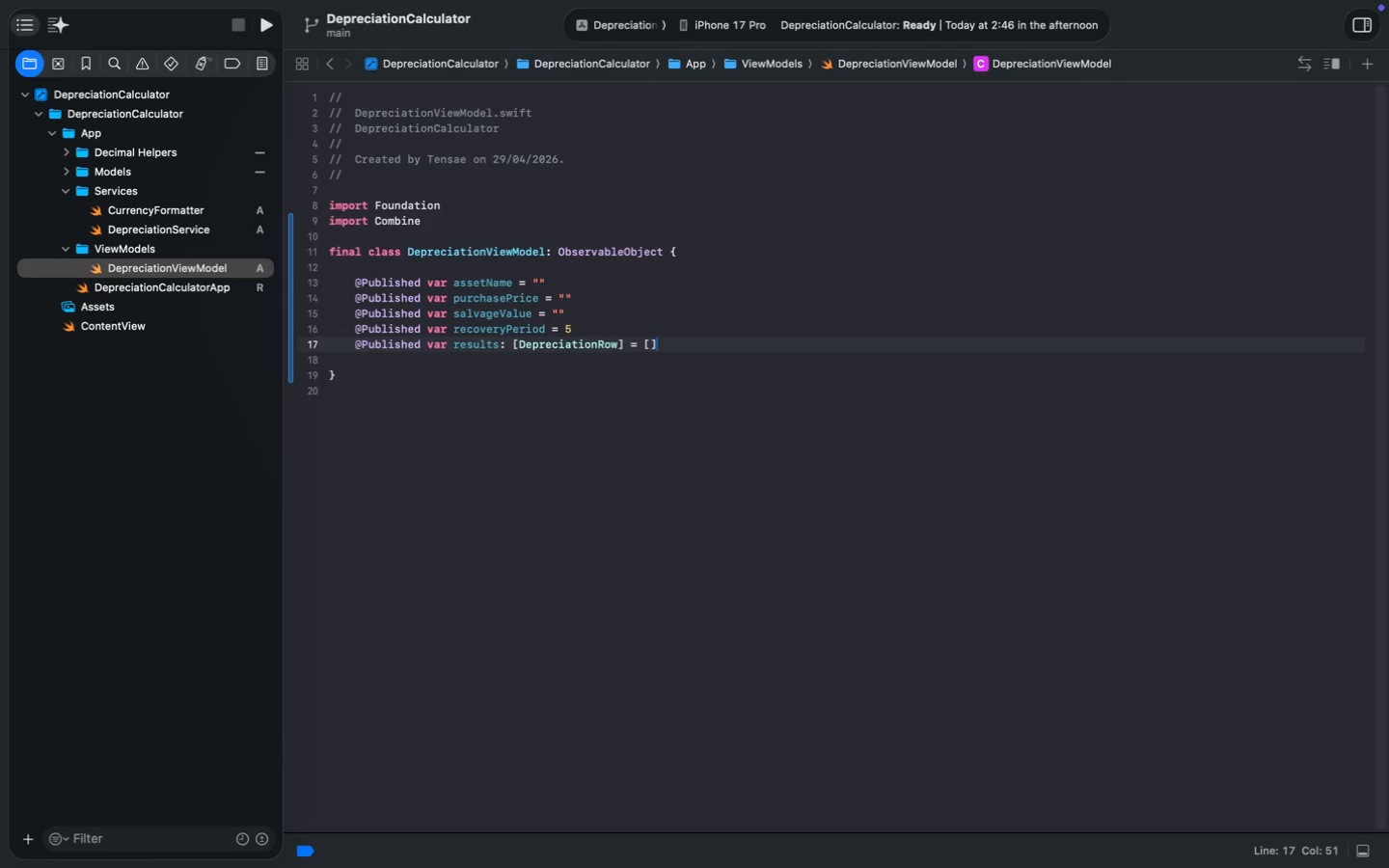 
key(Enter)
 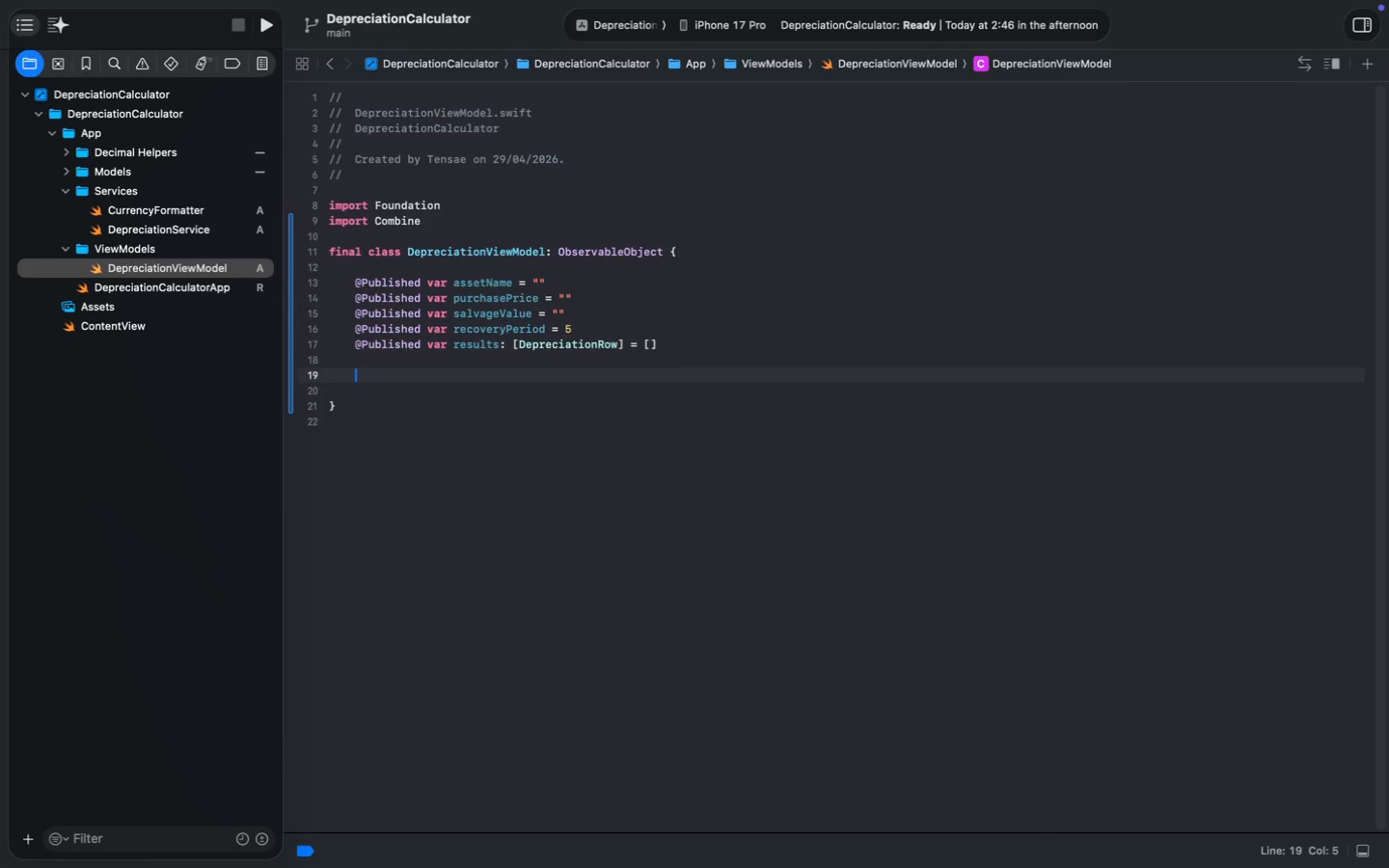 
key(Enter)
 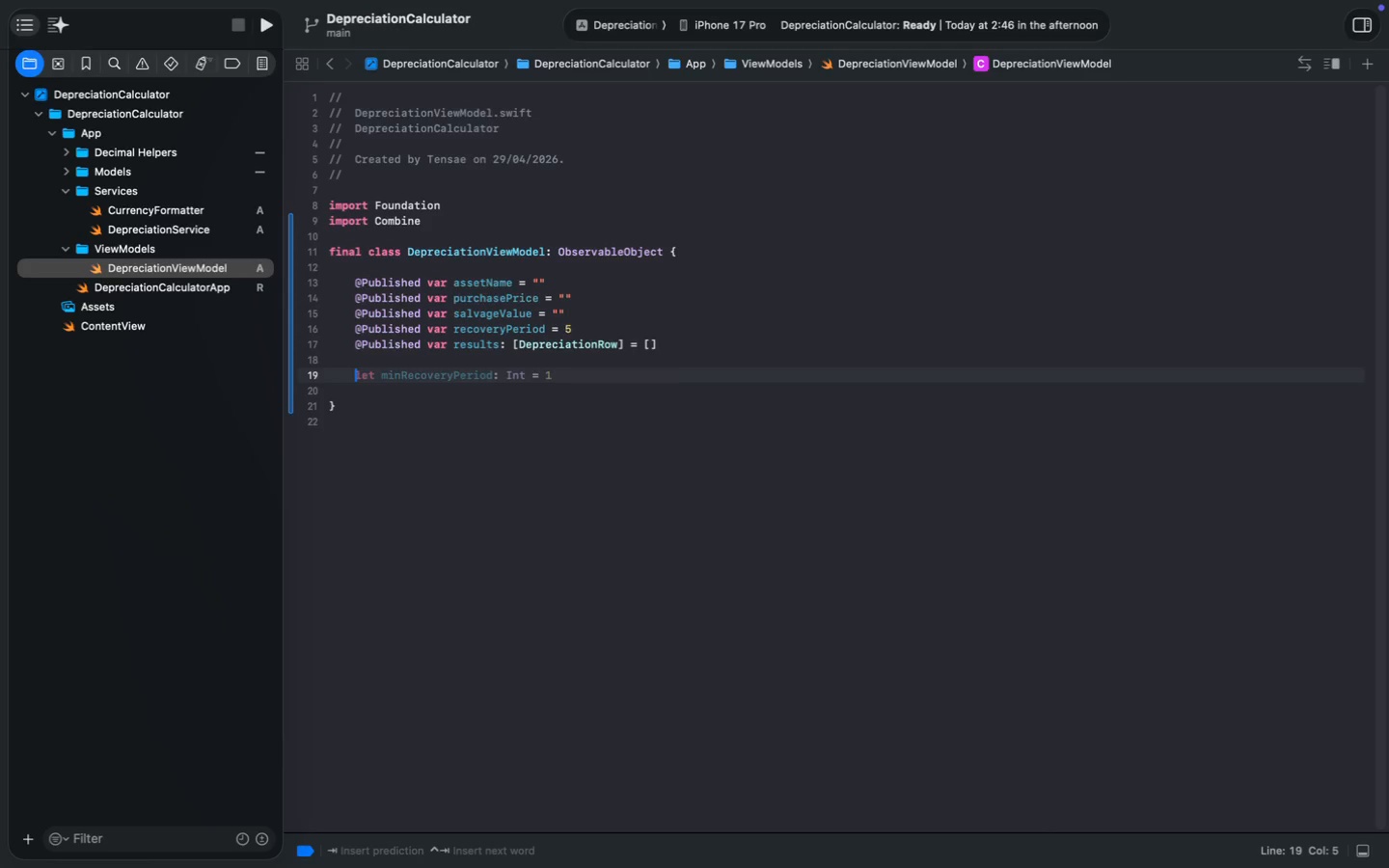 
wait(9.96)
 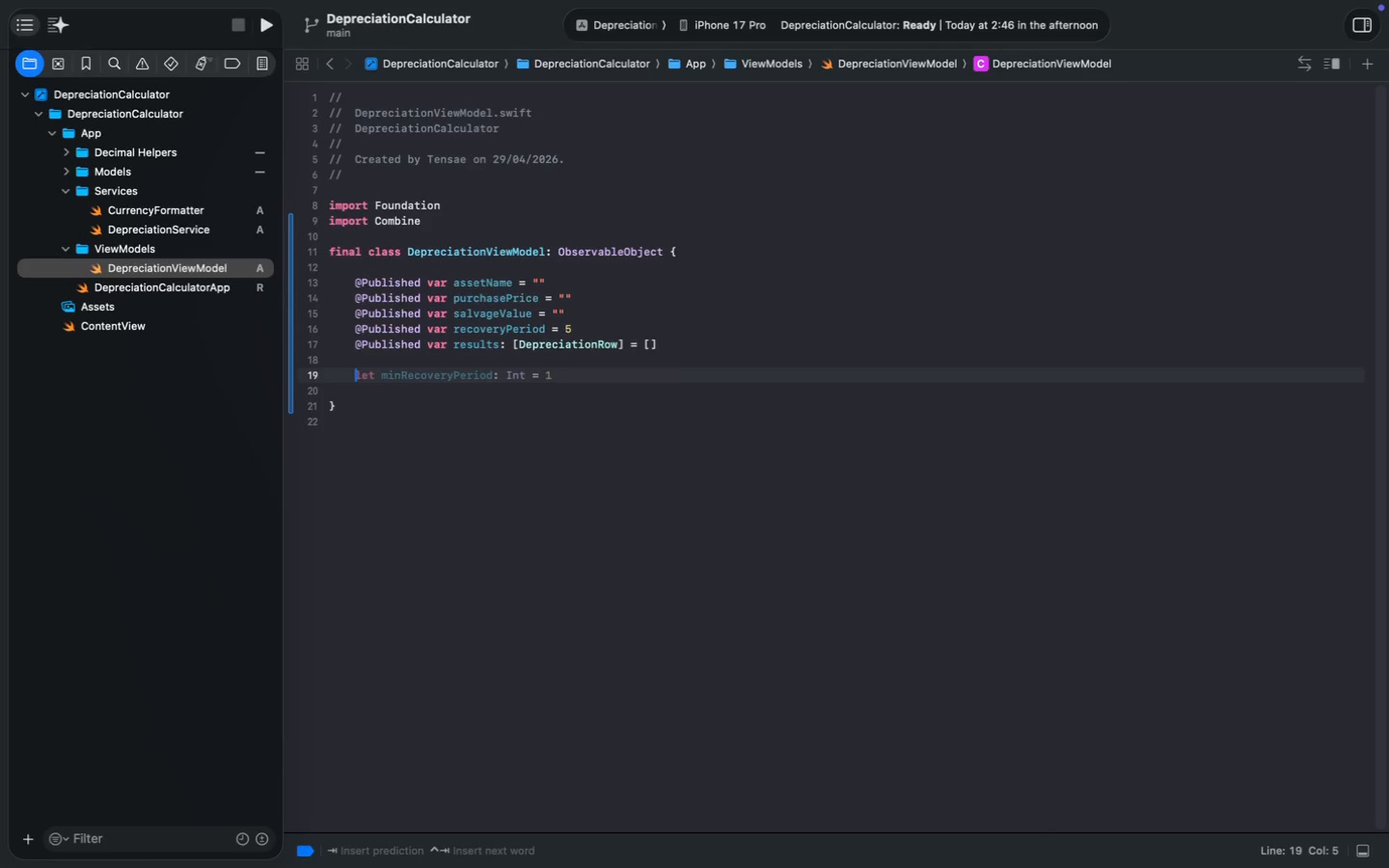 
type(private la)
key(Backspace)
type(et service: Depr)
 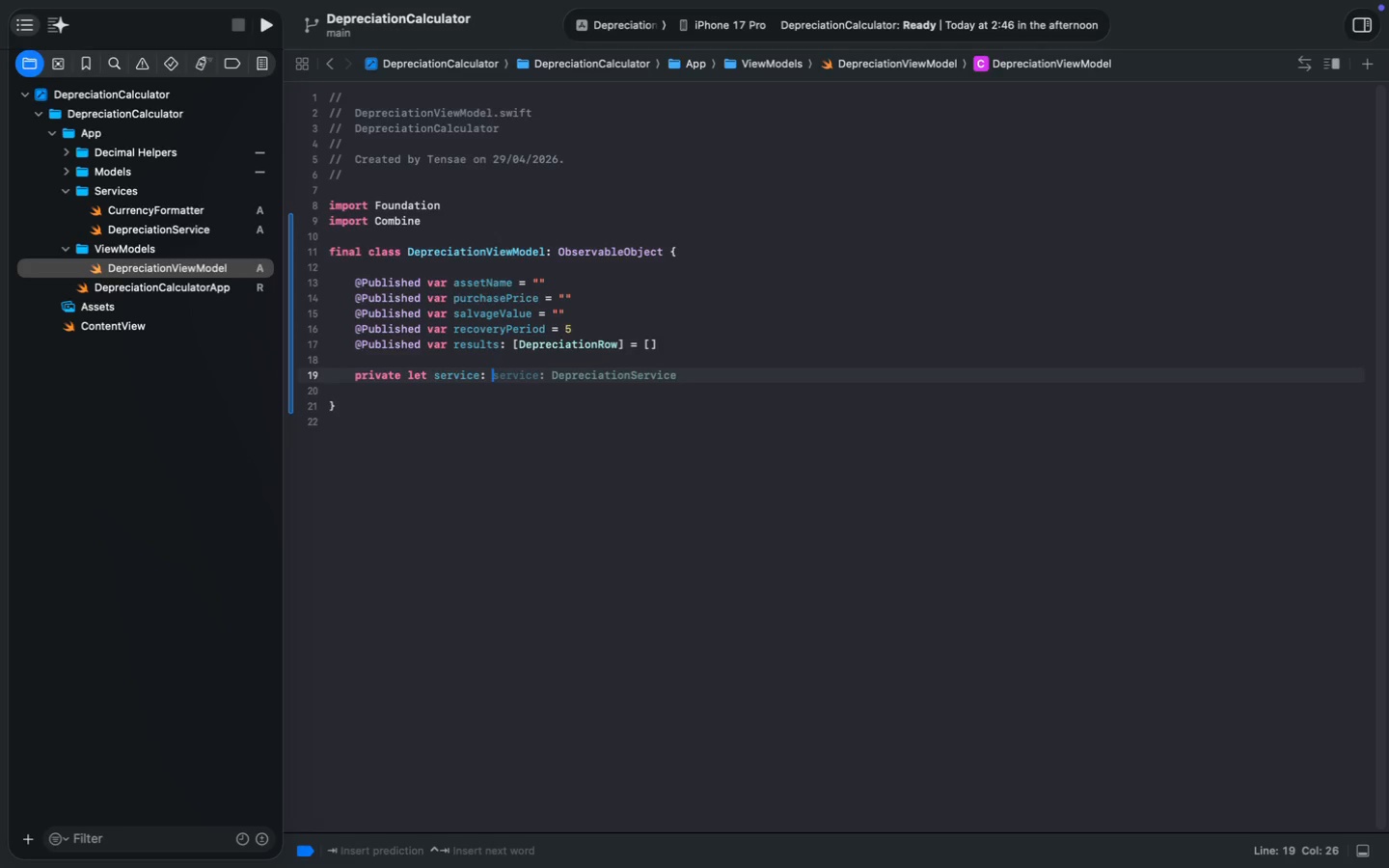 
key(ArrowUp)
 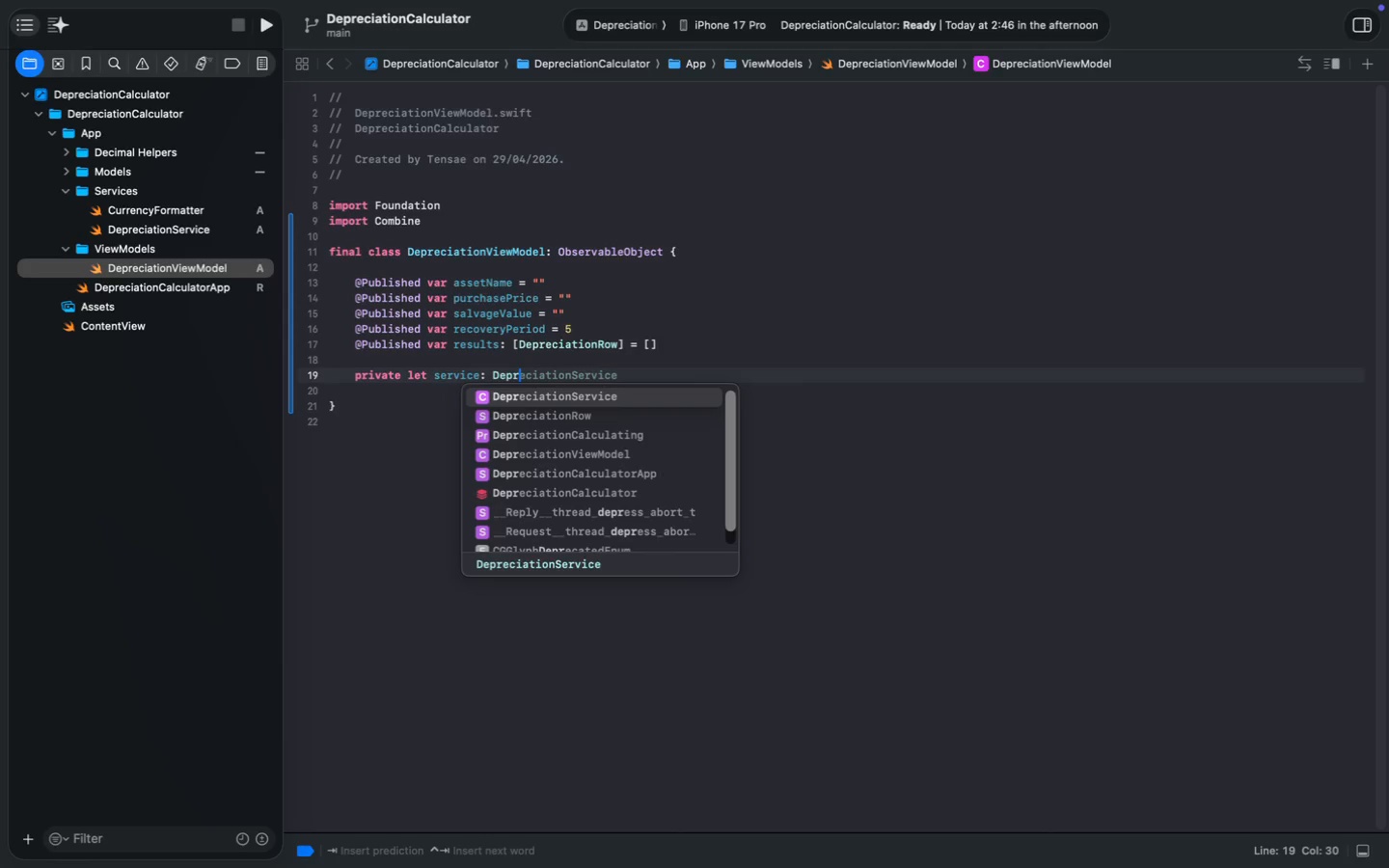 
key(ArrowUp)
 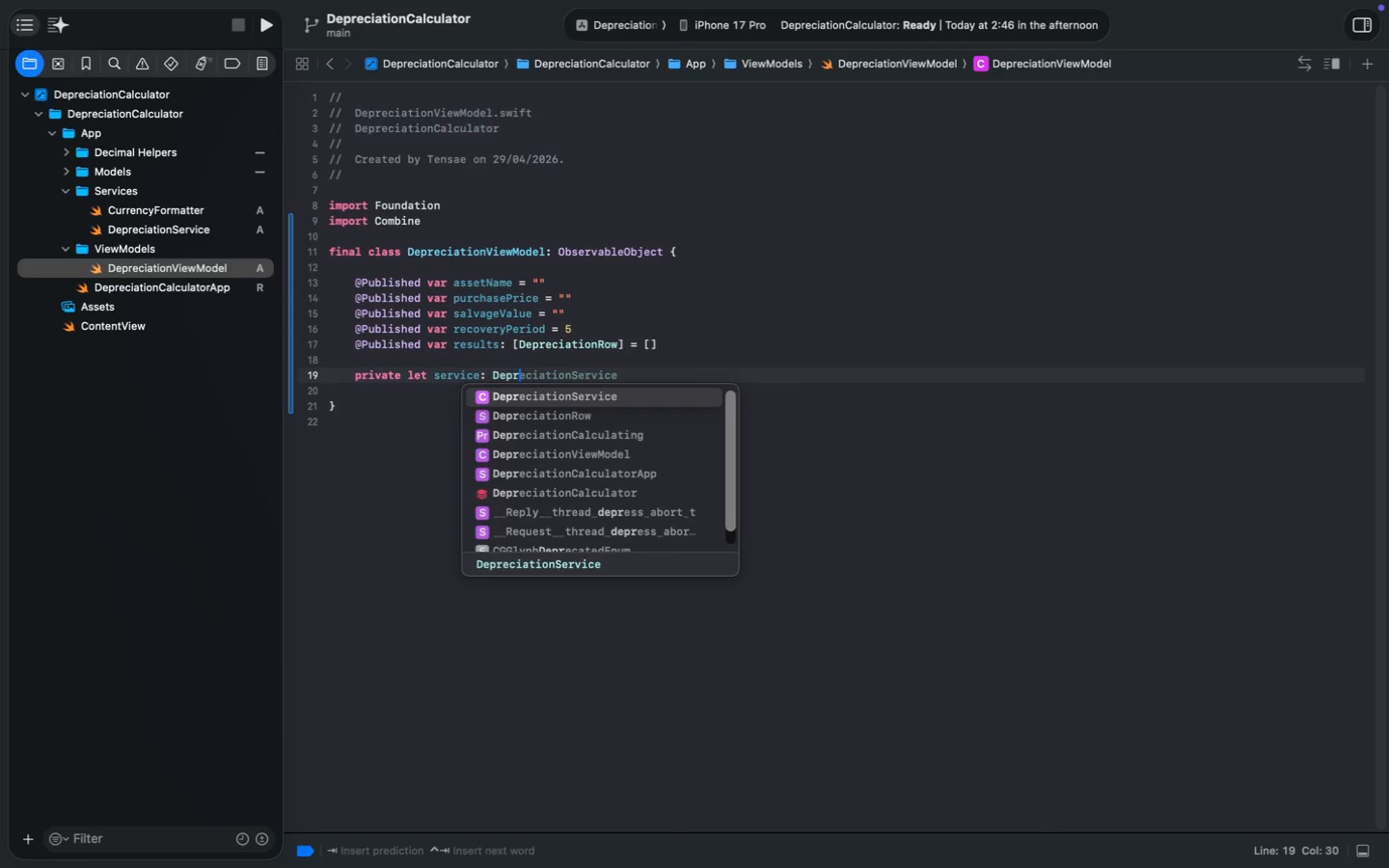 
key(ArrowUp)
 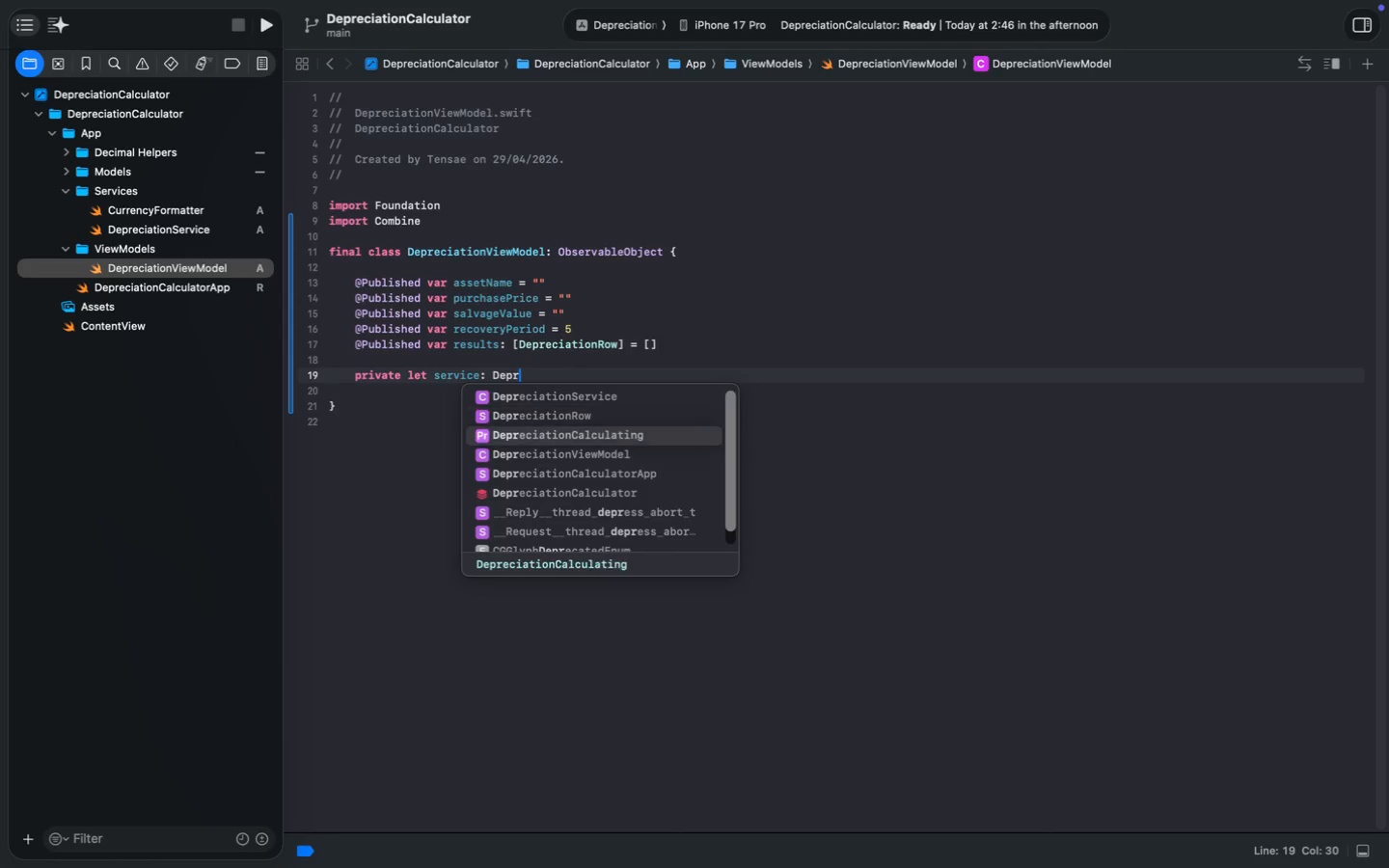 
key(ArrowDown)
 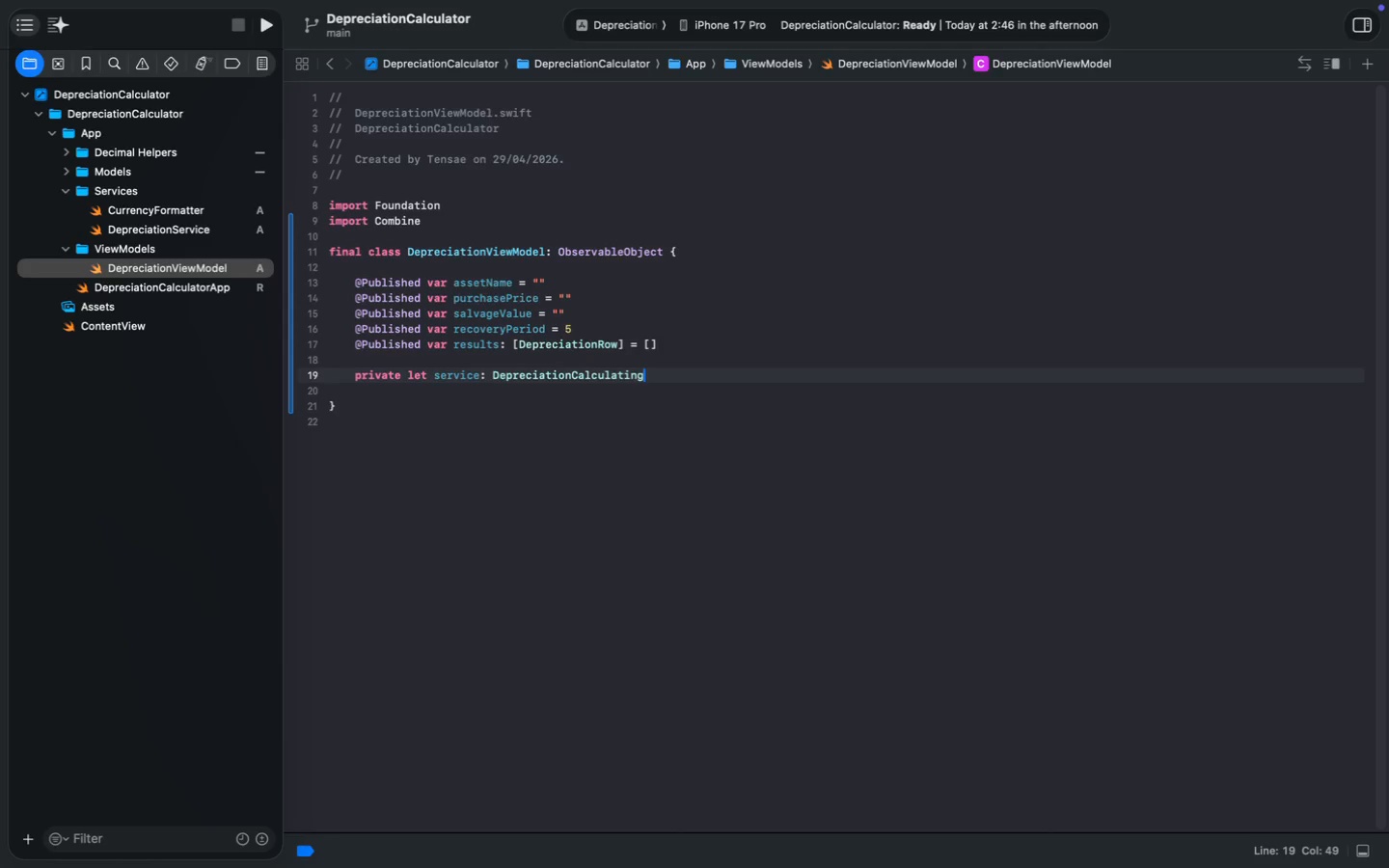 
key(ArrowDown)
 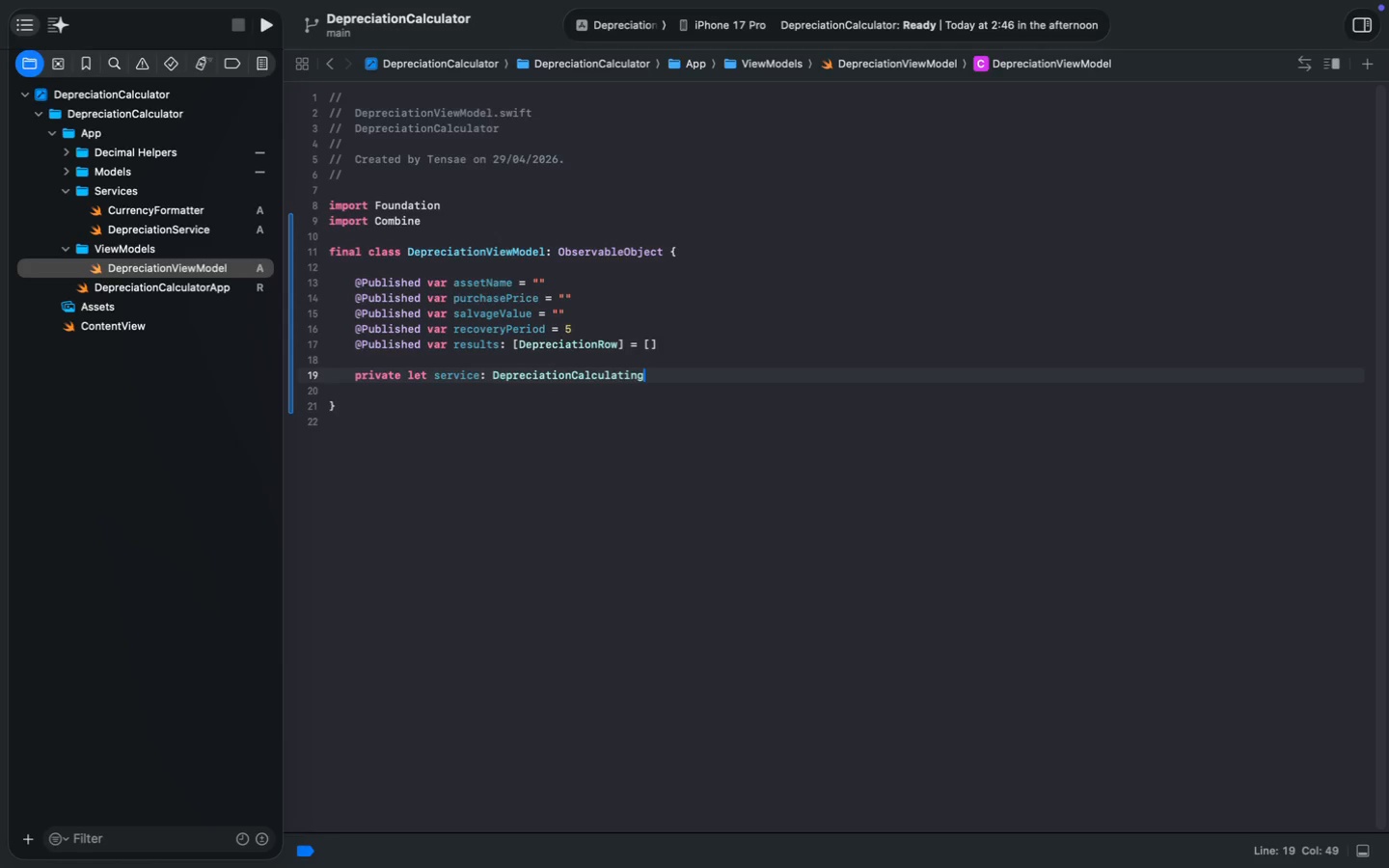 
key(Enter)
 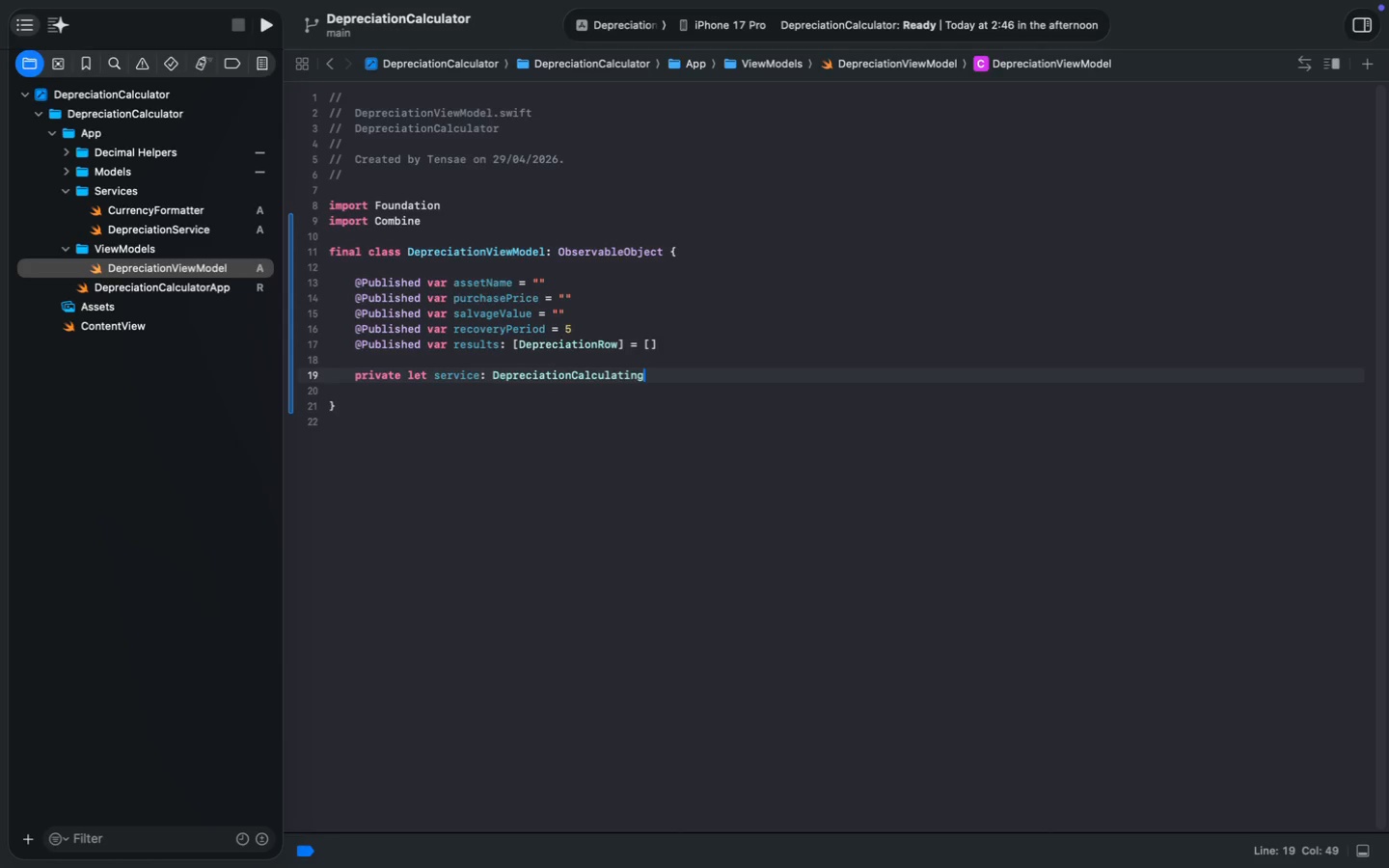 
key(Enter)
 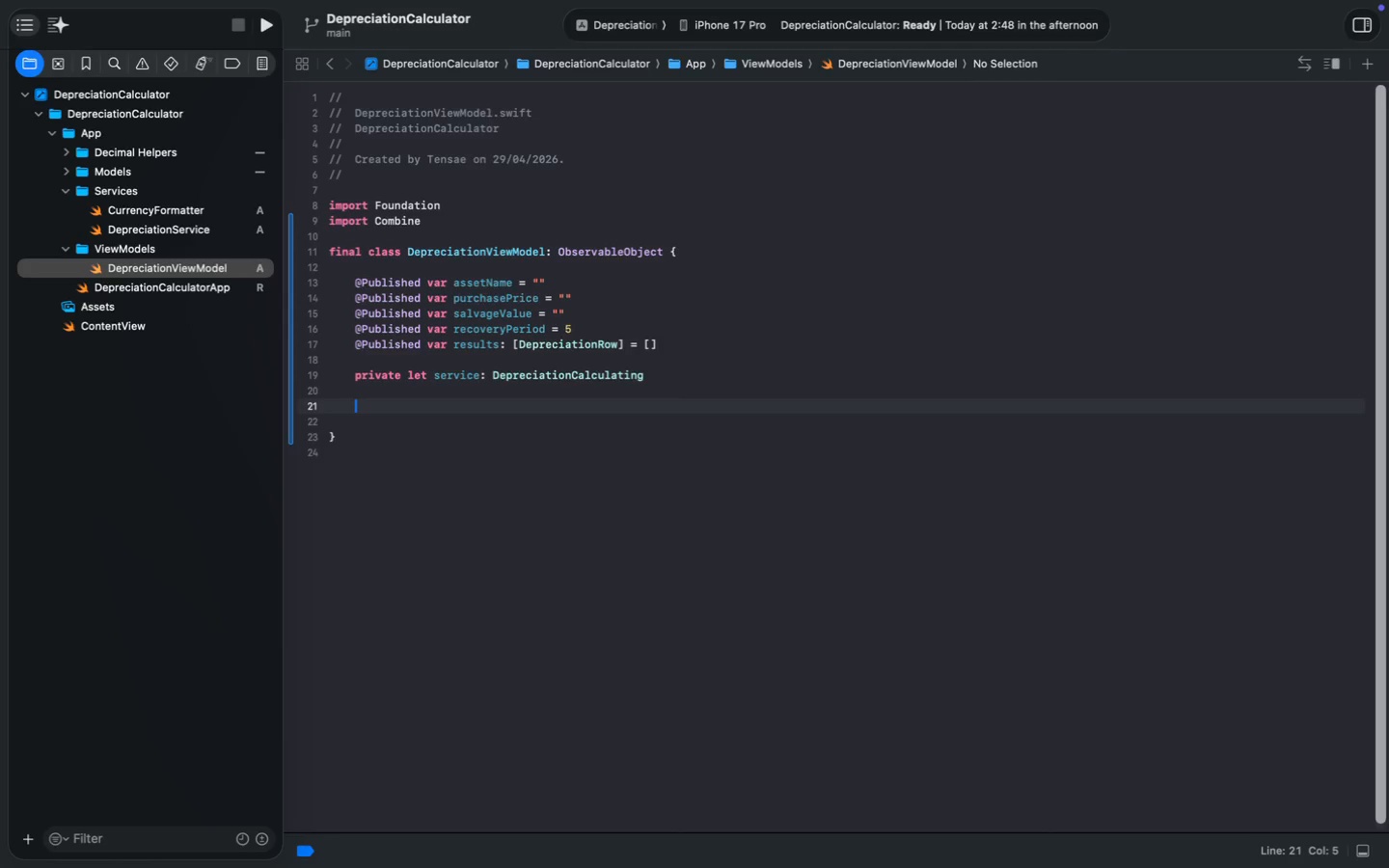 
key(Enter)
 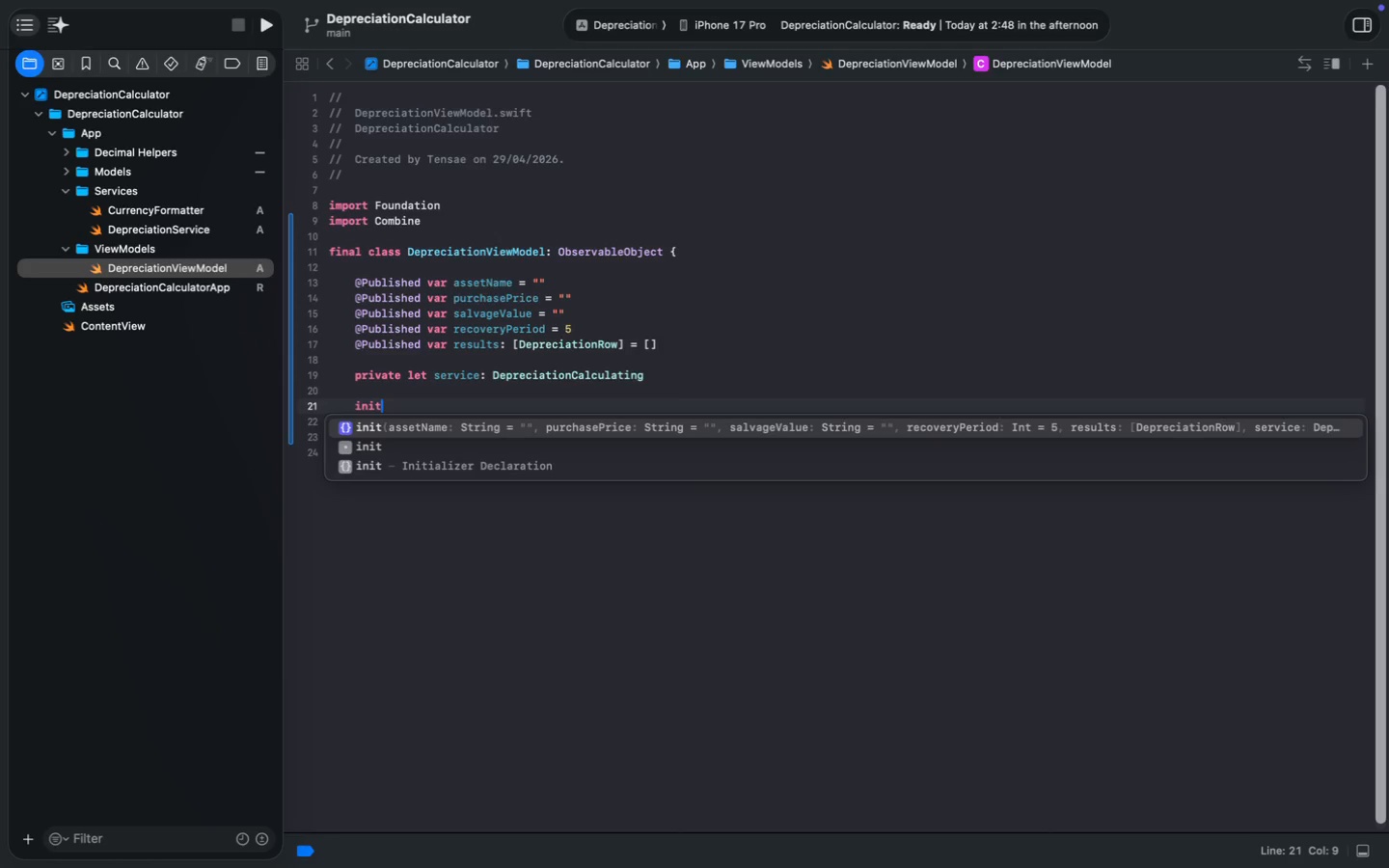 
type(init)
 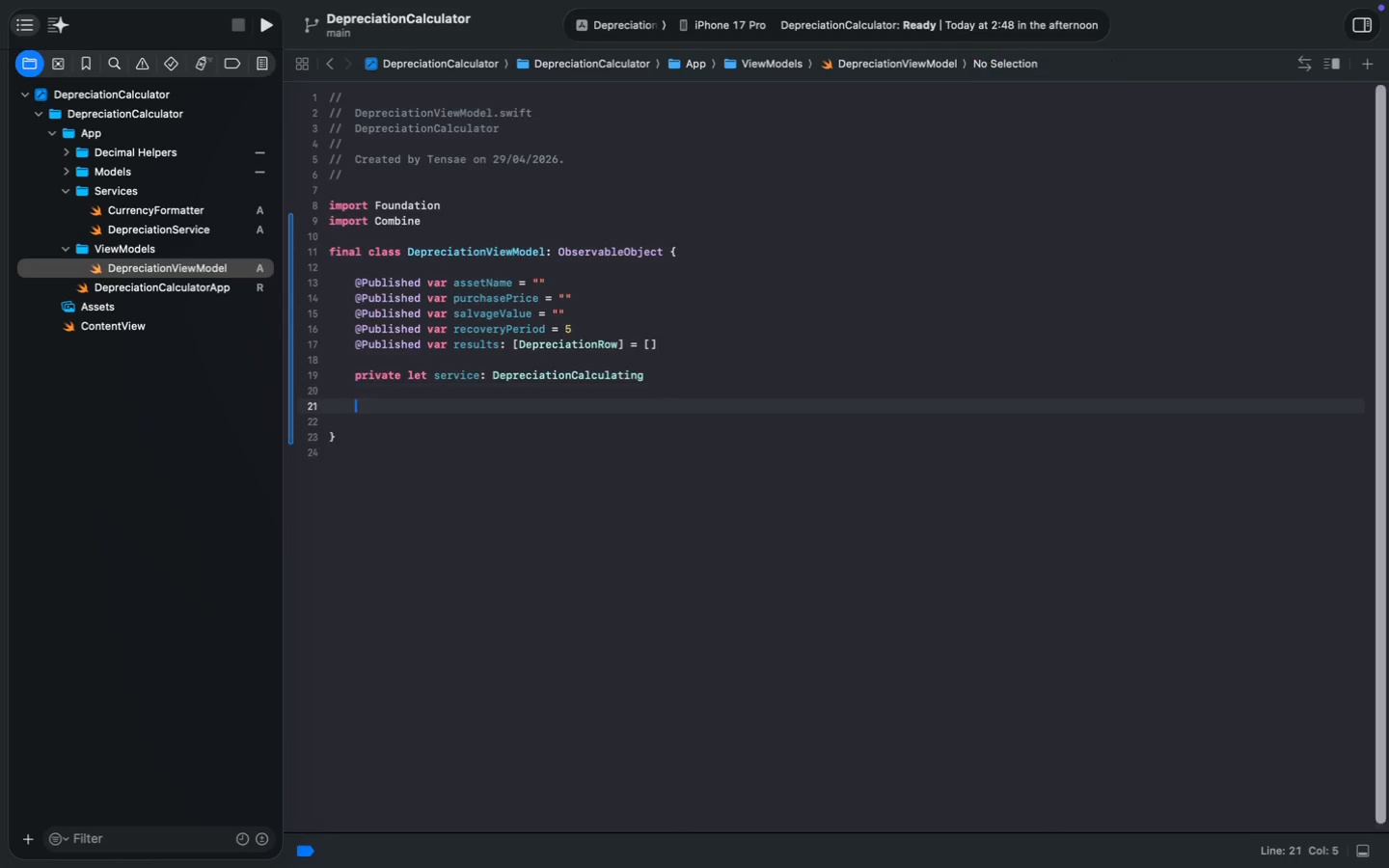 
type((service: Dep)
 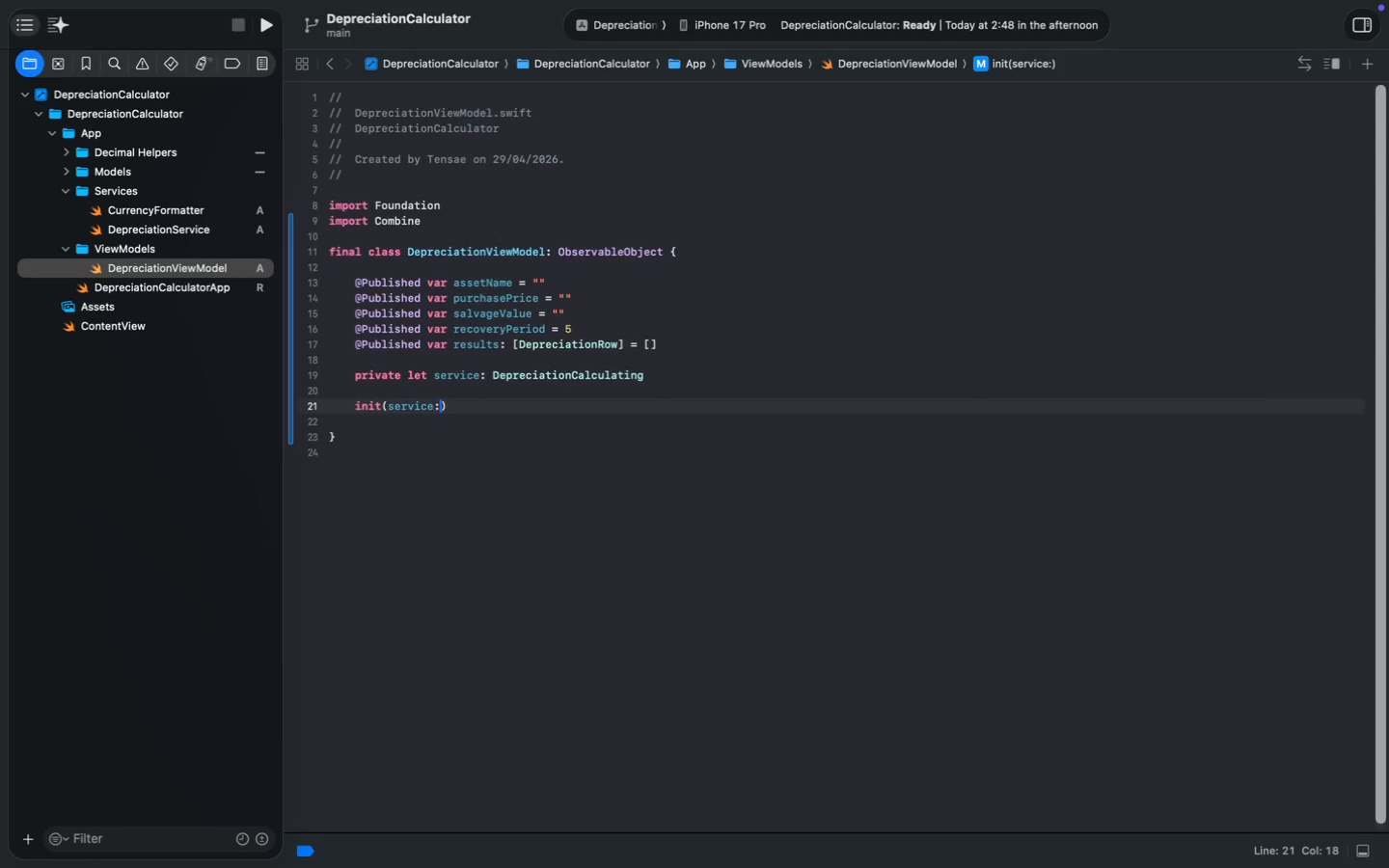 
key(ArrowDown)
 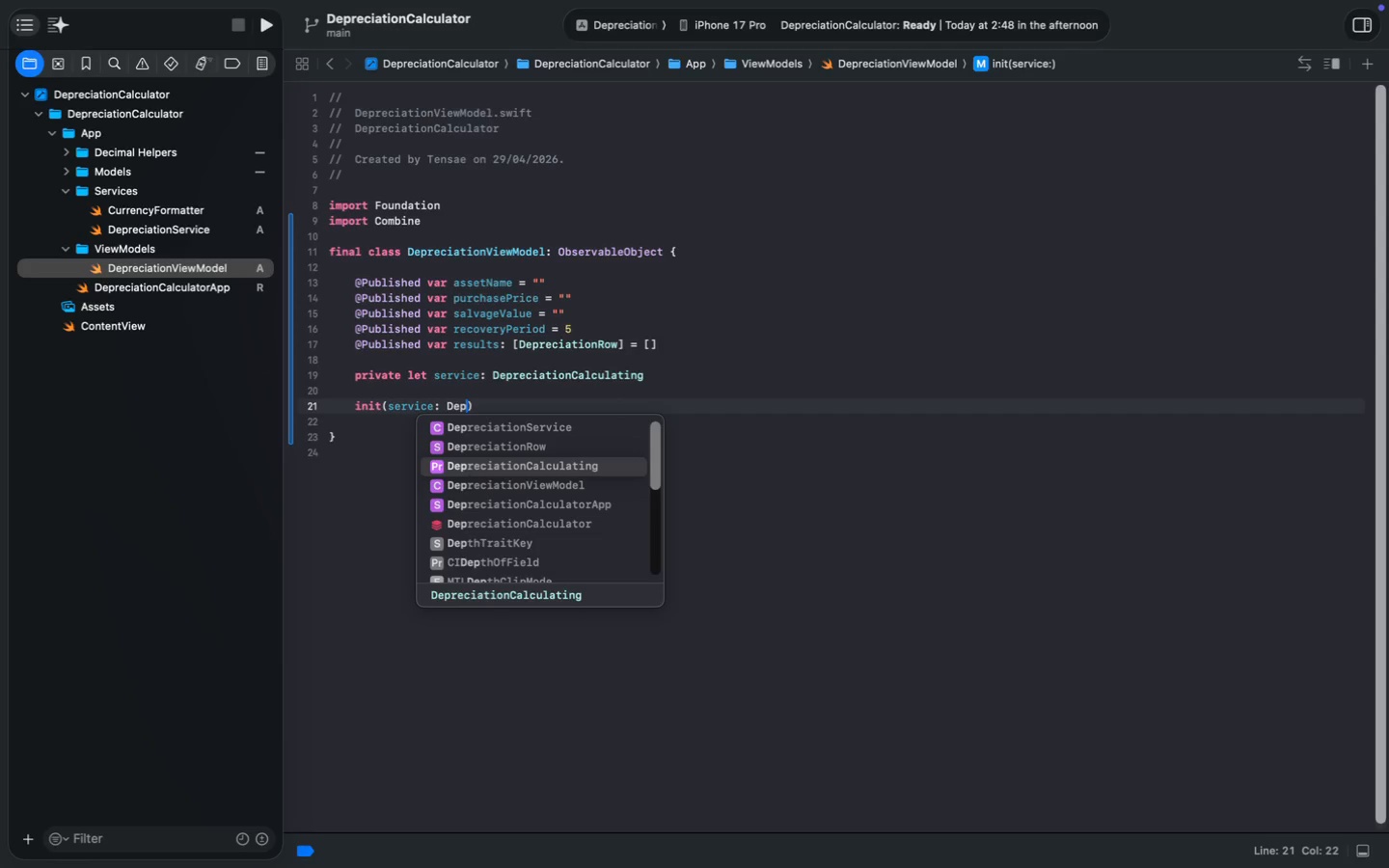 
key(ArrowDown)
 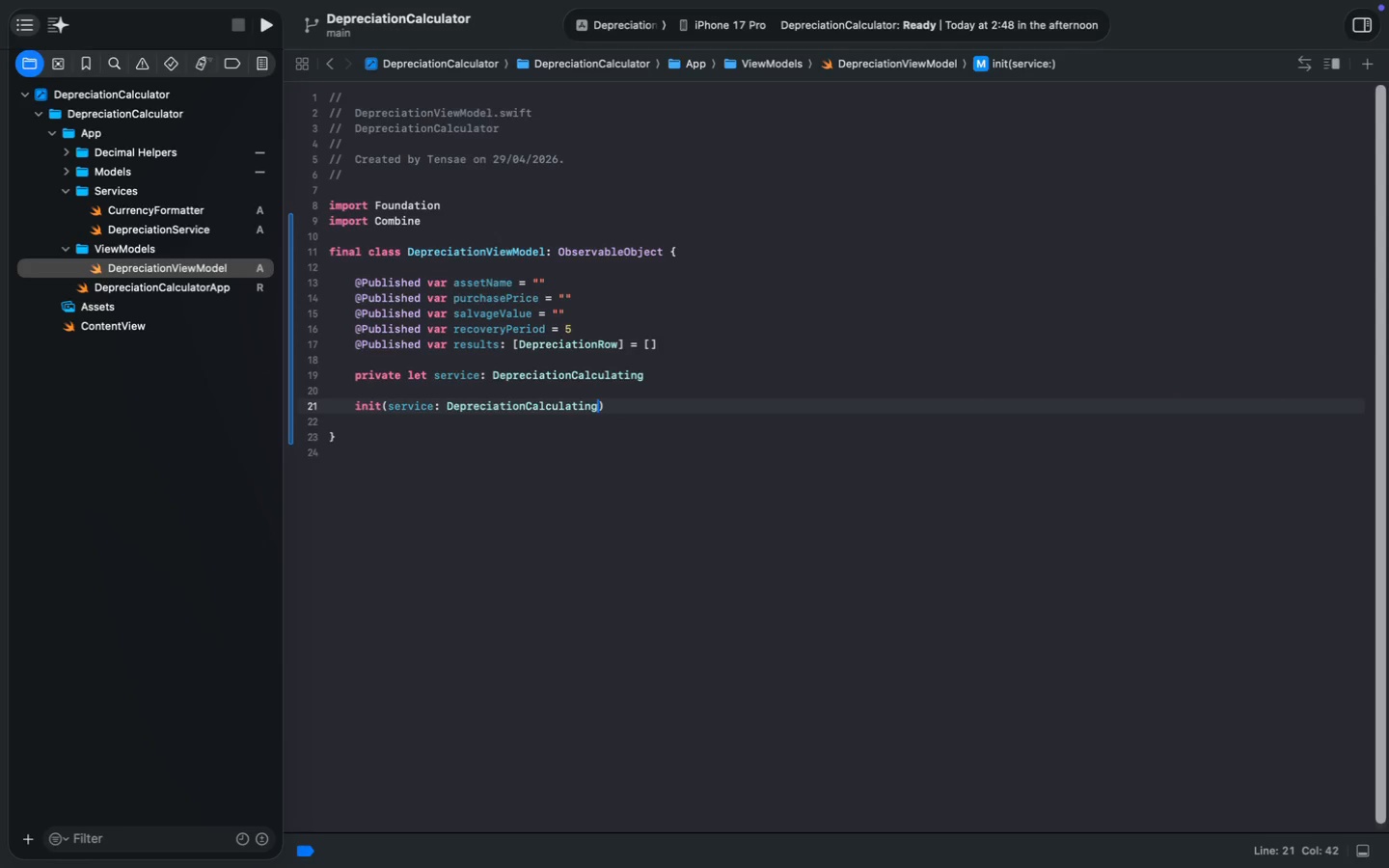 
key(Enter)
 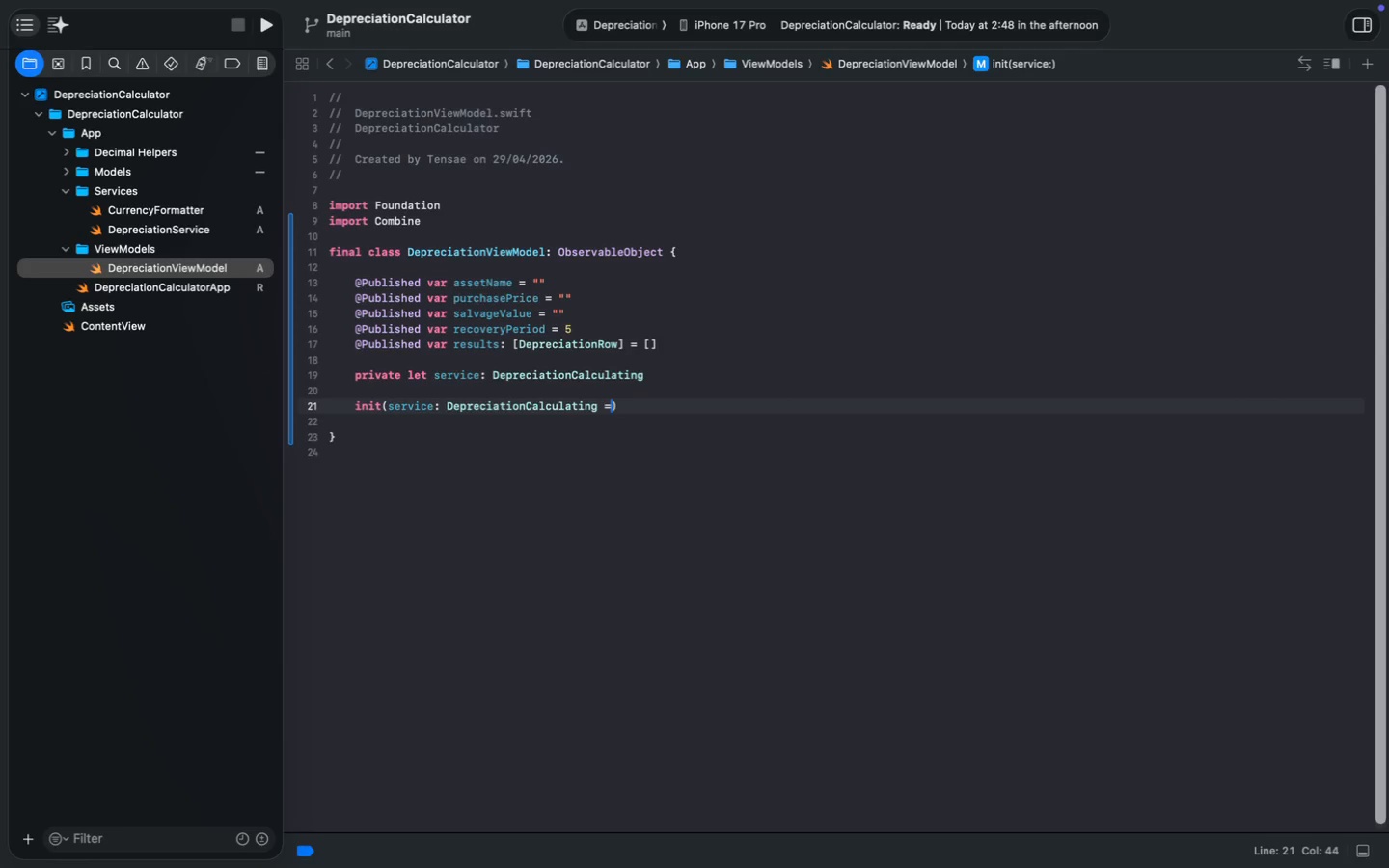 
type( = Dep)
 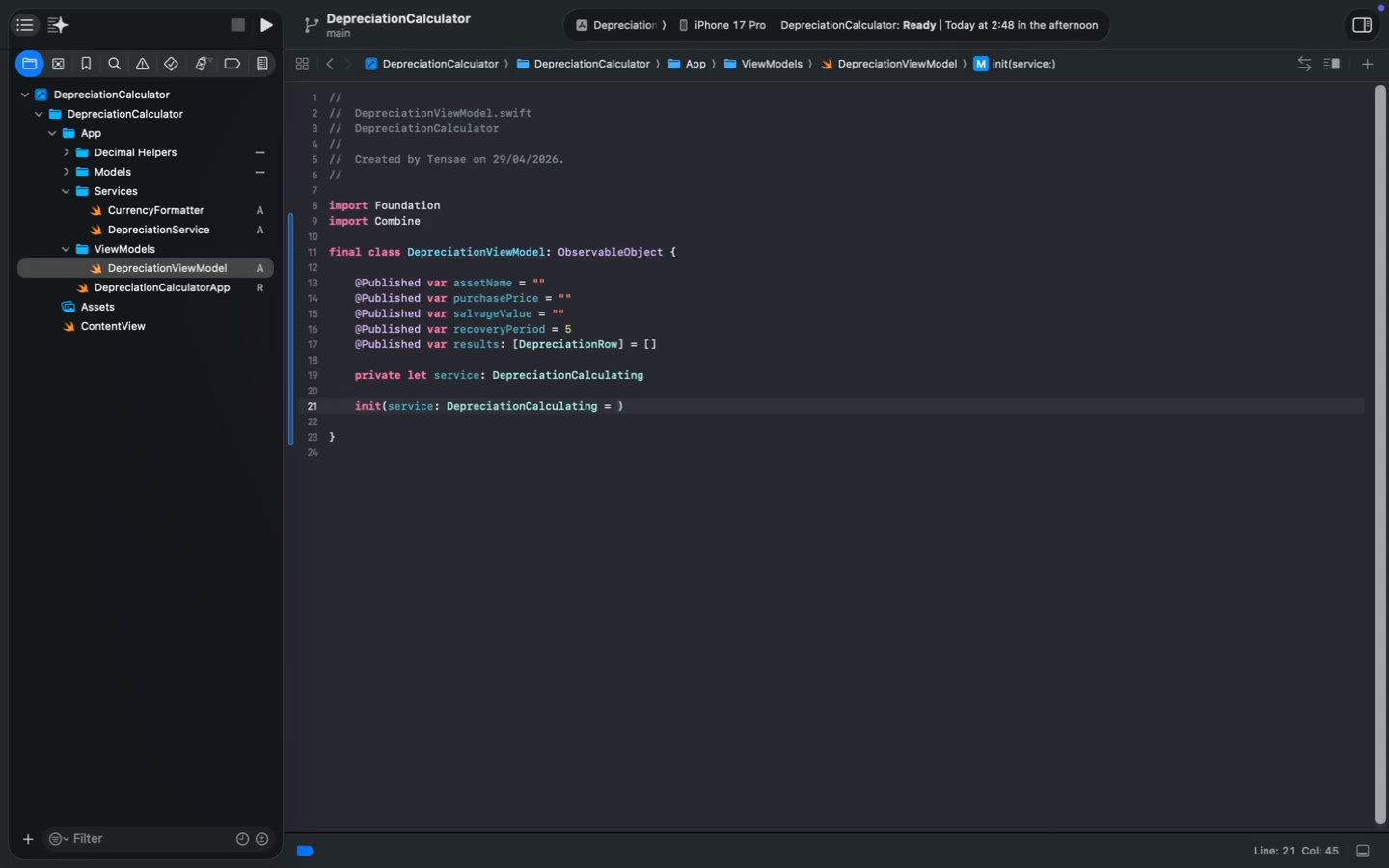 
key(Enter)
 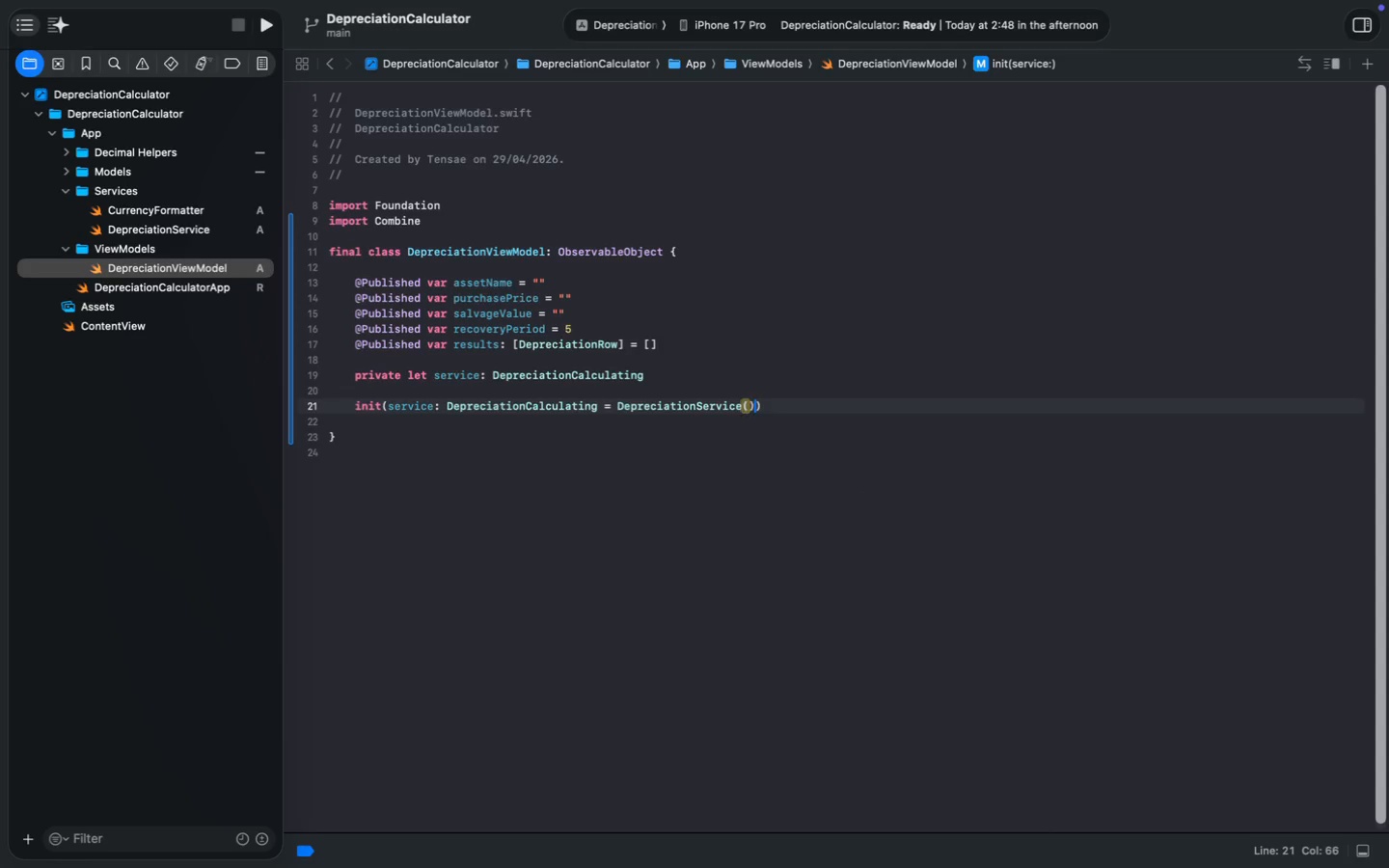 
type(())
 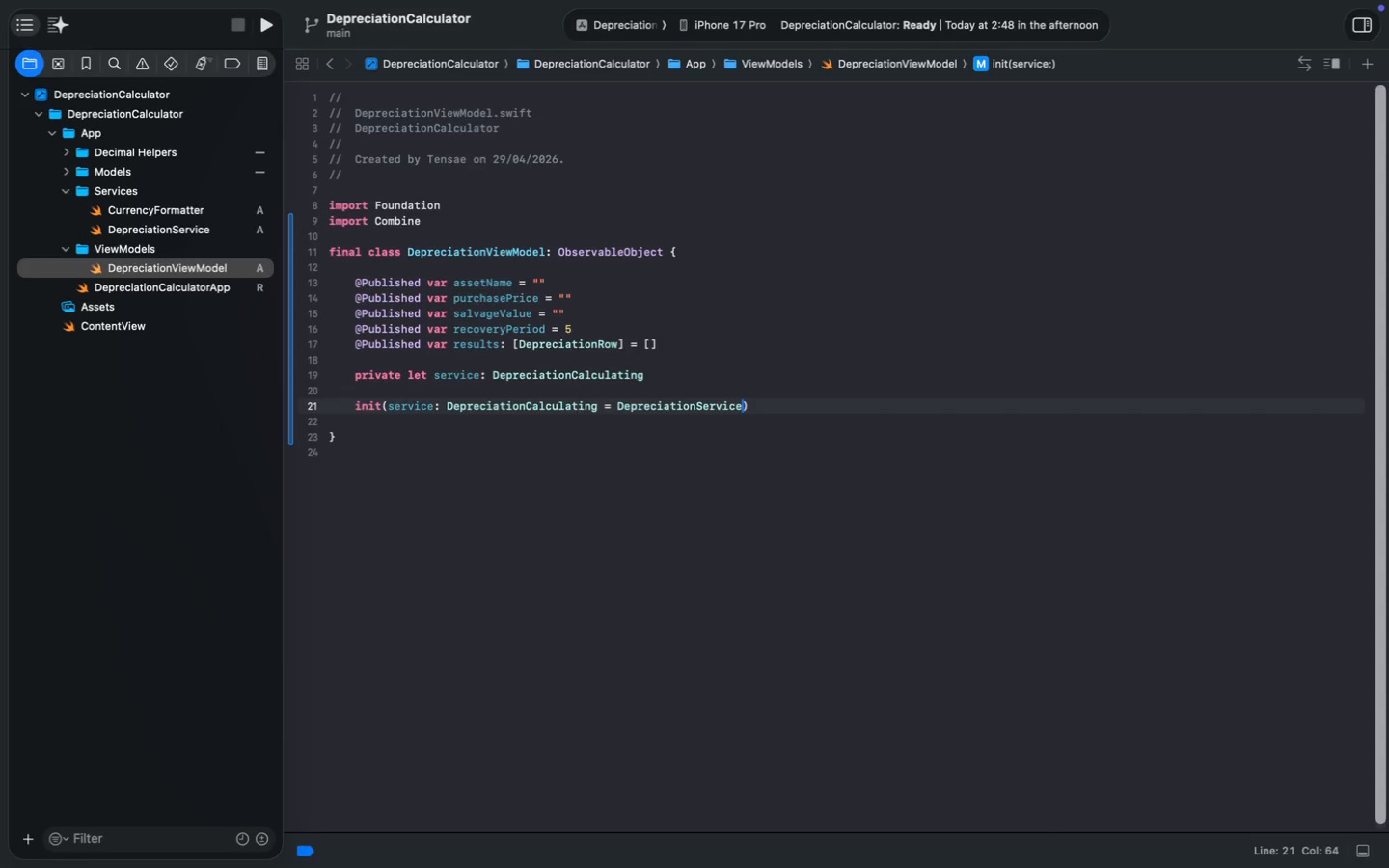 
key(ArrowRight)
 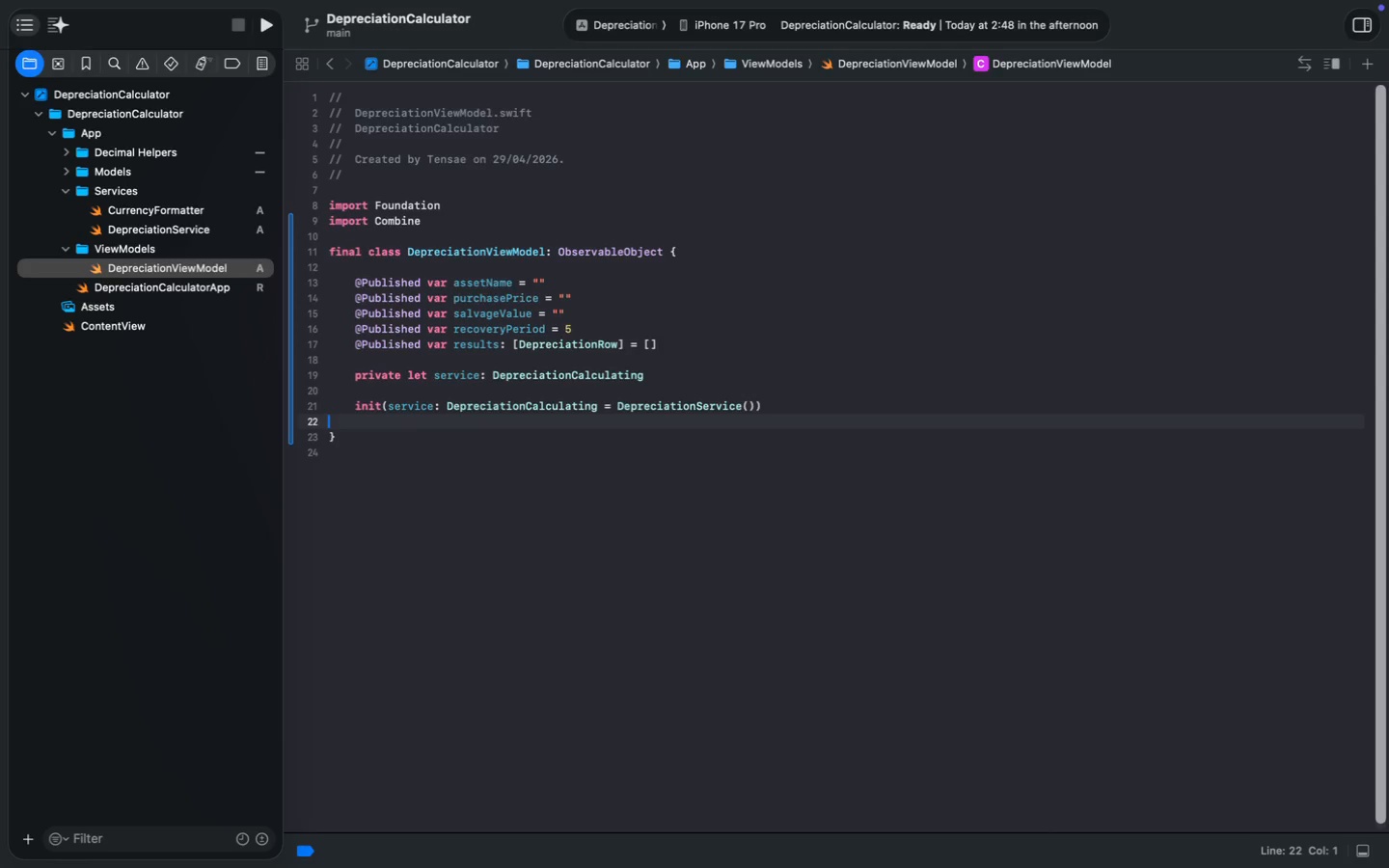 
key(ArrowRight)
 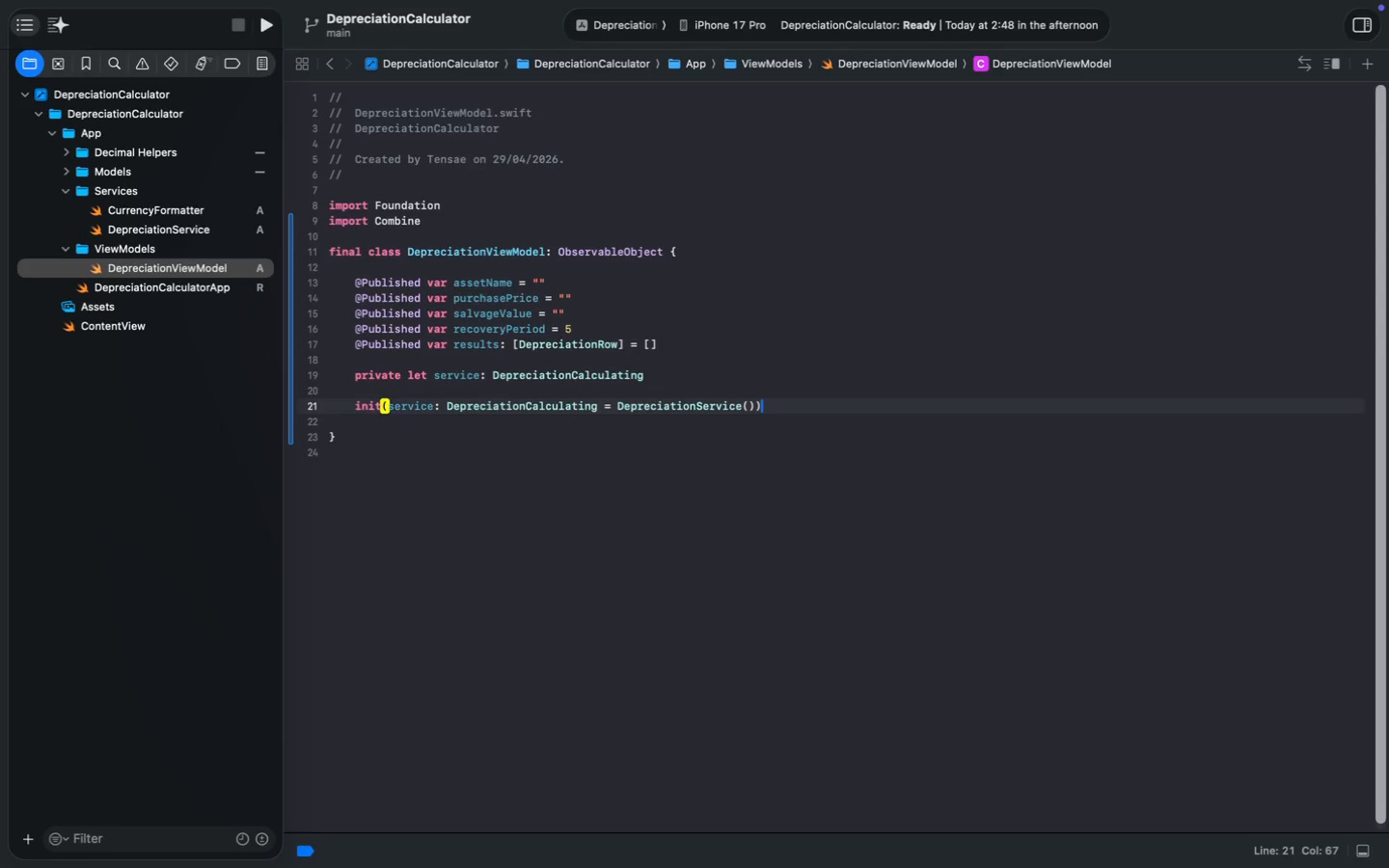 
key(ArrowLeft)
 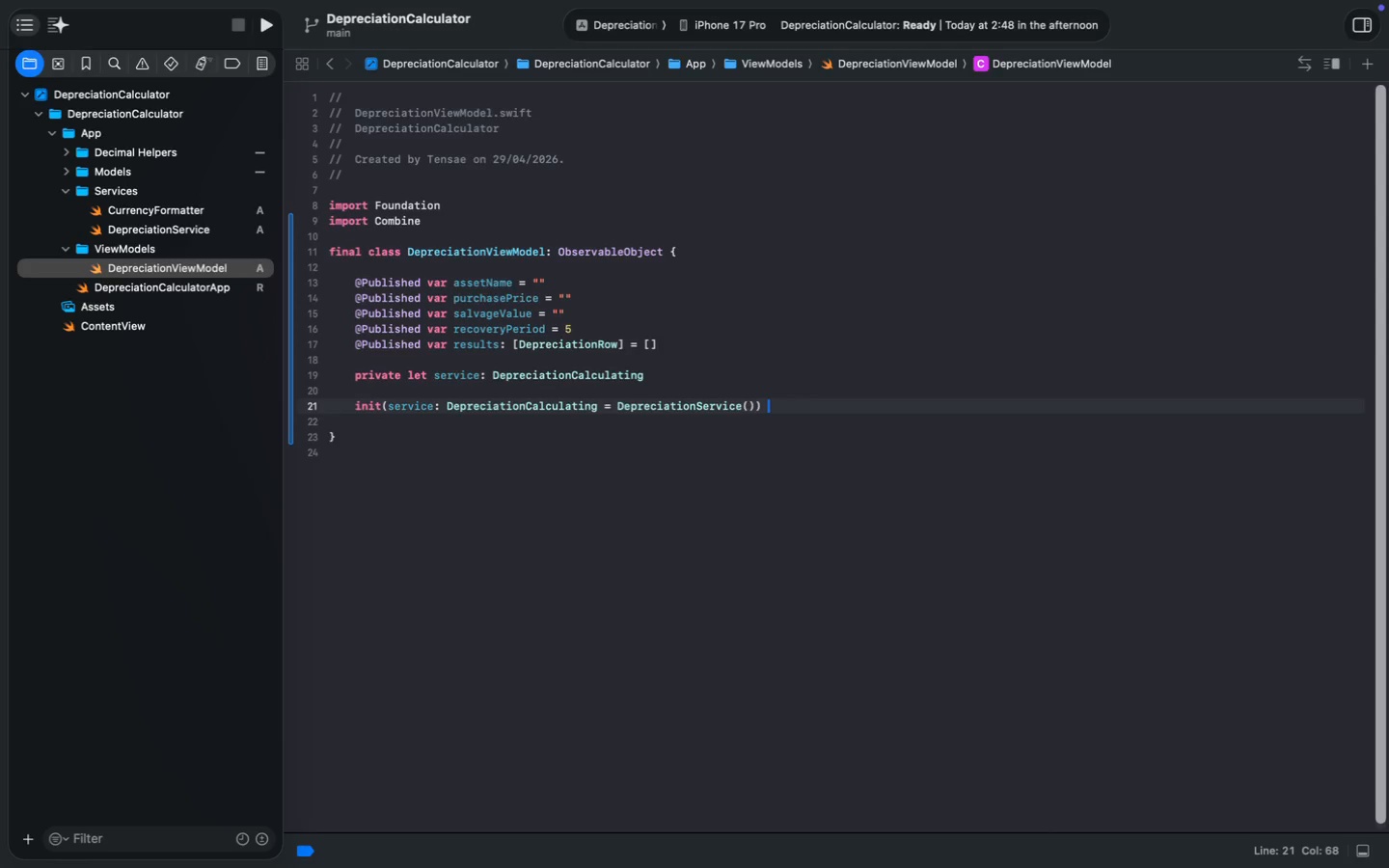 
key(Space)
 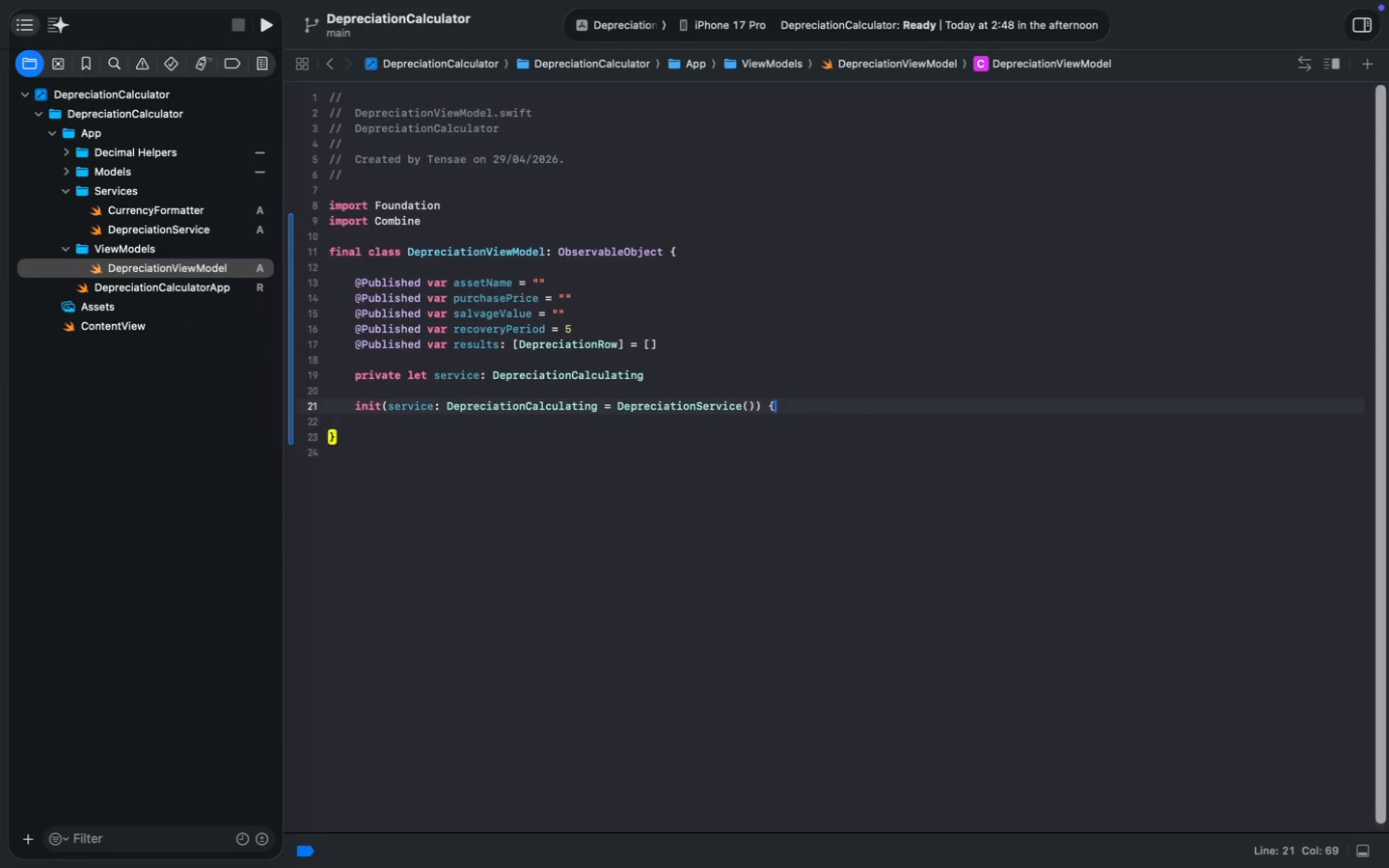 
key(Shift+ShiftLeft)
 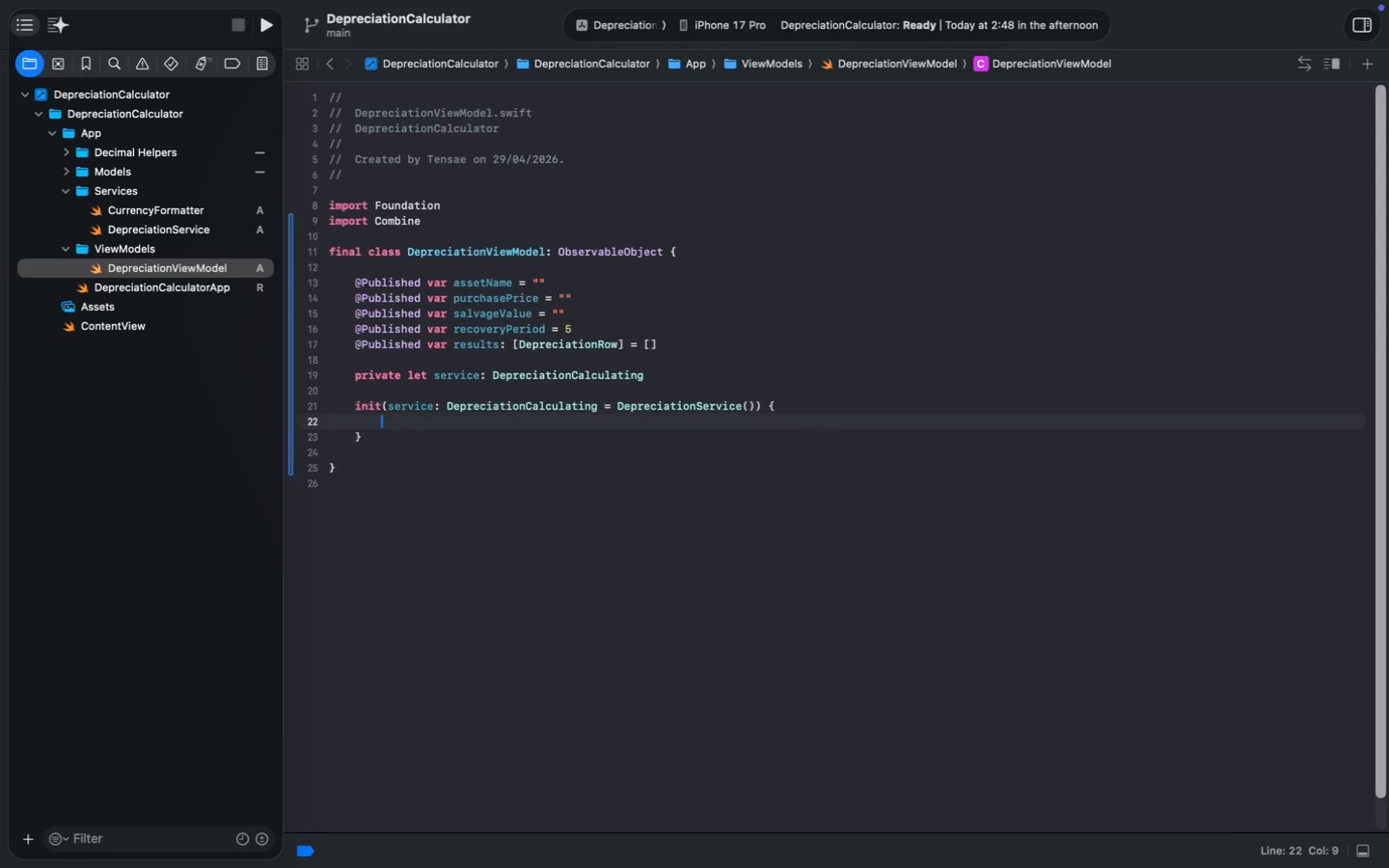 
key(Shift+BracketLeft)
 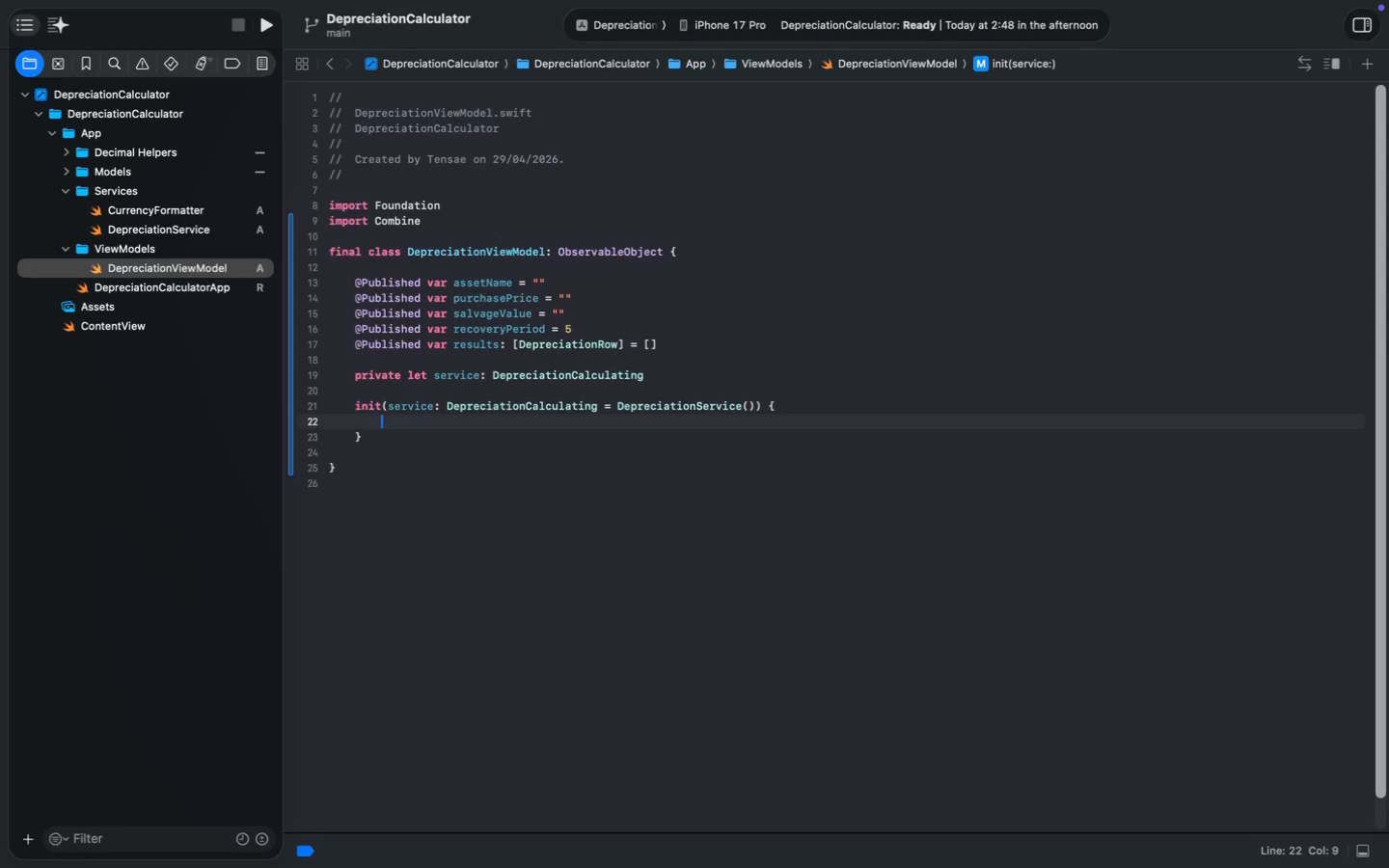 
key(Enter)
 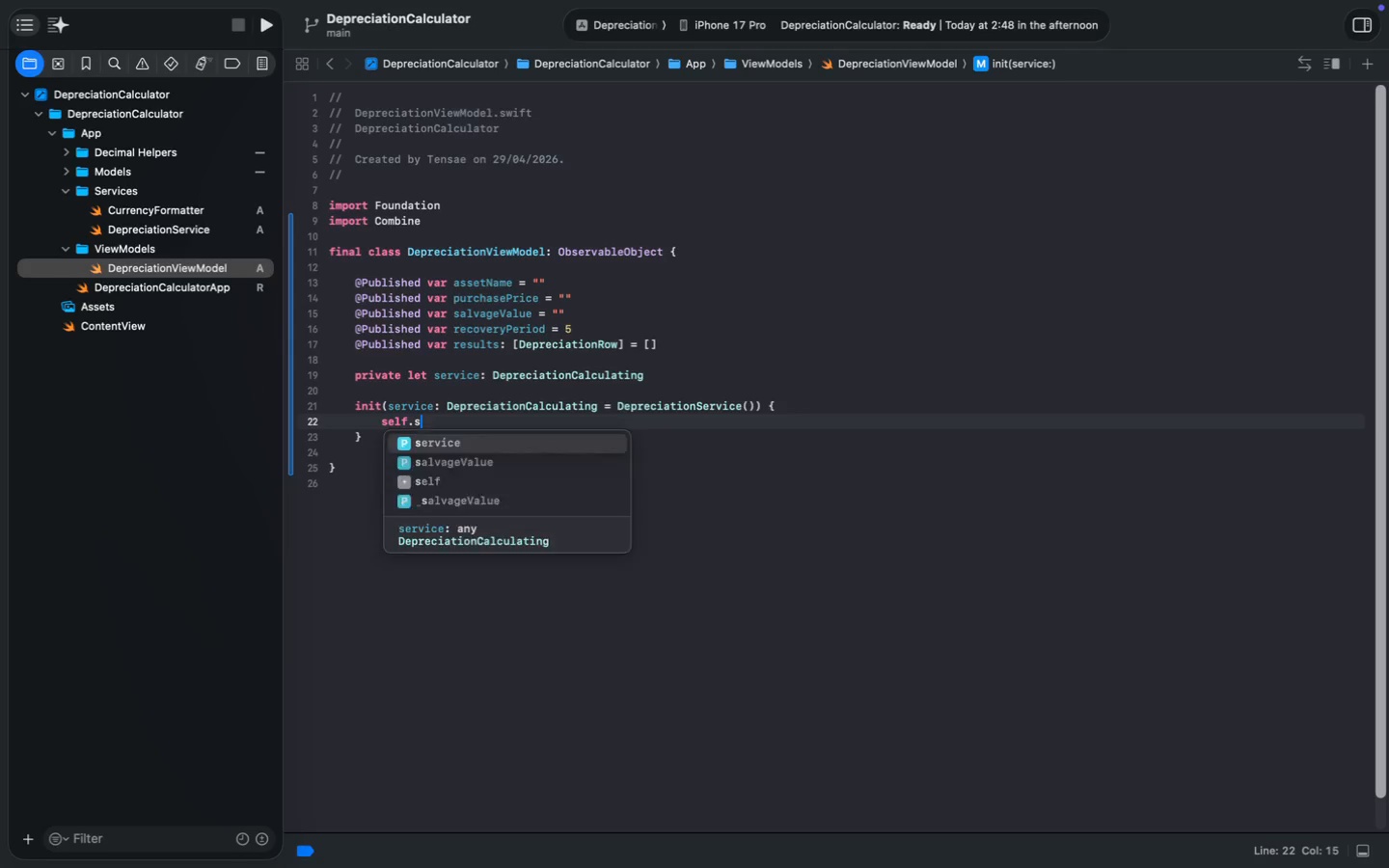 
type(self.ser)
 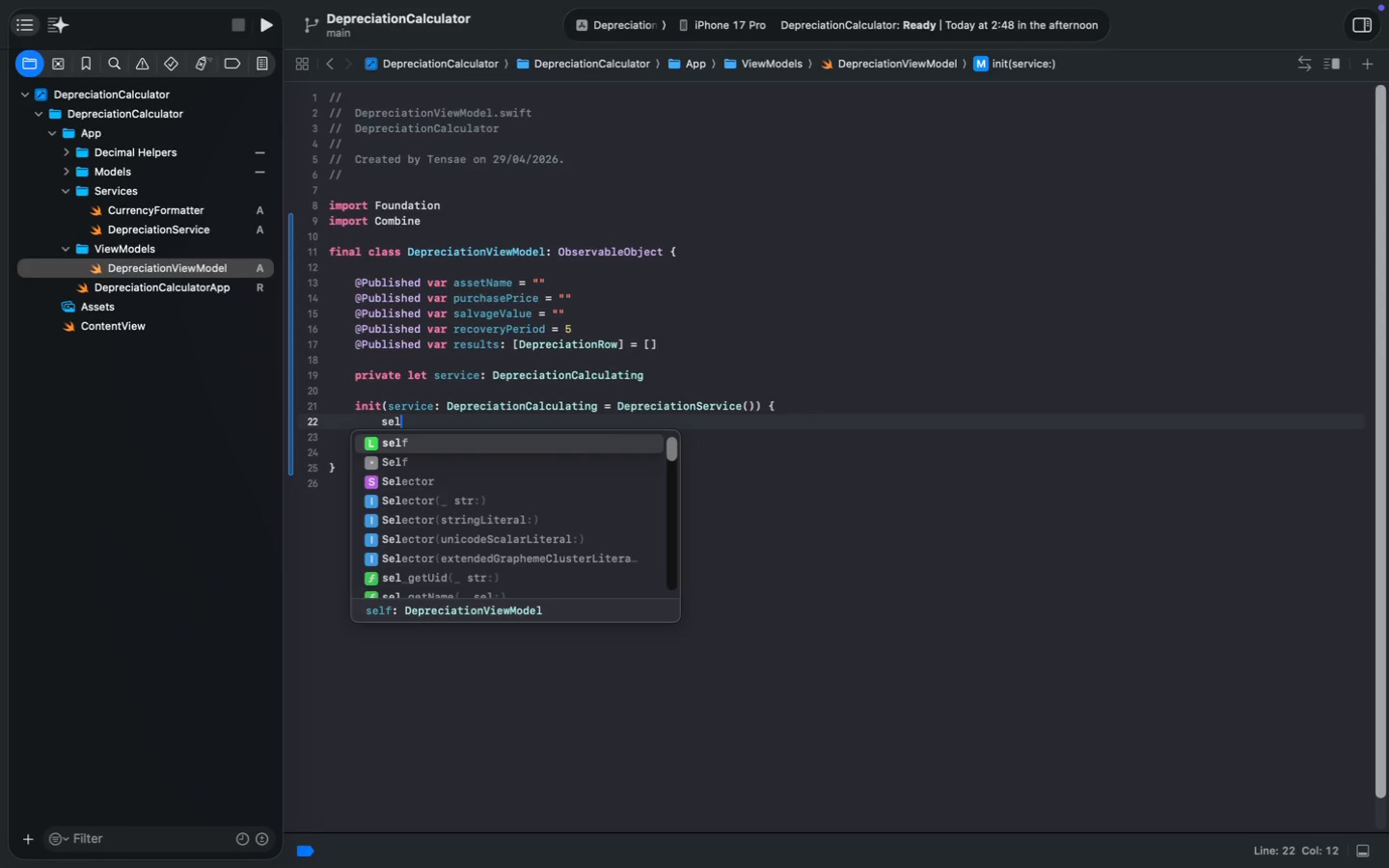 
key(Enter)
 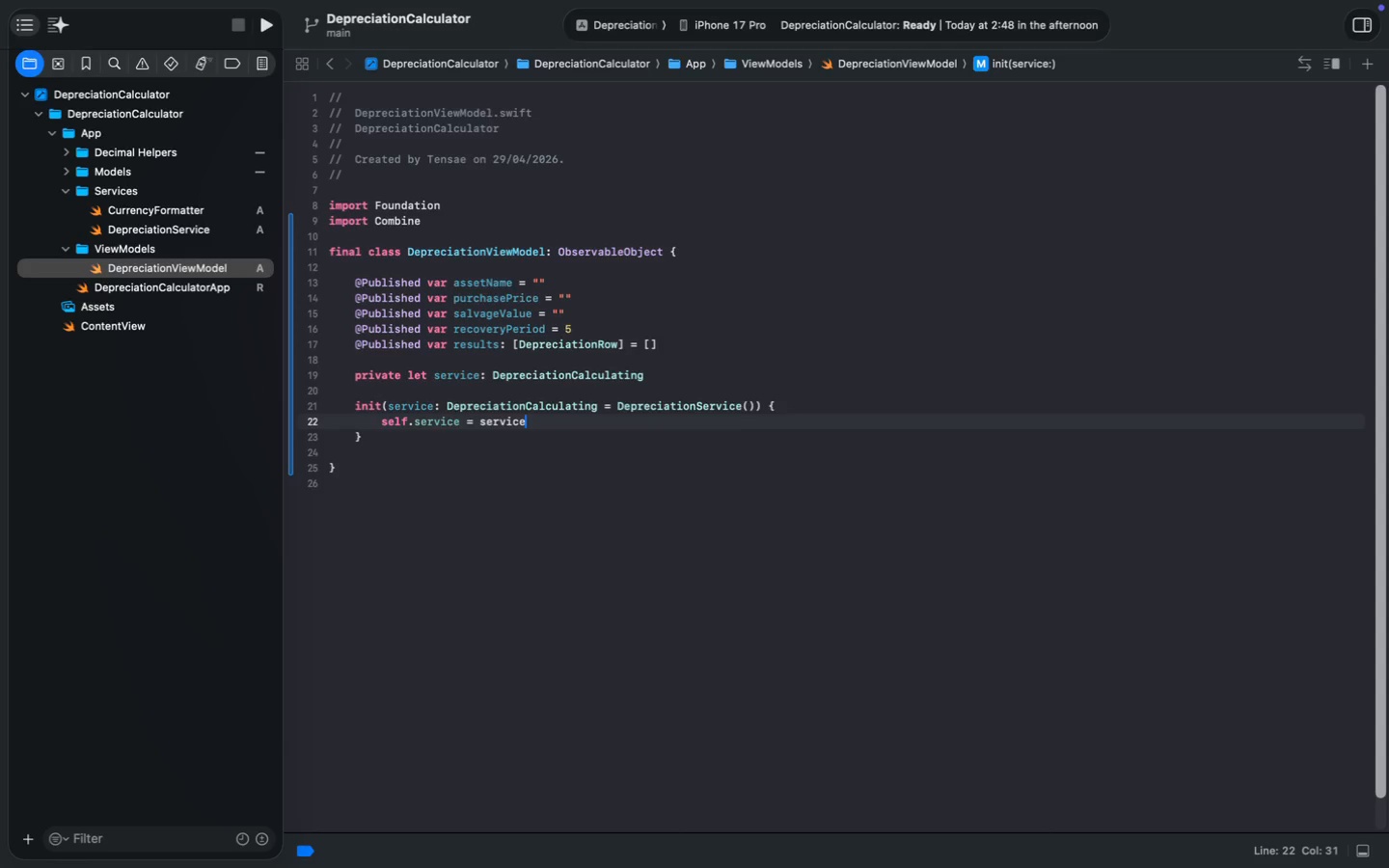 
type( = ser)
key(Tab)
 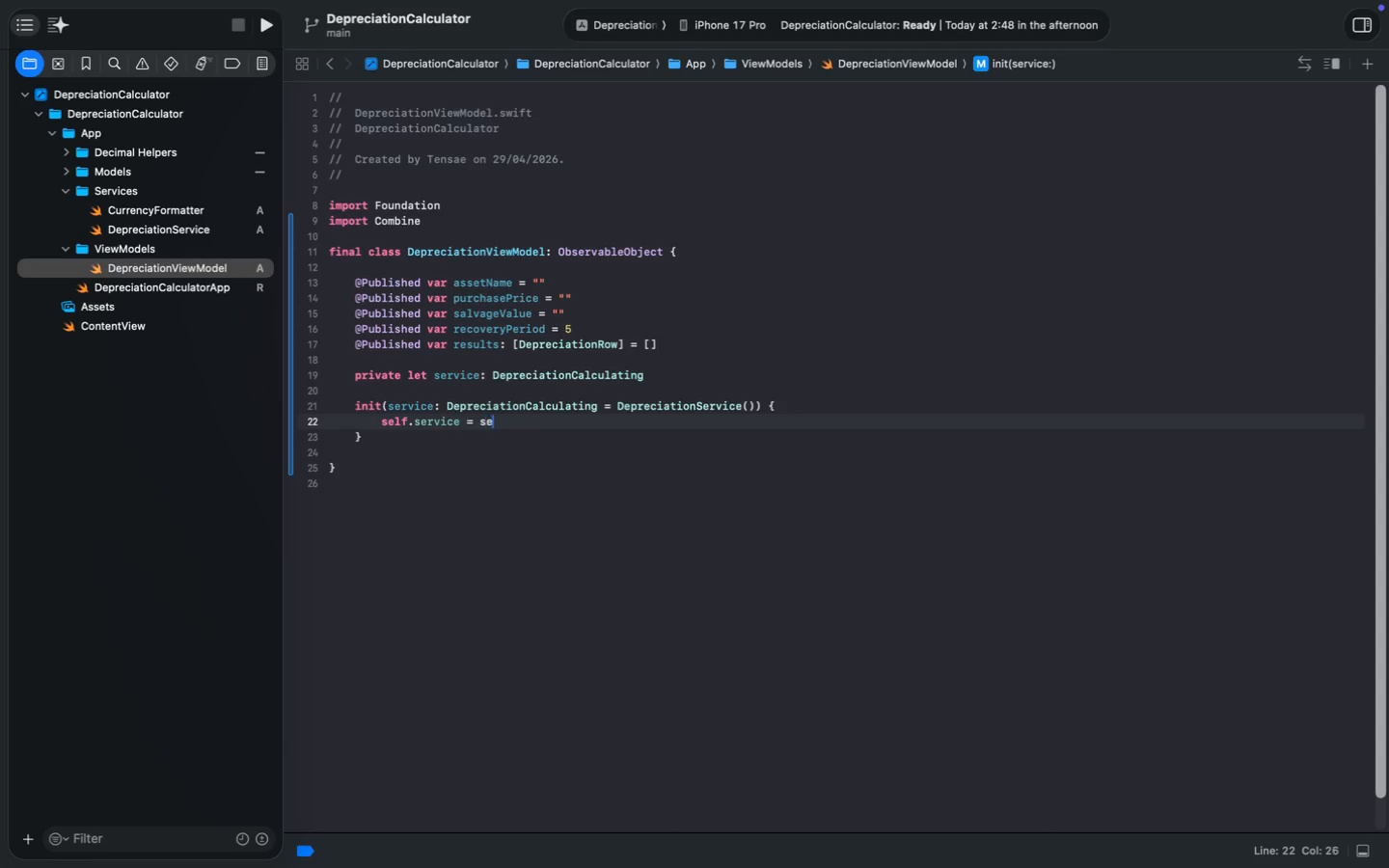 
key(ArrowDown)
 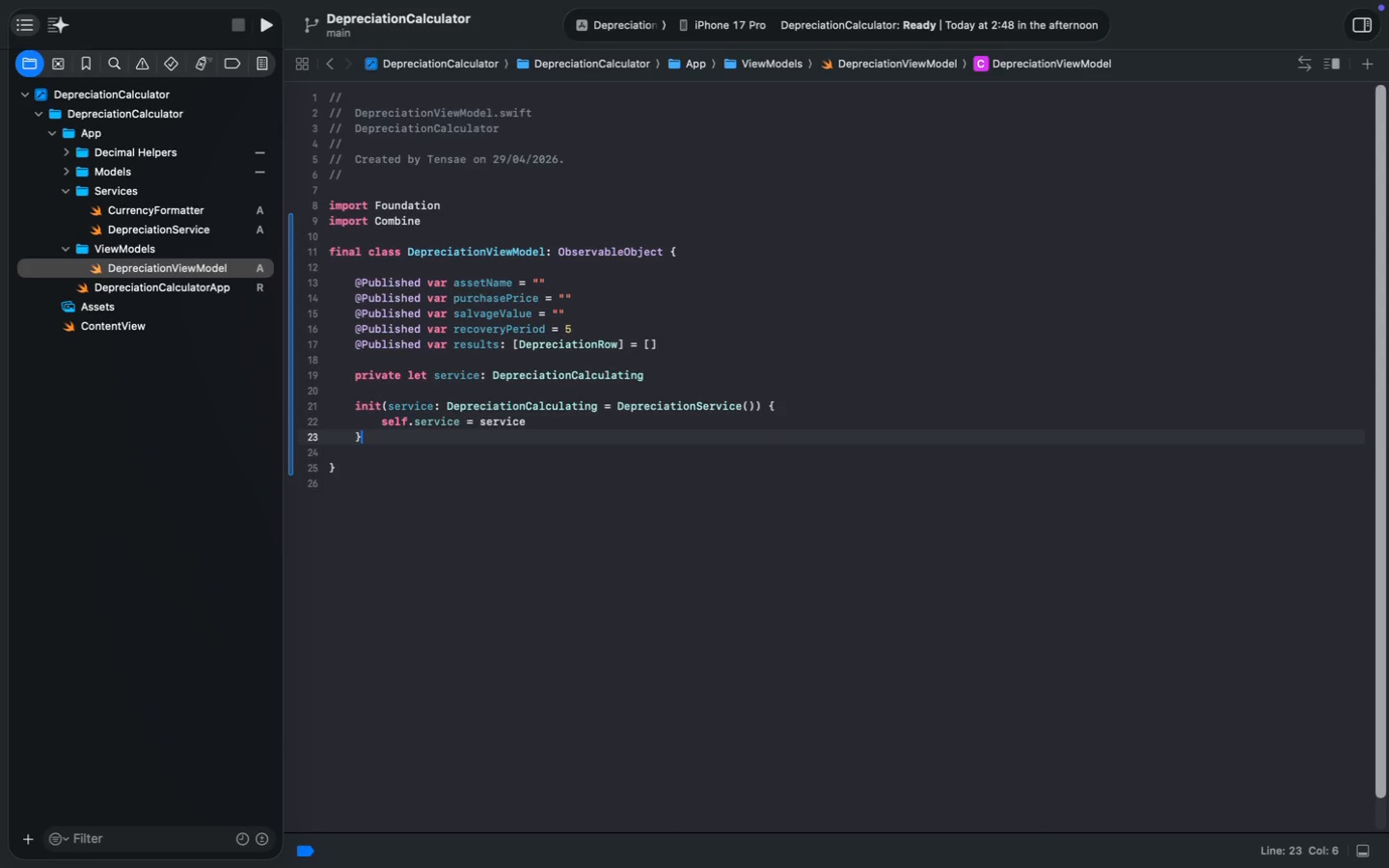 
key(Enter)
 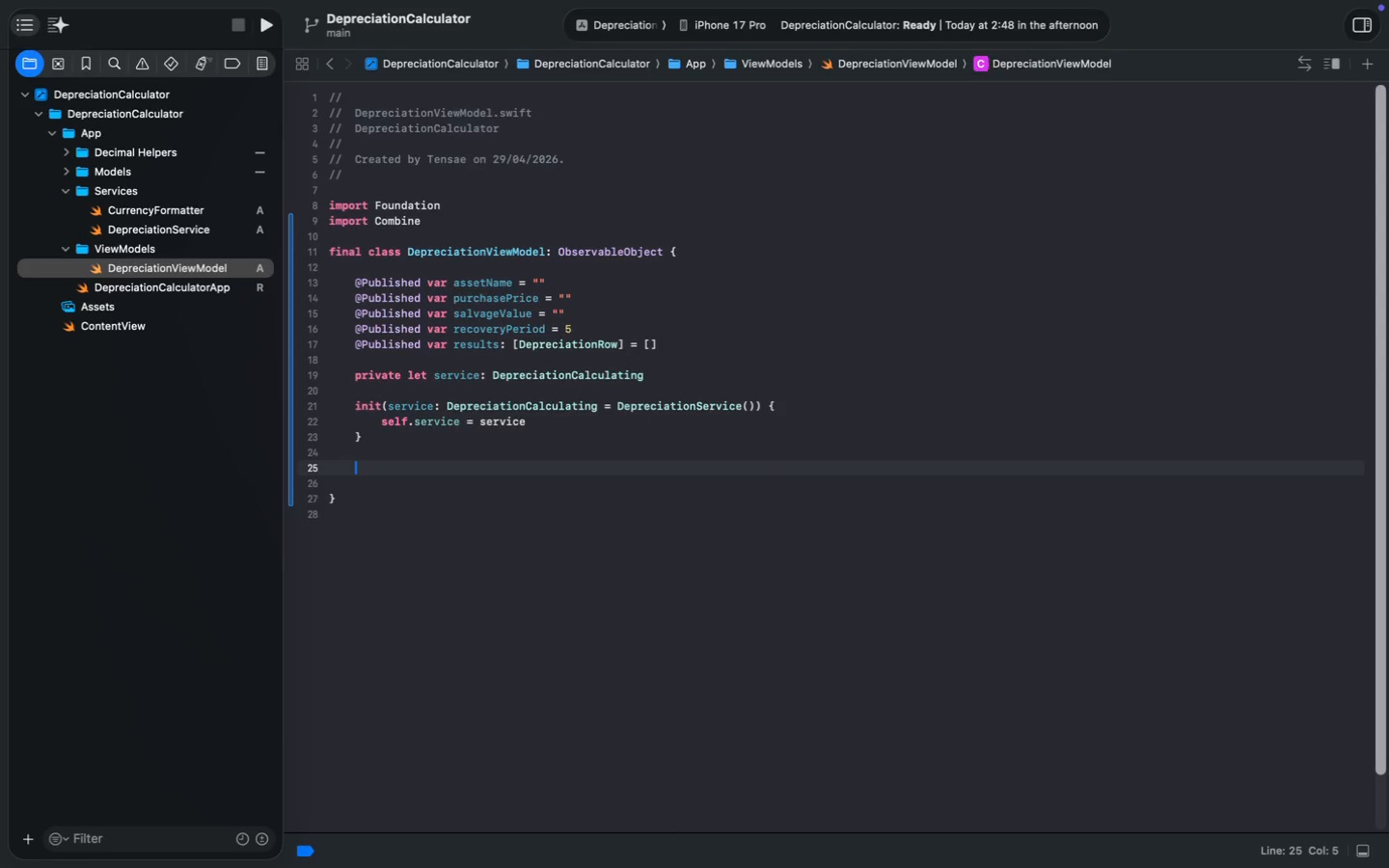 
key(Enter)
 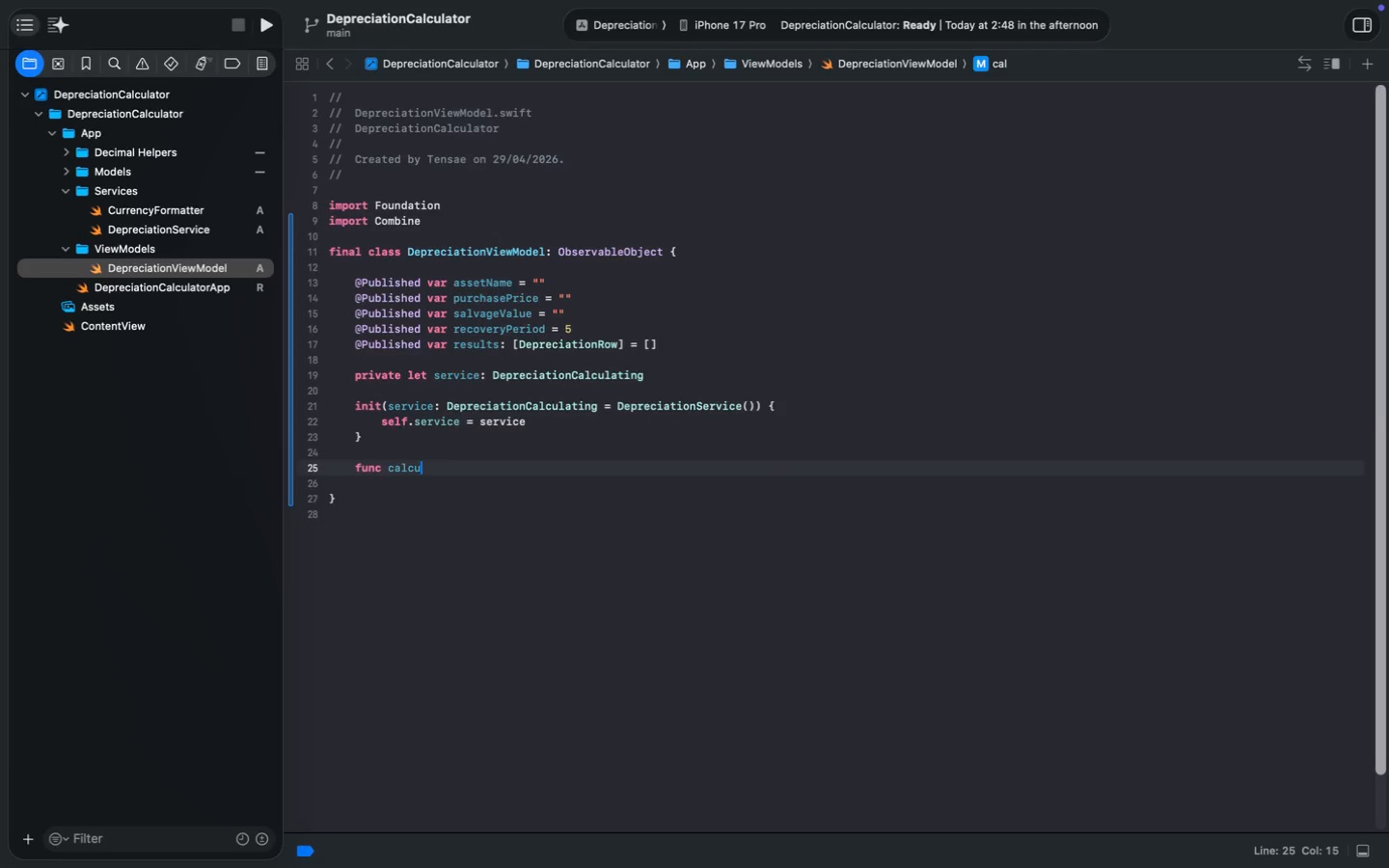 
type(fu)
key(Tab)
type( calculate() {)
 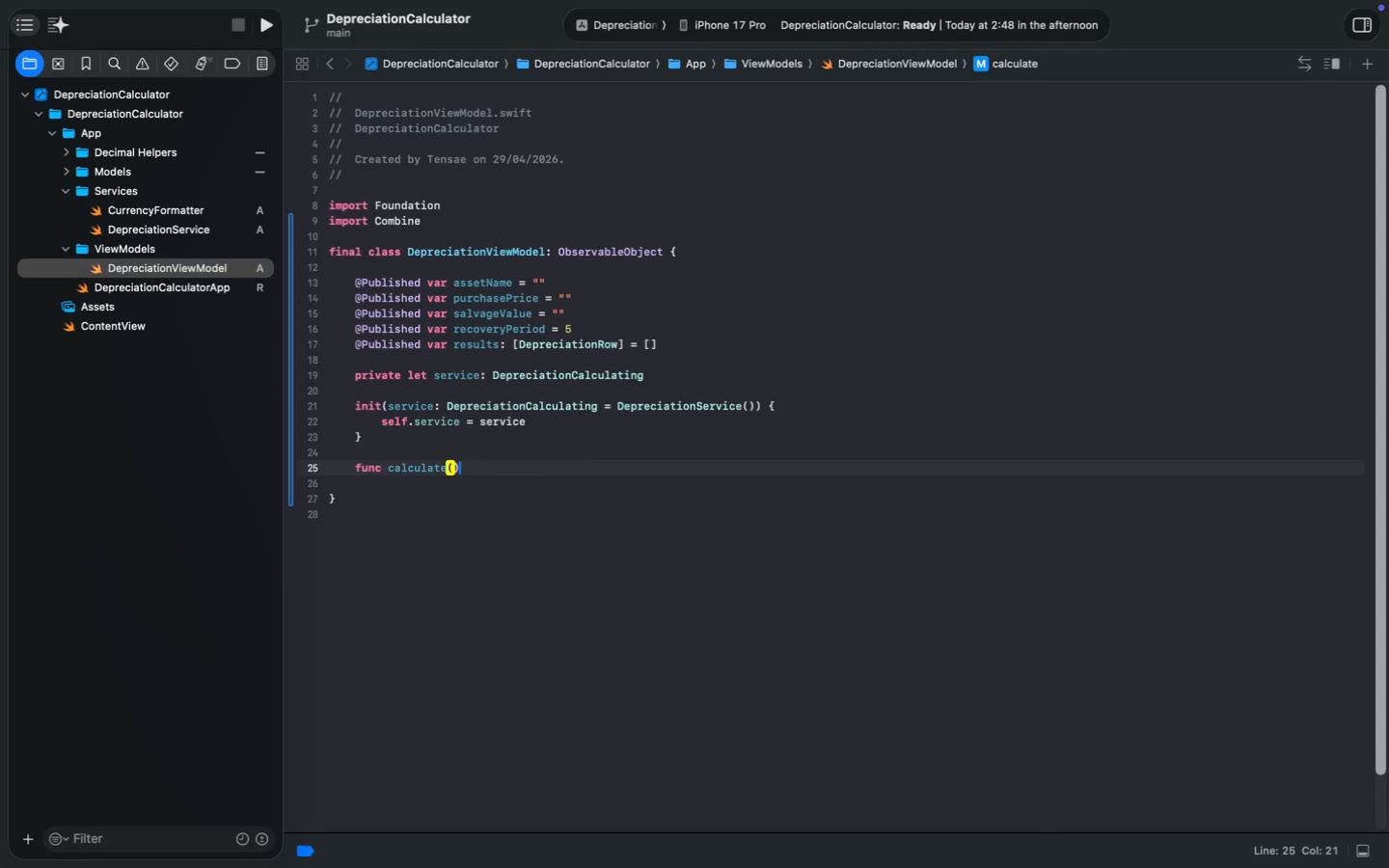 
 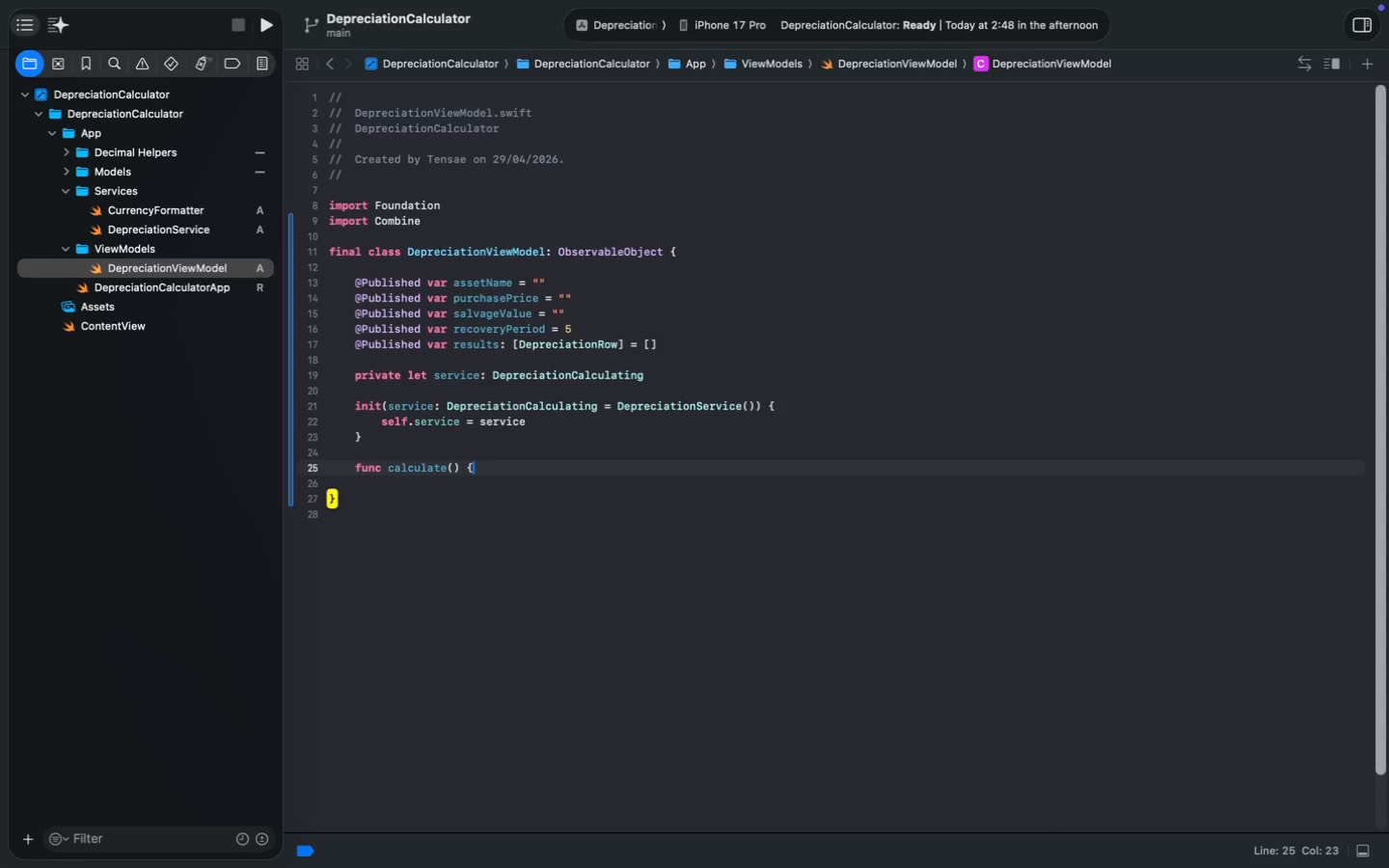 
key(Enter)
 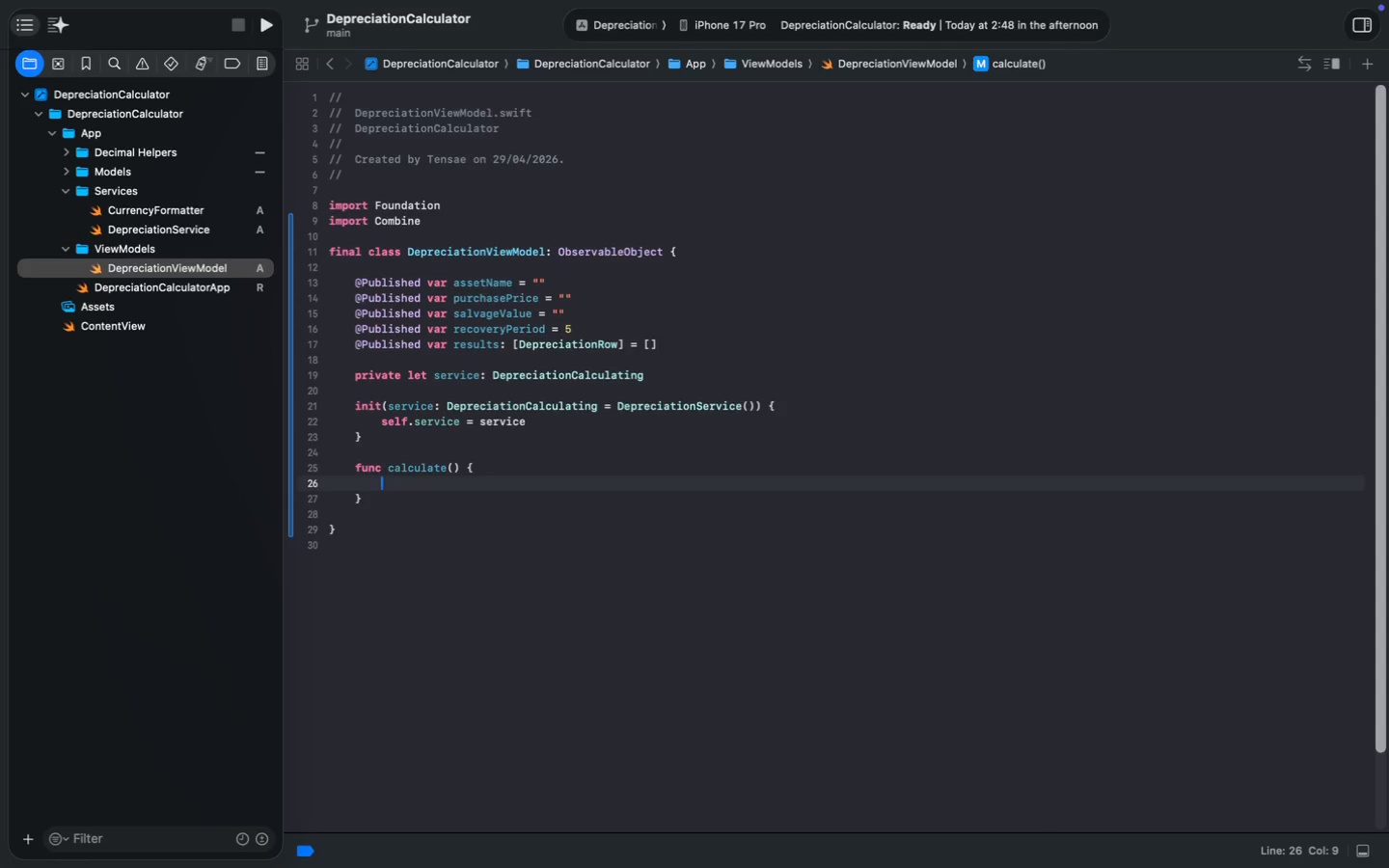 
type(guard)
 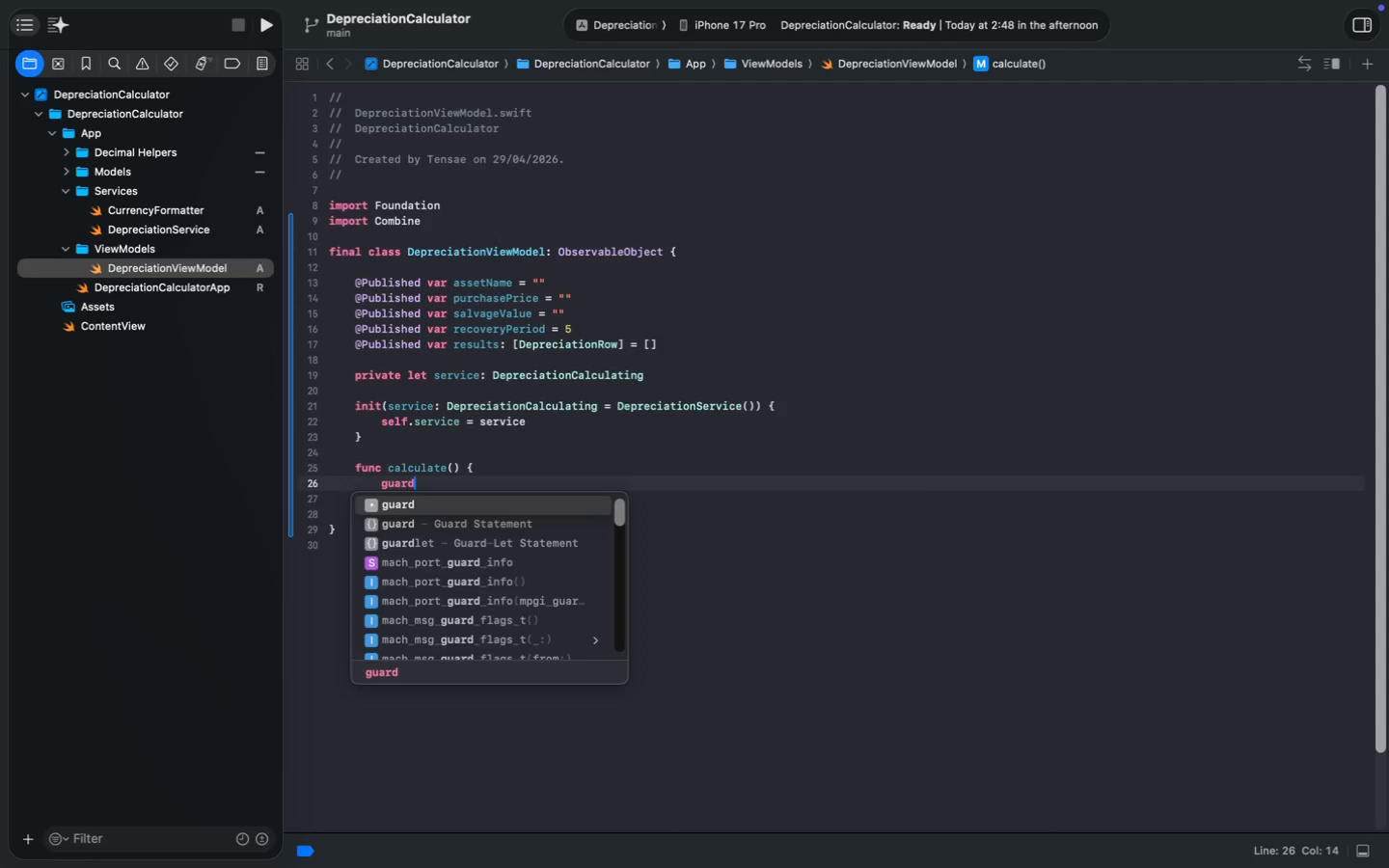 
wait(7.7)
 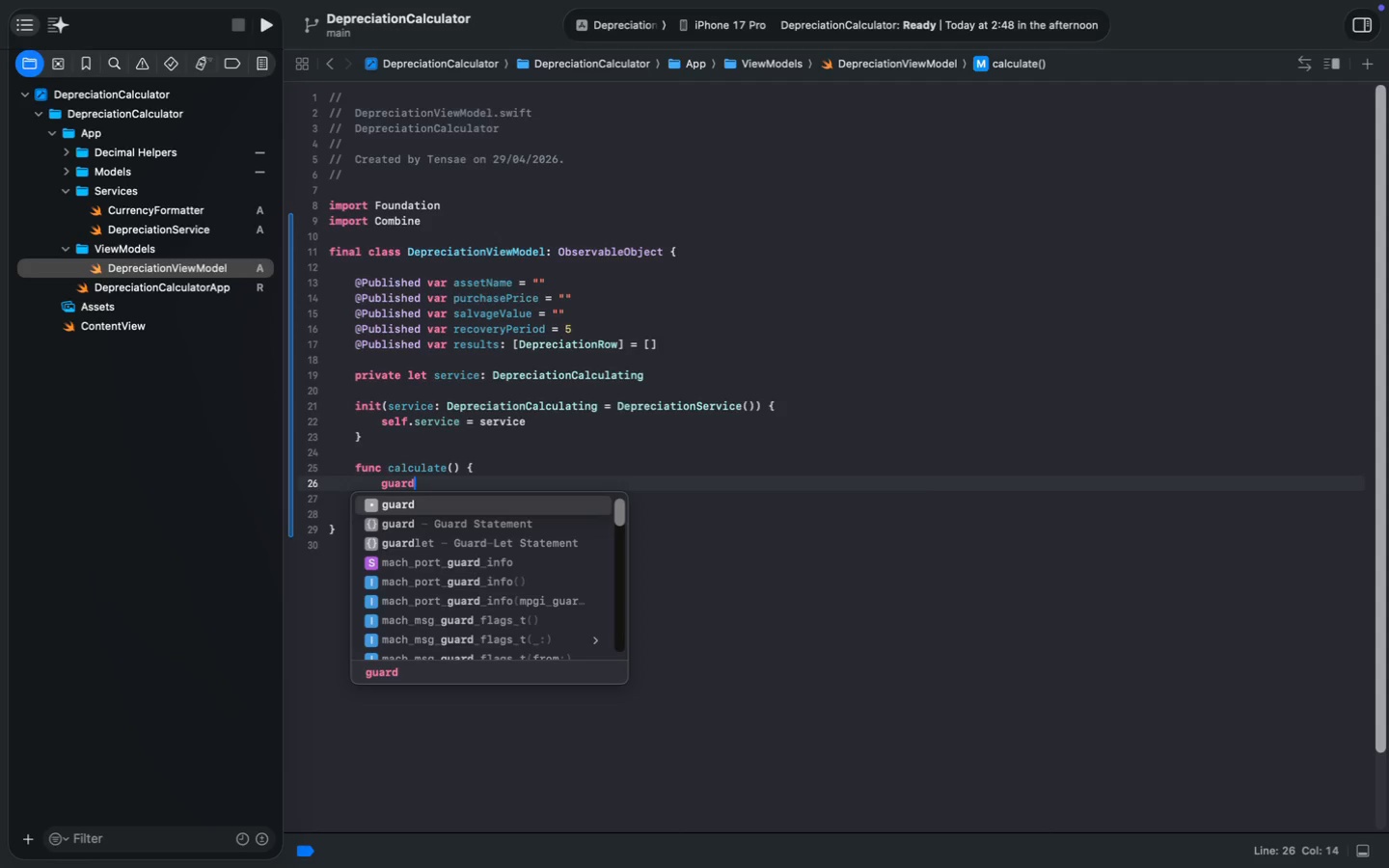 
key(Space)
 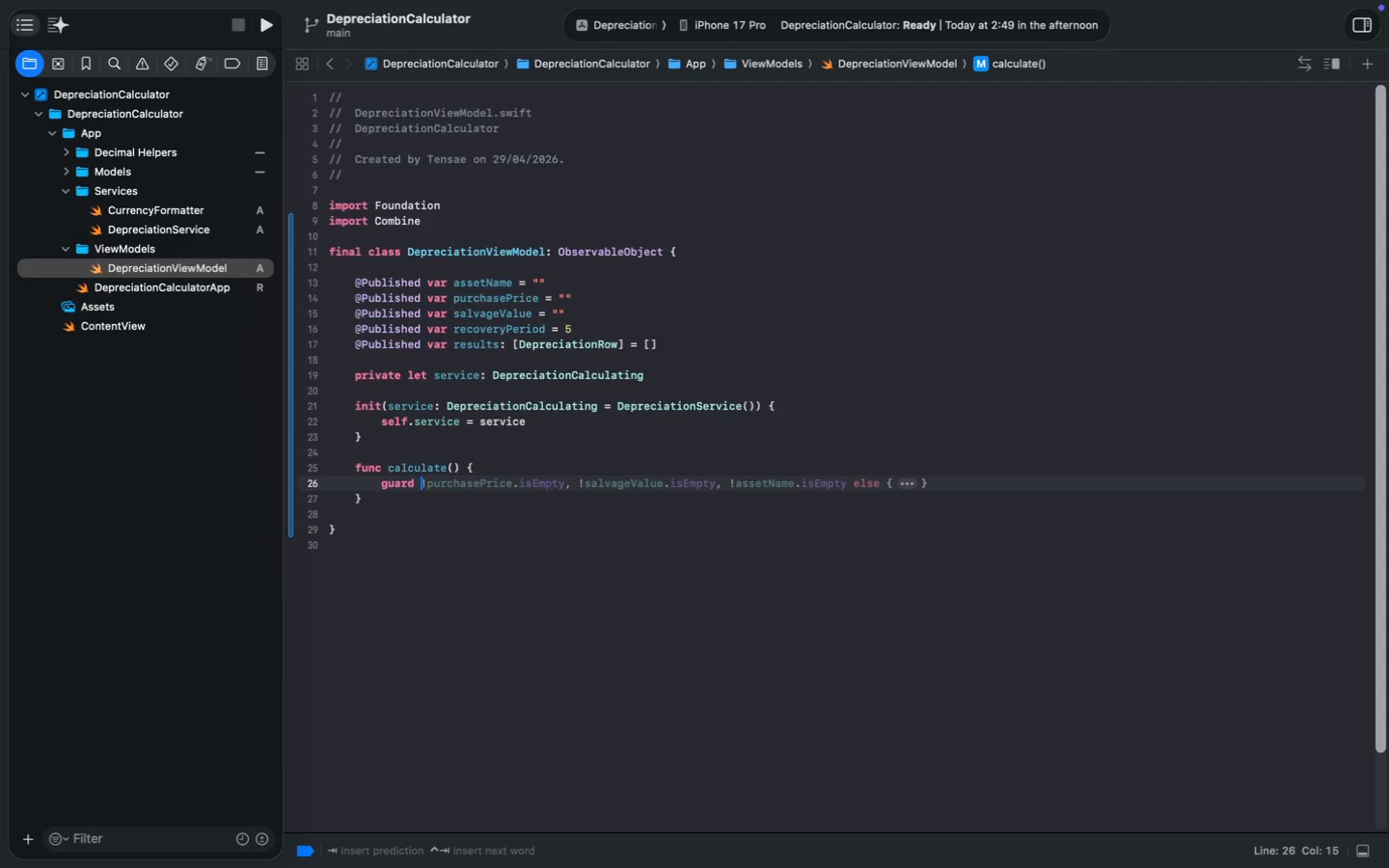 
key(Enter)
 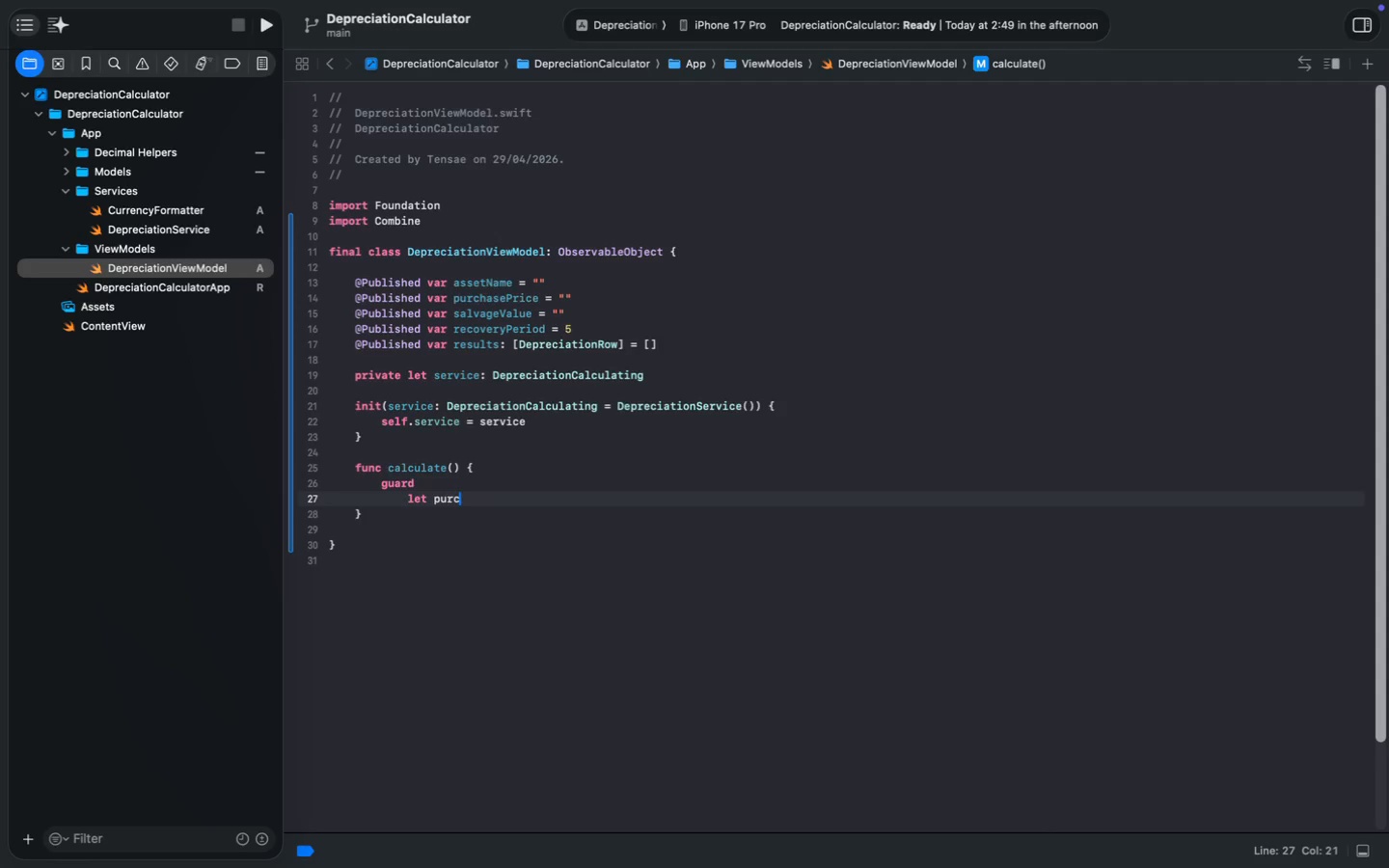 
type(let purchase = De)
key(Tab)
type((string: purchase)
key(Tab)
 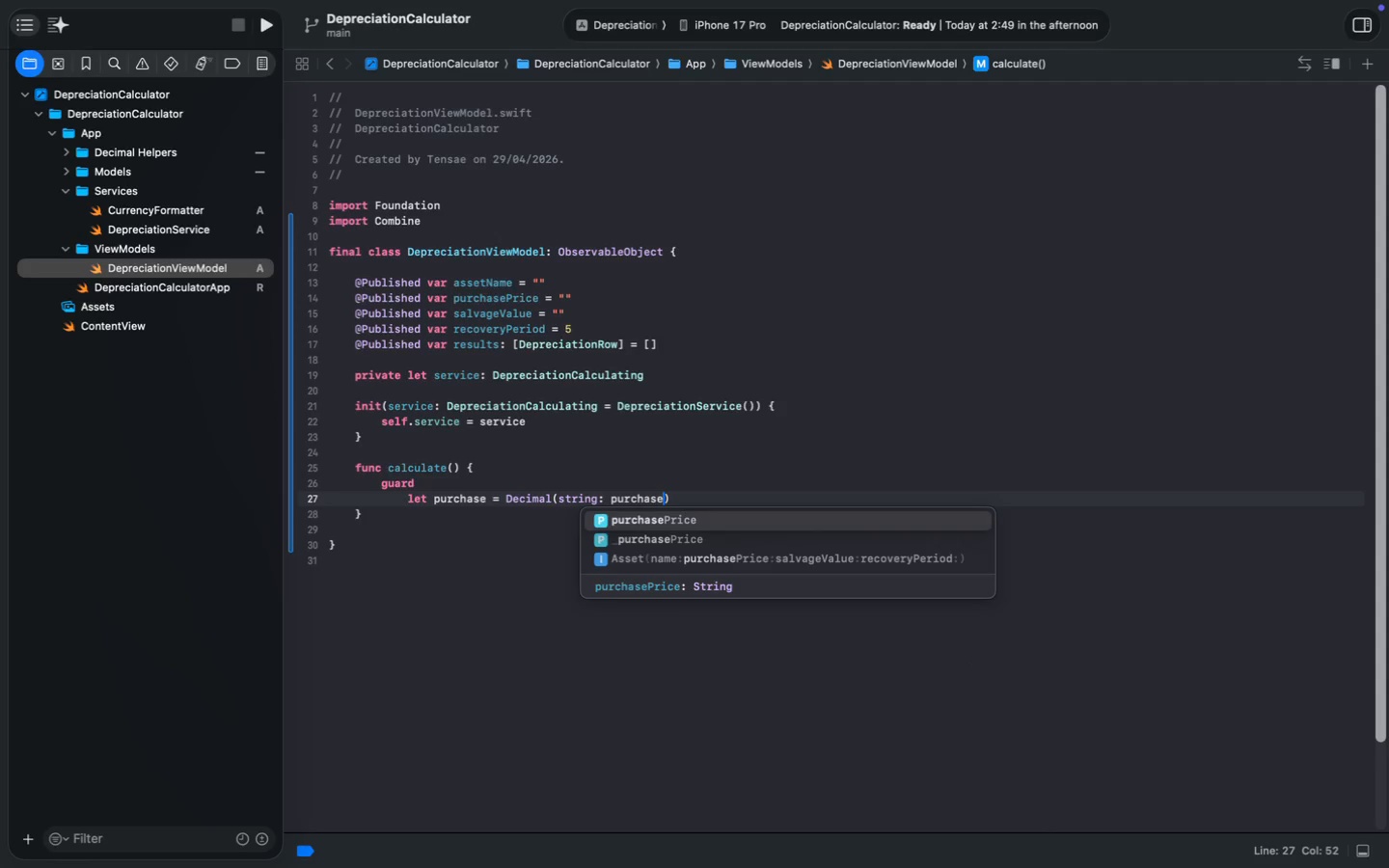 
key(ArrowRight)
 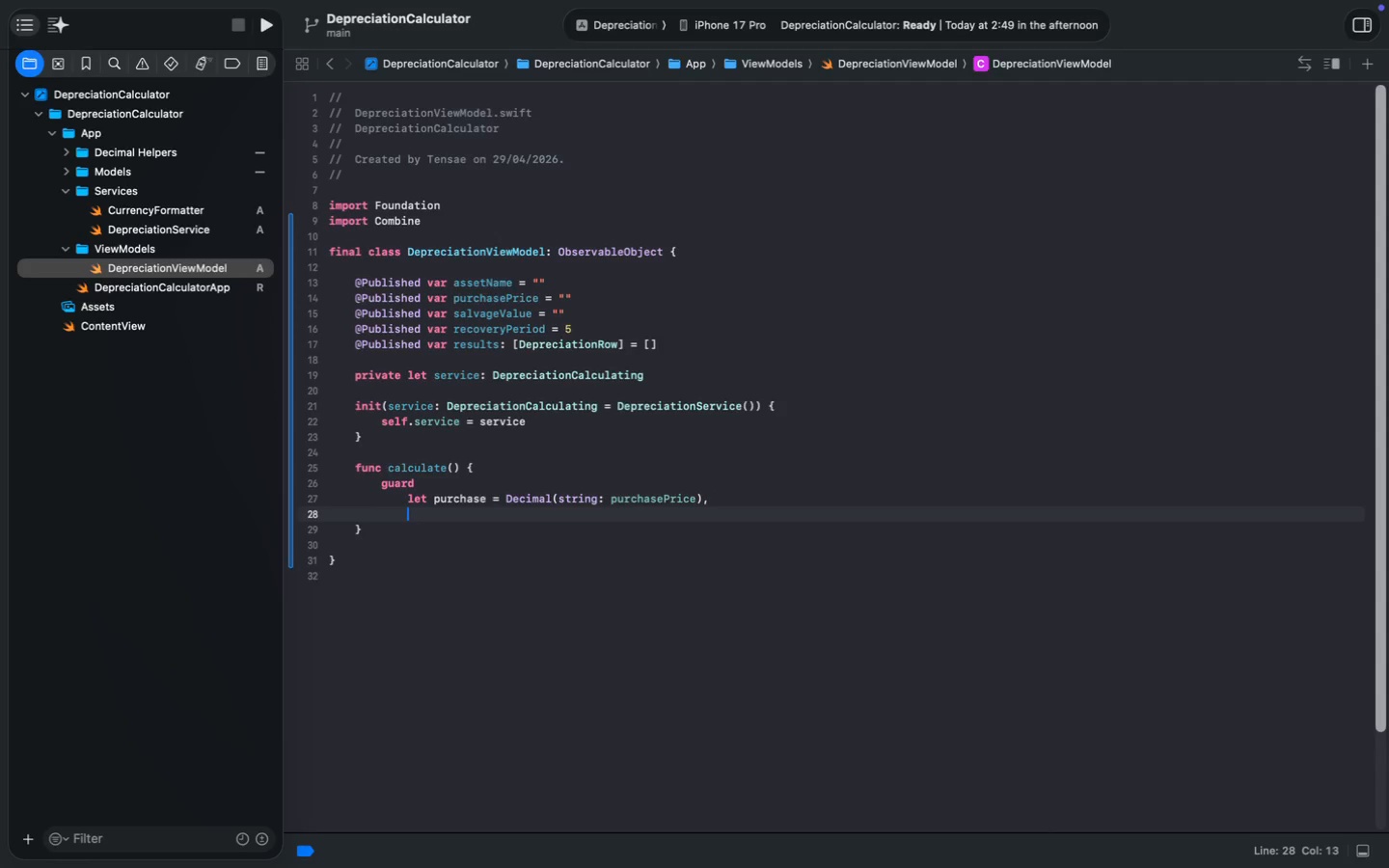 
key(Comma)
 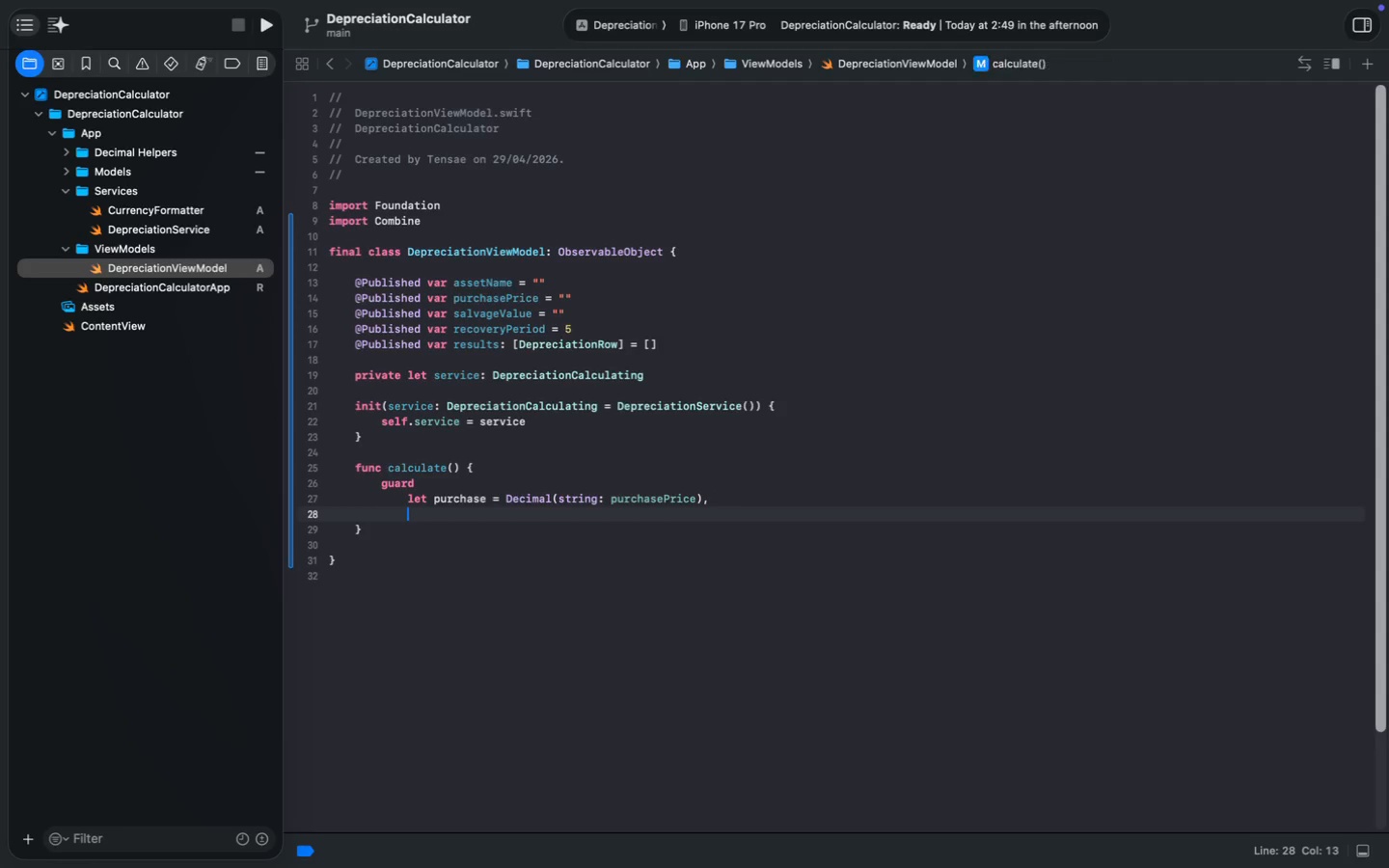 
key(Enter)
 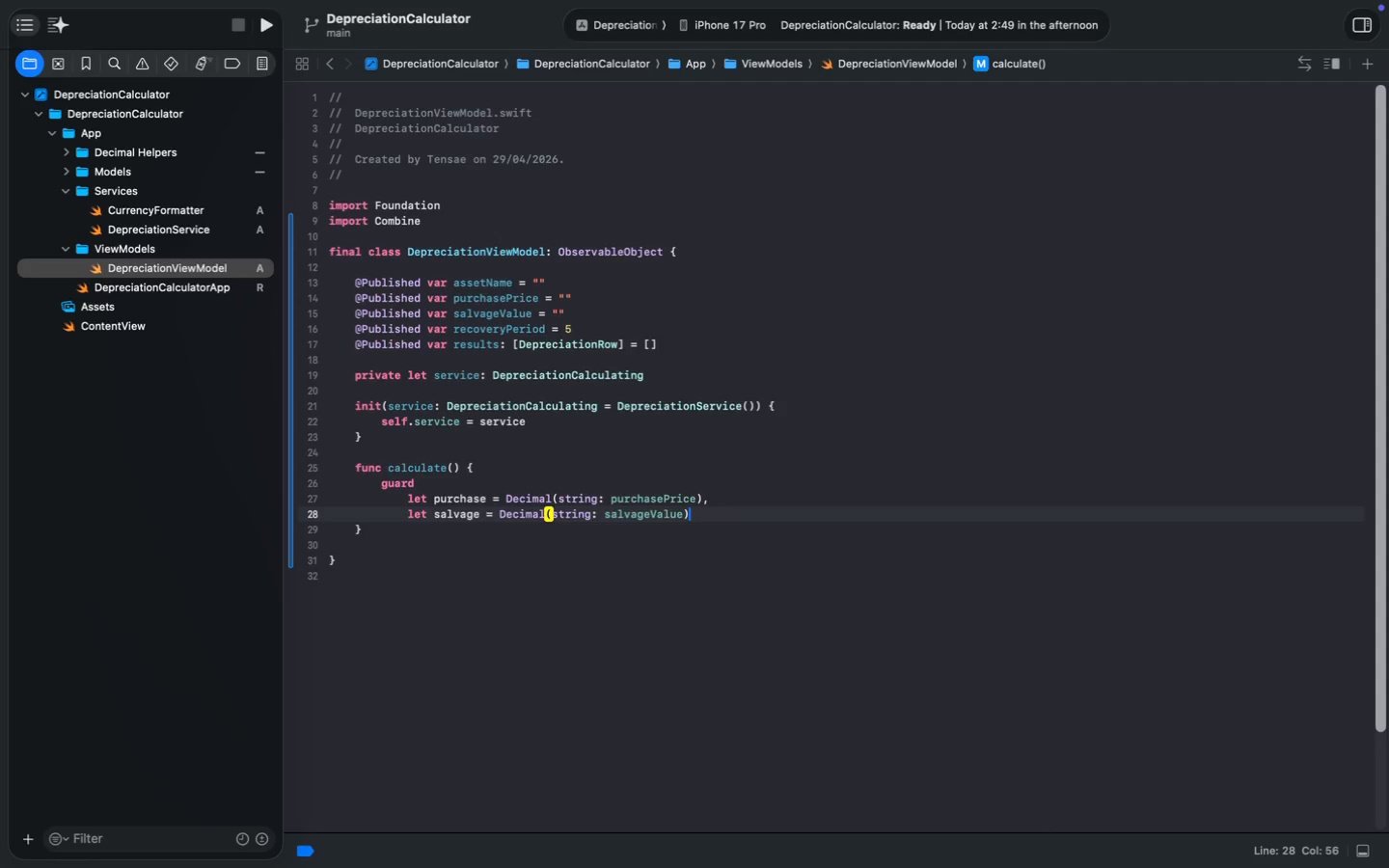 
type(let salvage = )
key(Tab)
 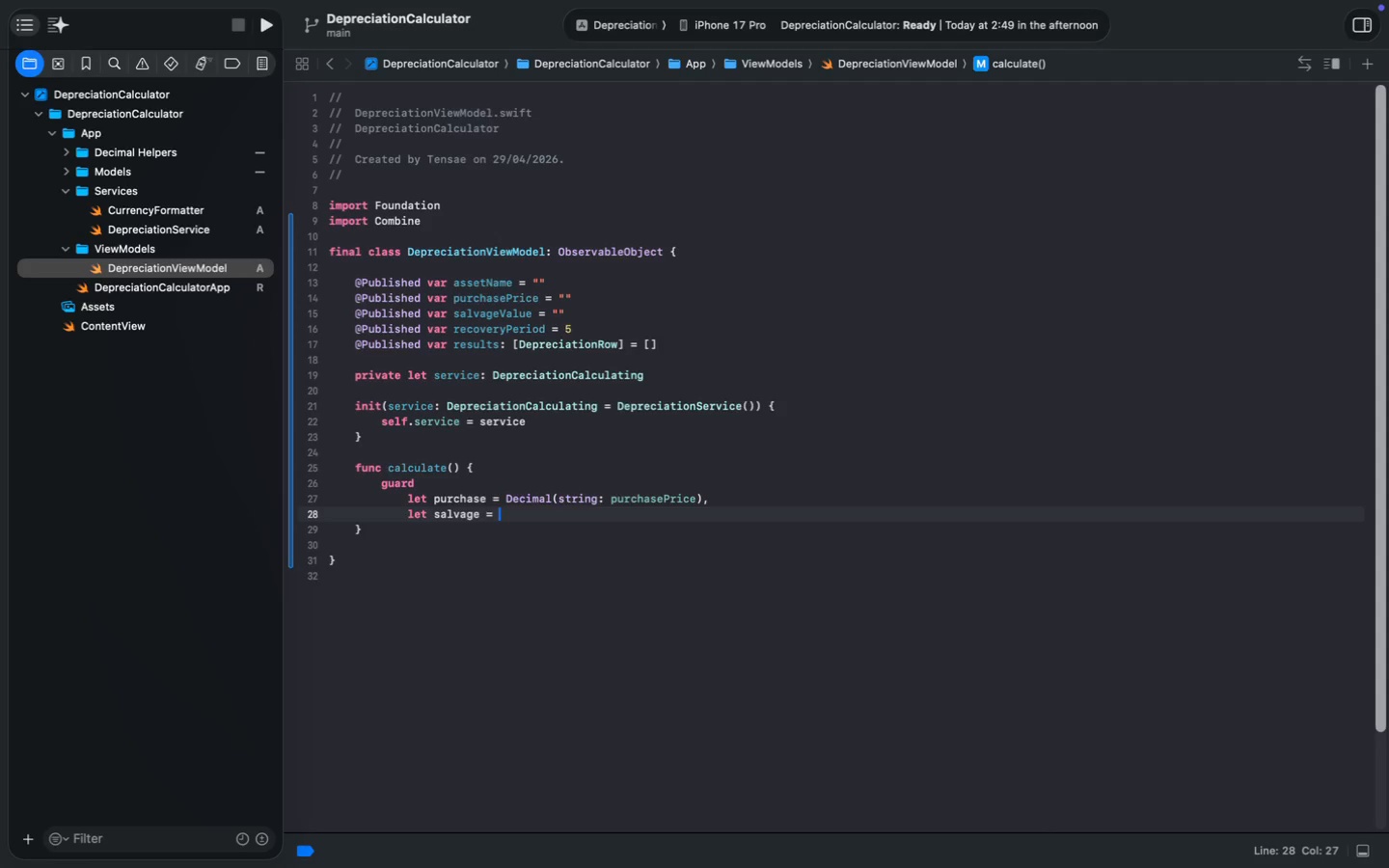 
key(Enter)
 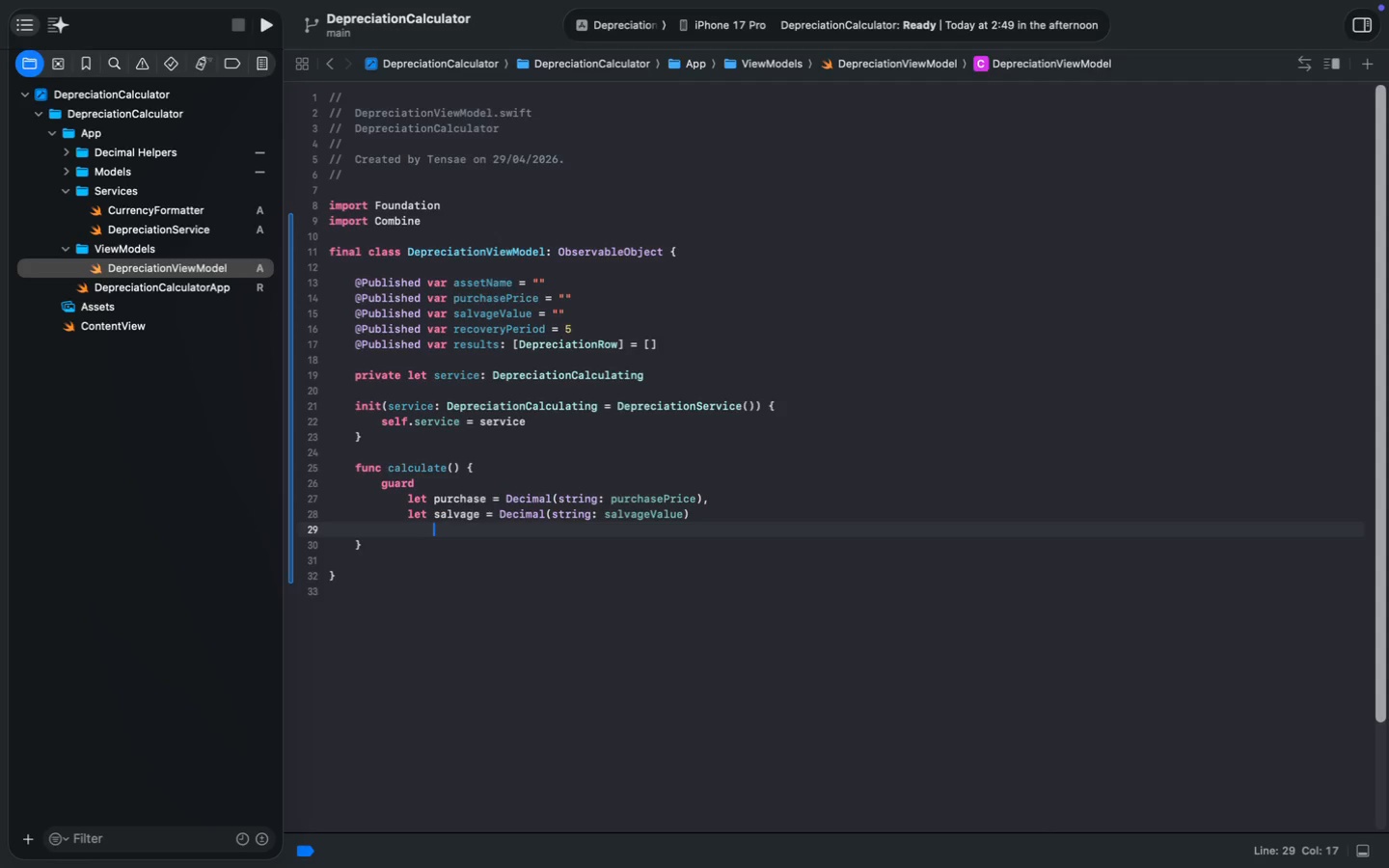 
key(Backspace)
key(Backspace)
type(else {)
key(Tab)
 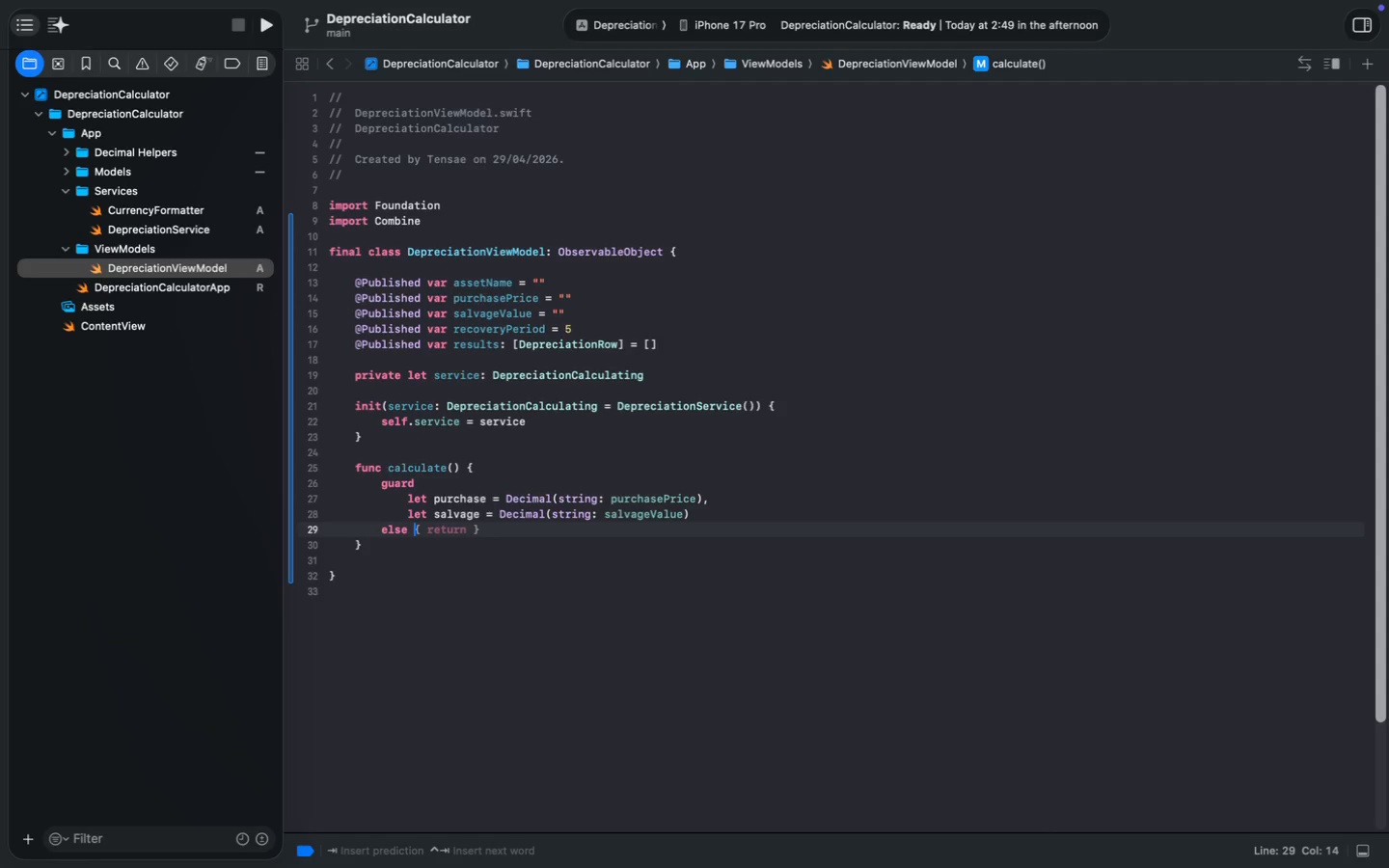 
key(Enter)
 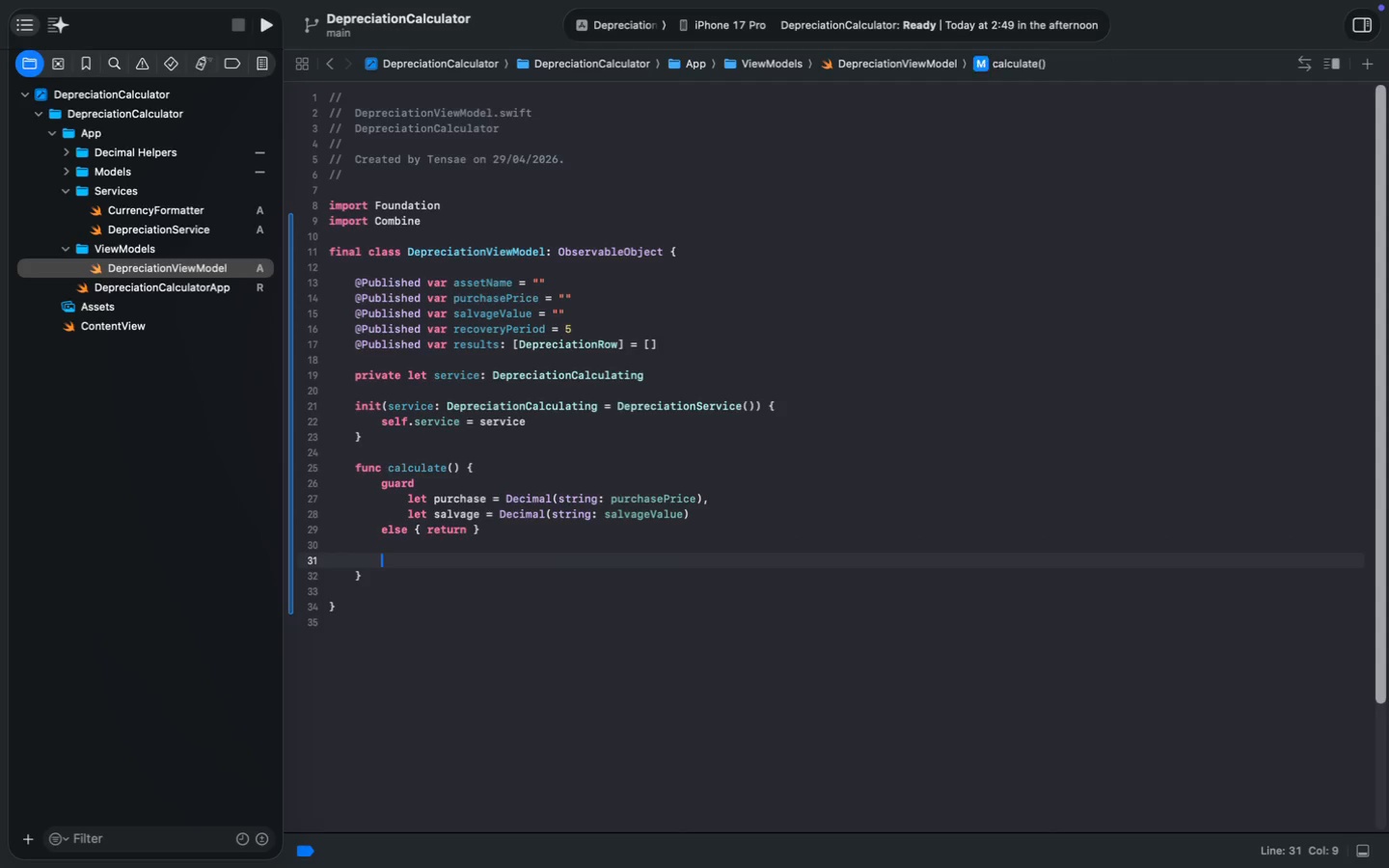 
key(Enter)
 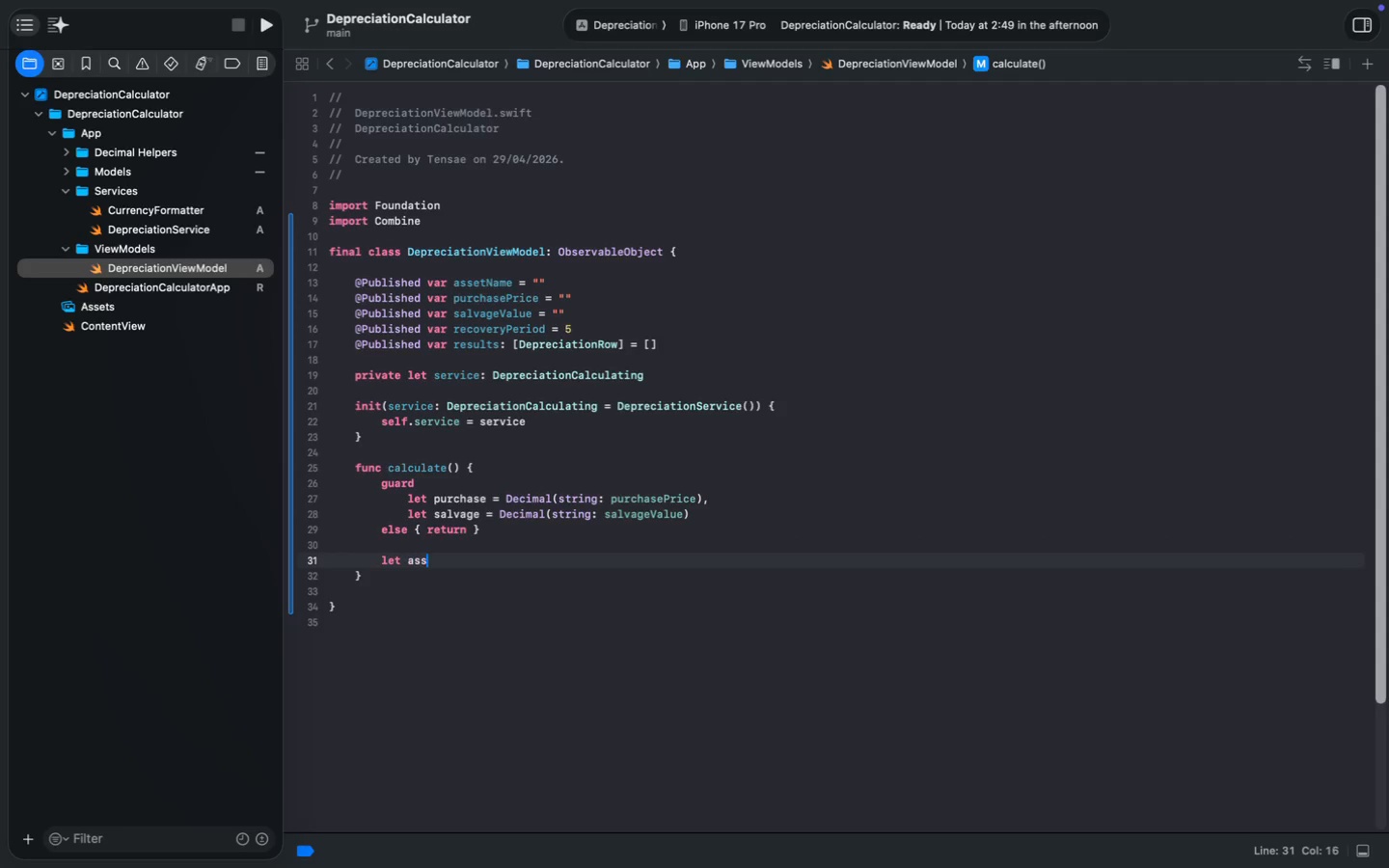 
type(let asset = Asset )
key(Backspace)
type(()
 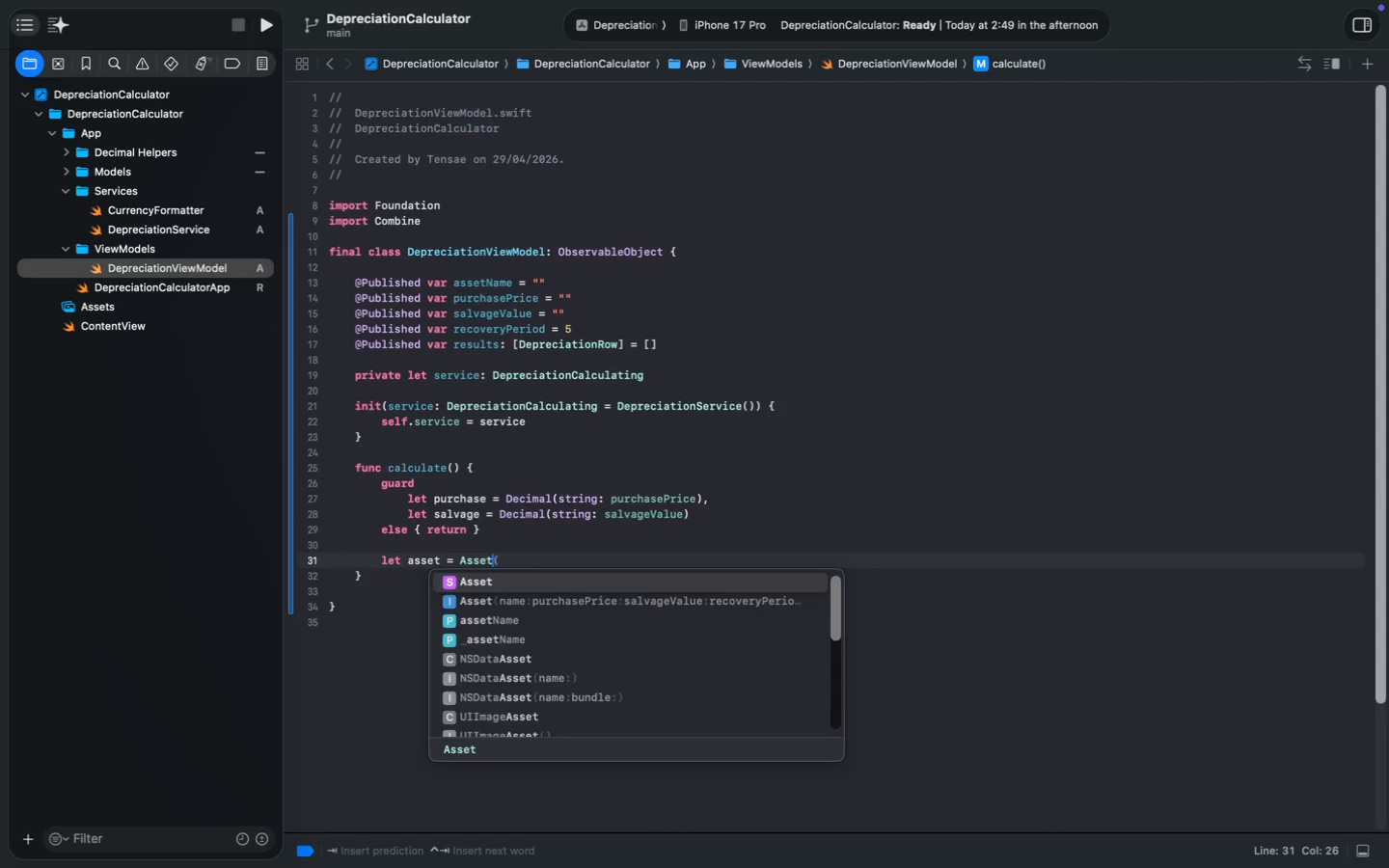 
 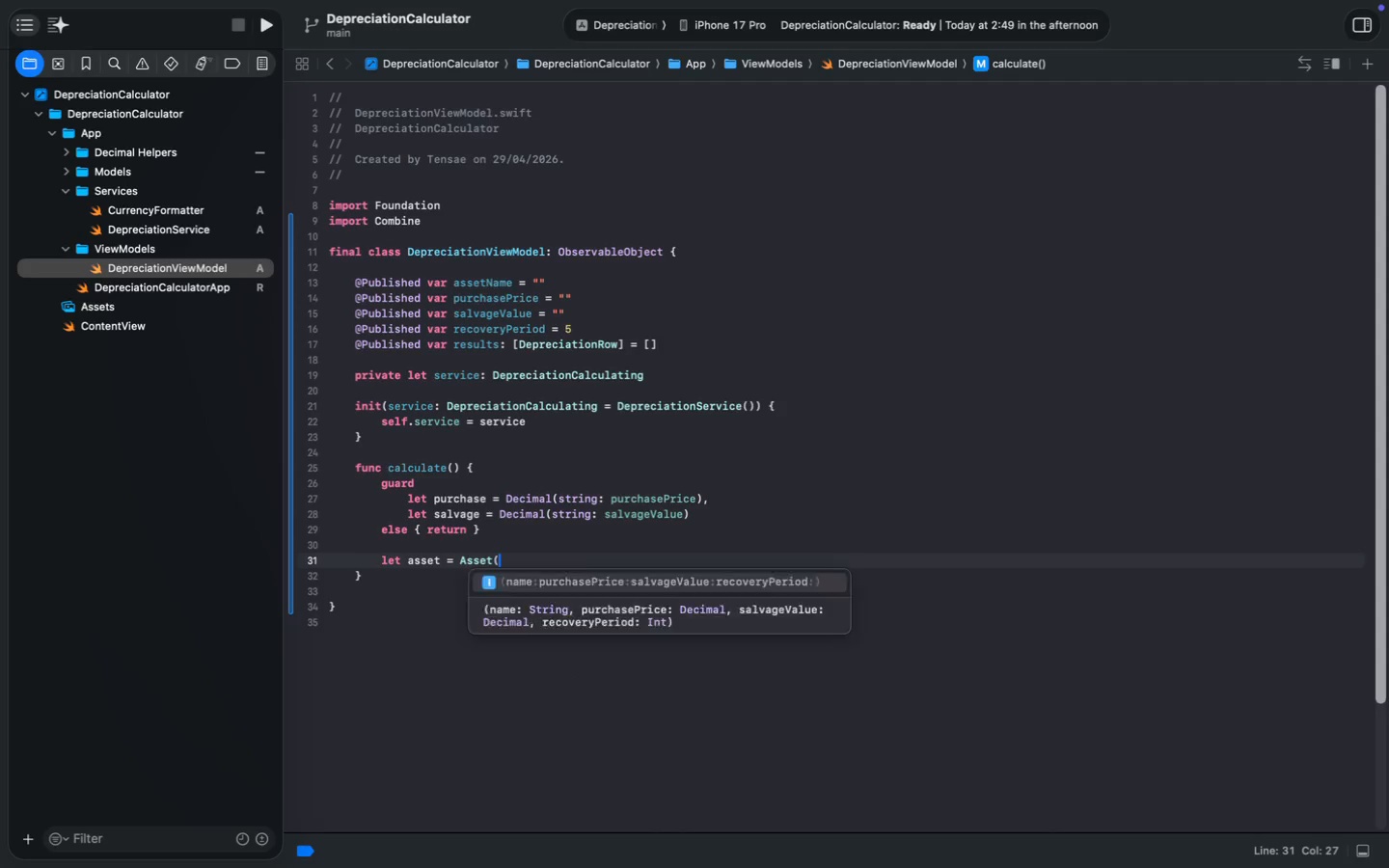 
key(Enter)
 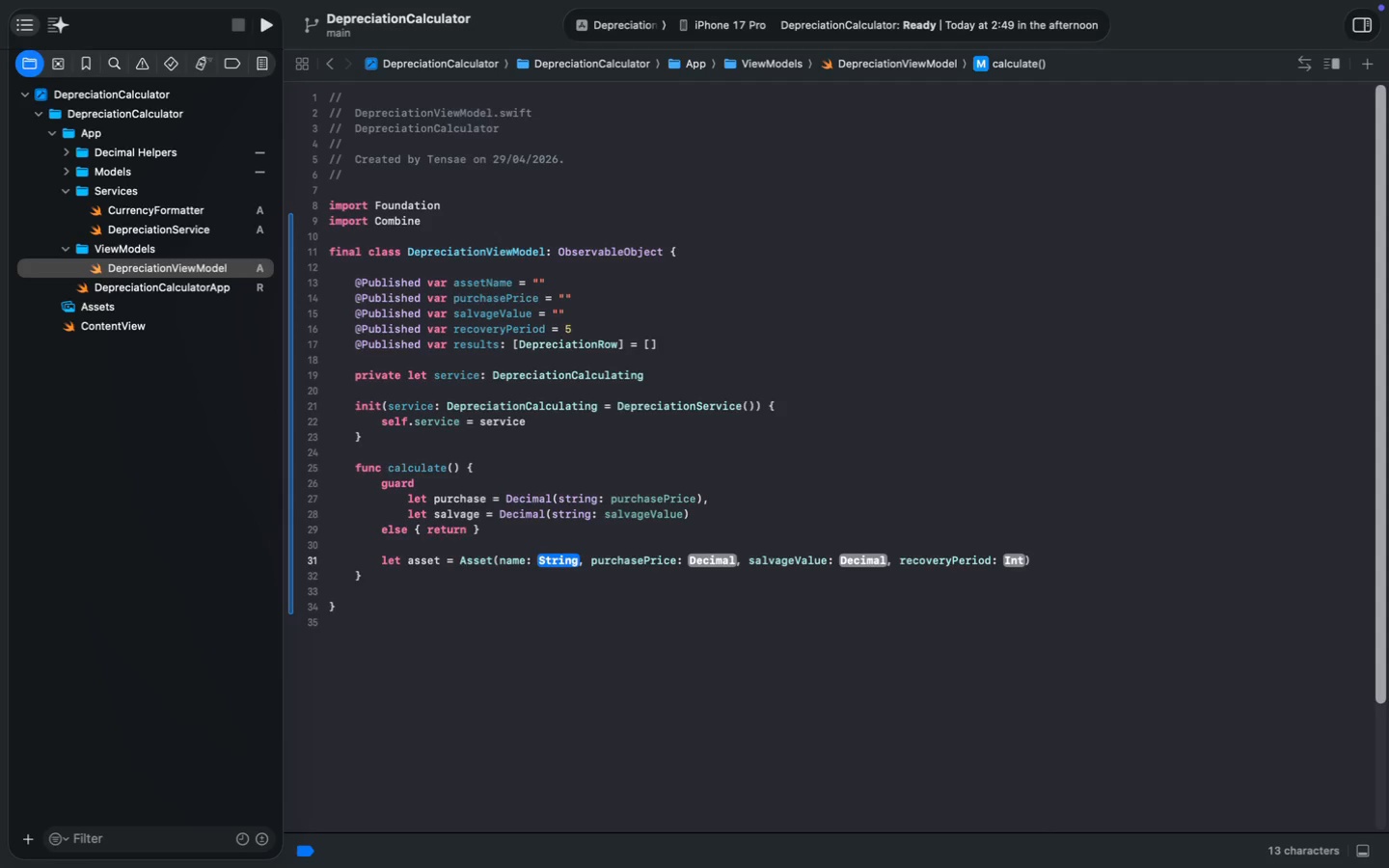 
type(asset)
key(Tab)
 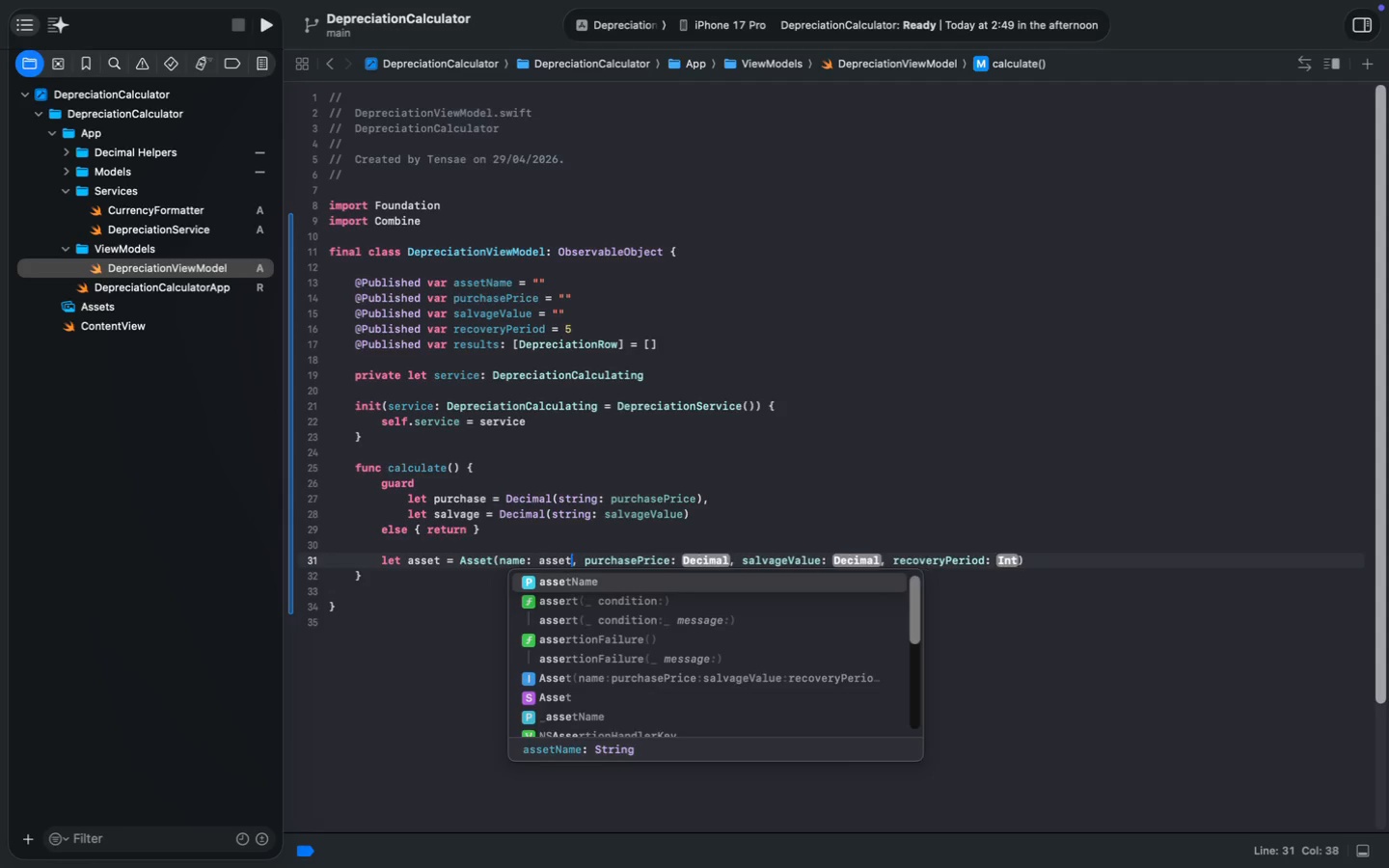 
key(P)
 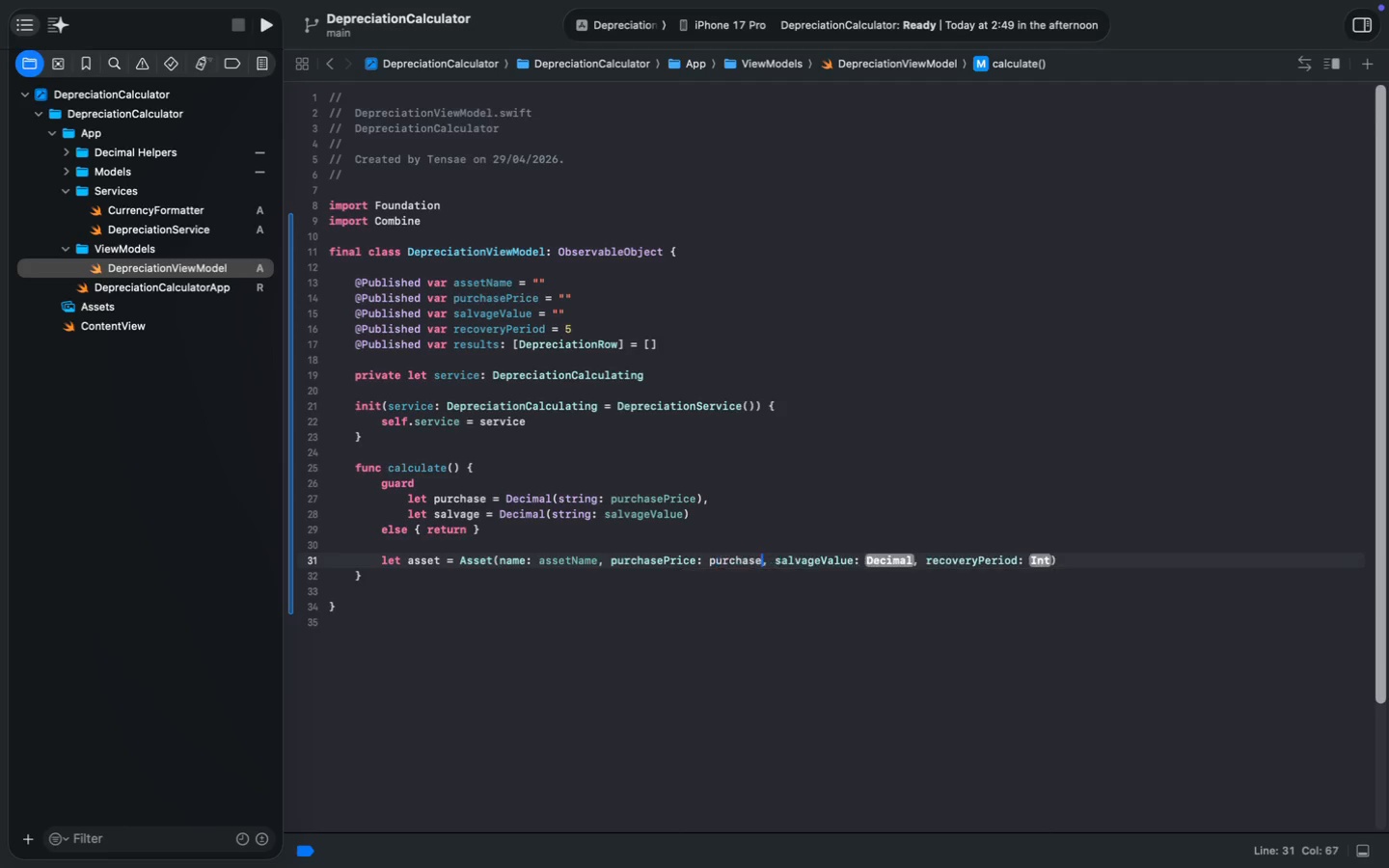 
key(Tab)
 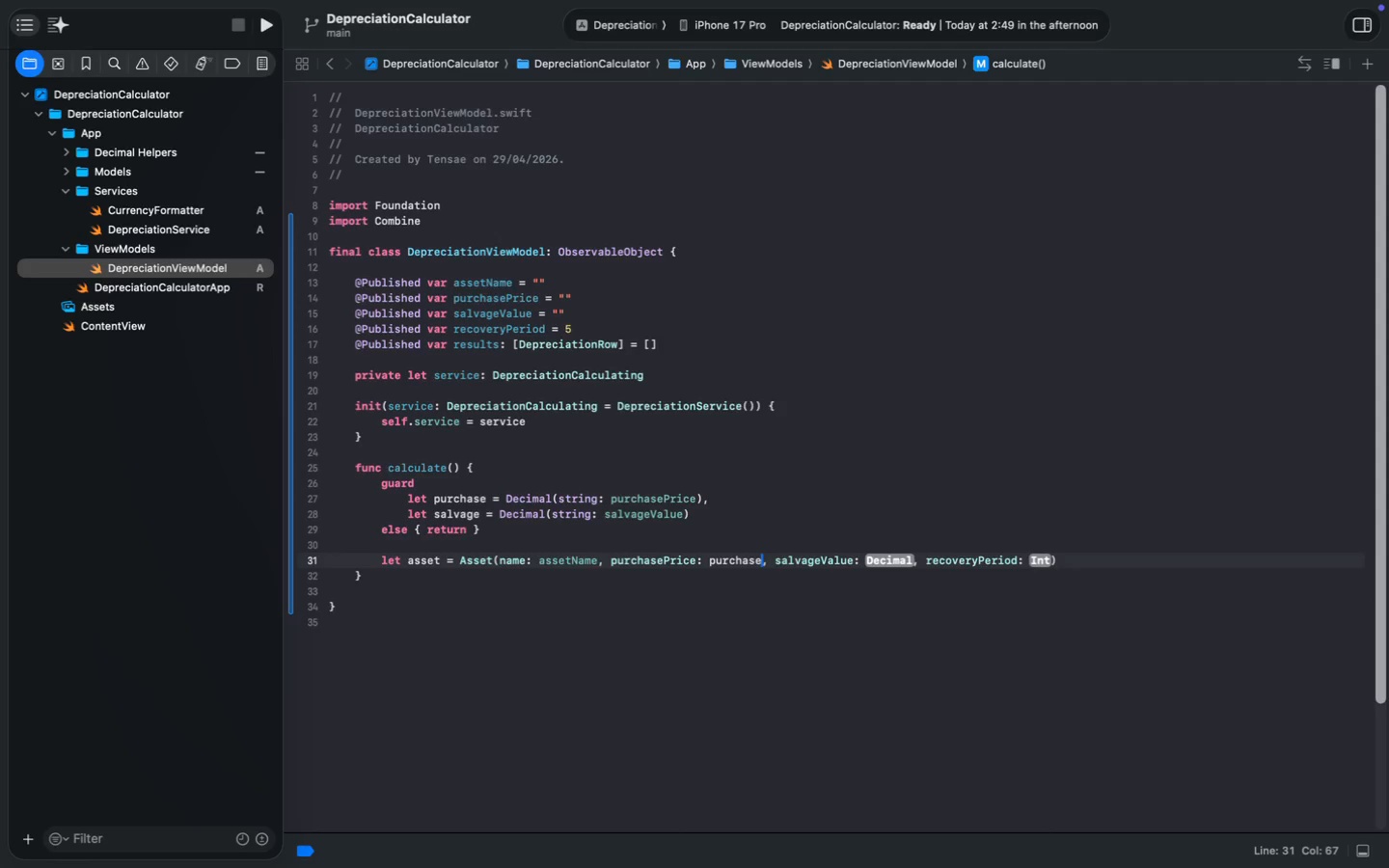 
left_click([892, 561])
 